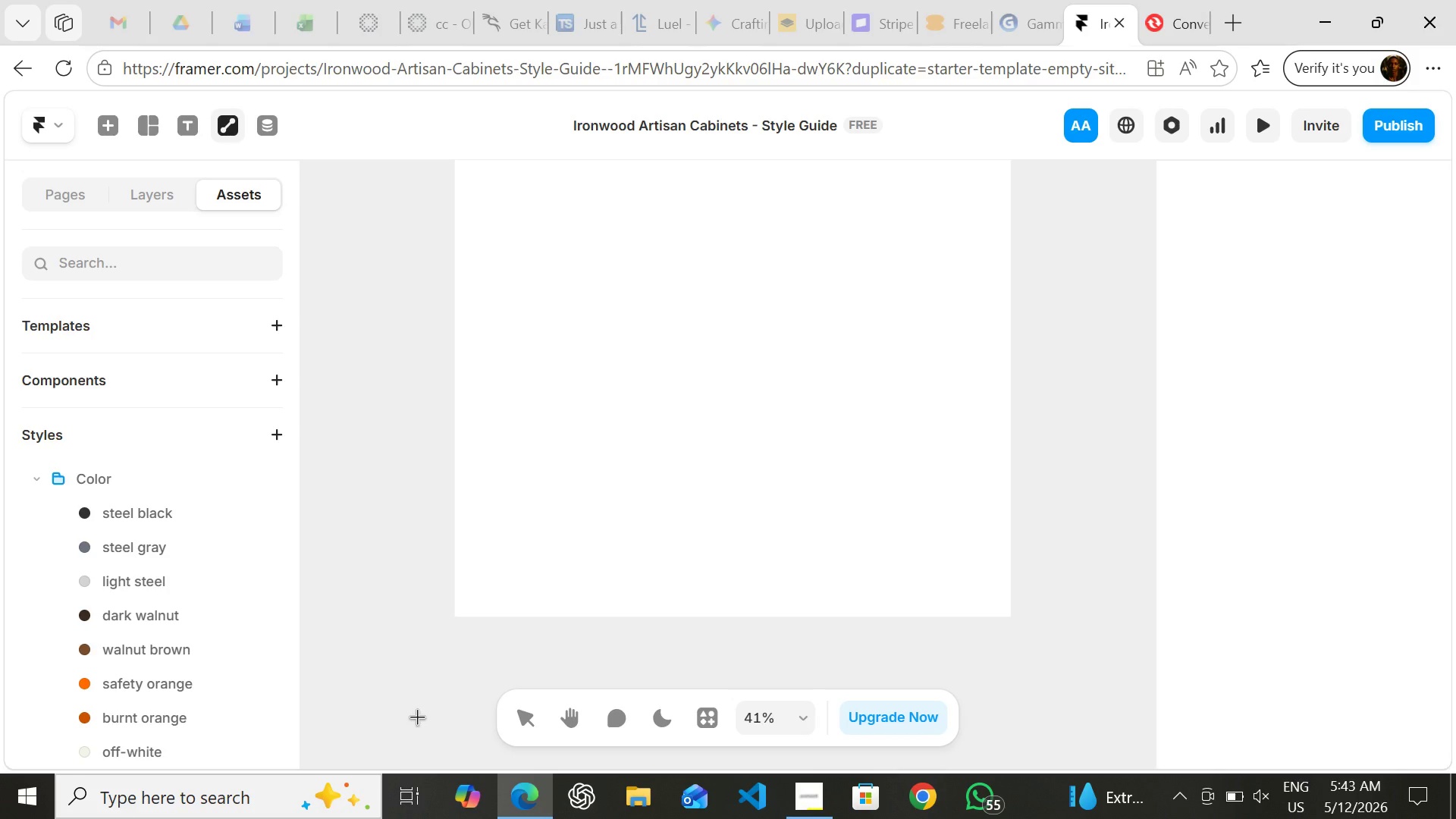 
wait(12.77)
 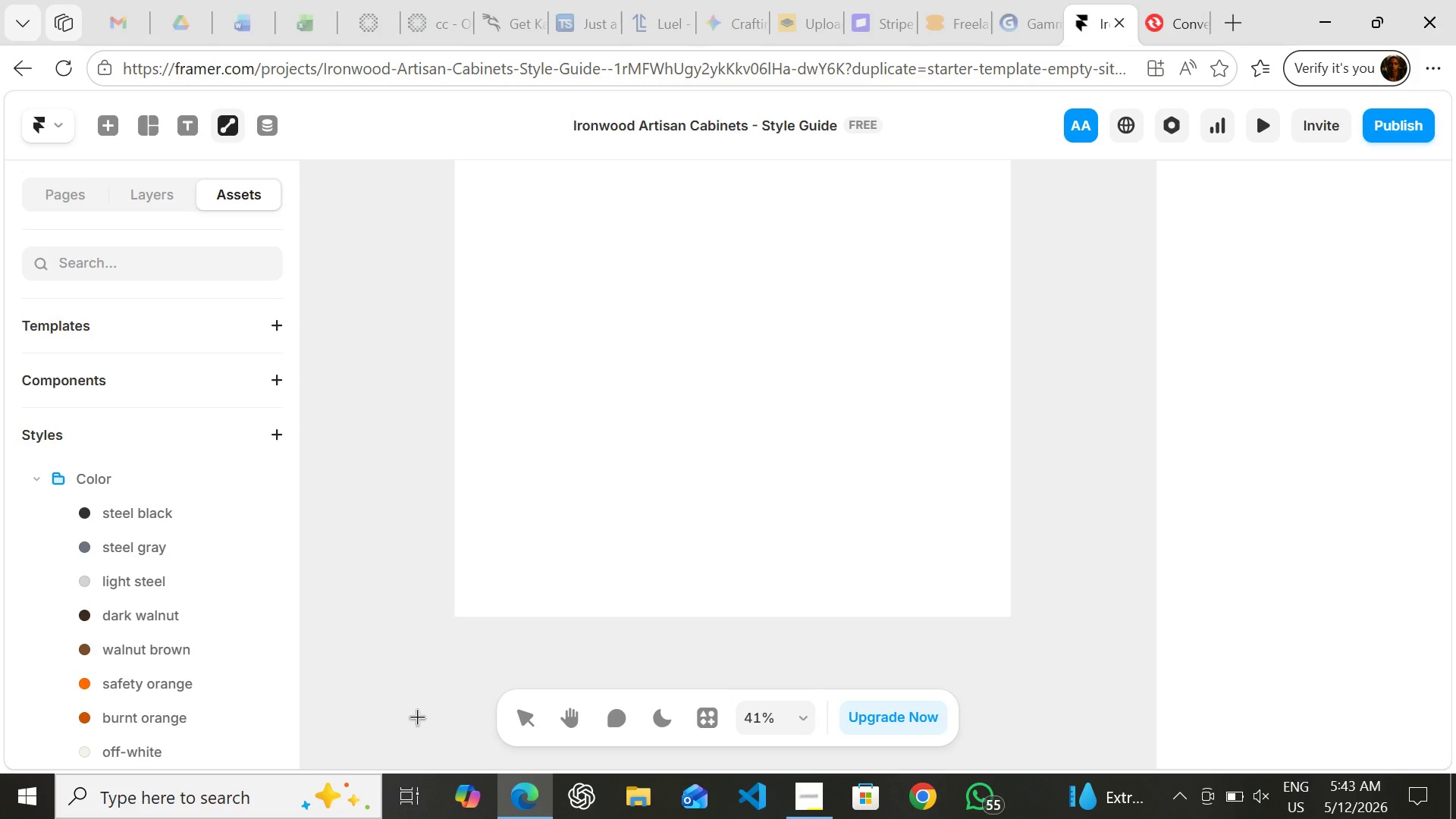 
left_click([262, 469])
 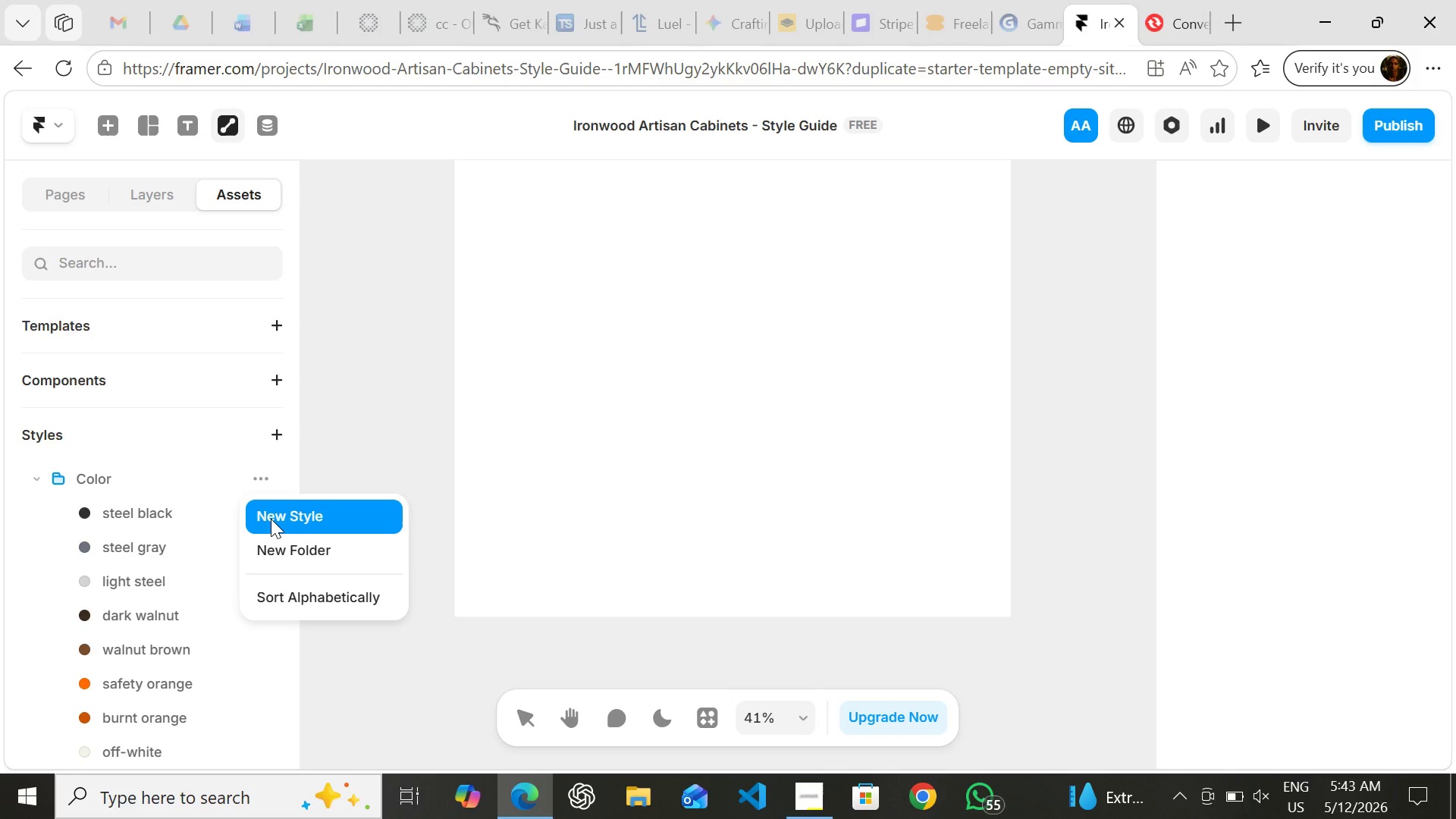 
left_click([271, 519])
 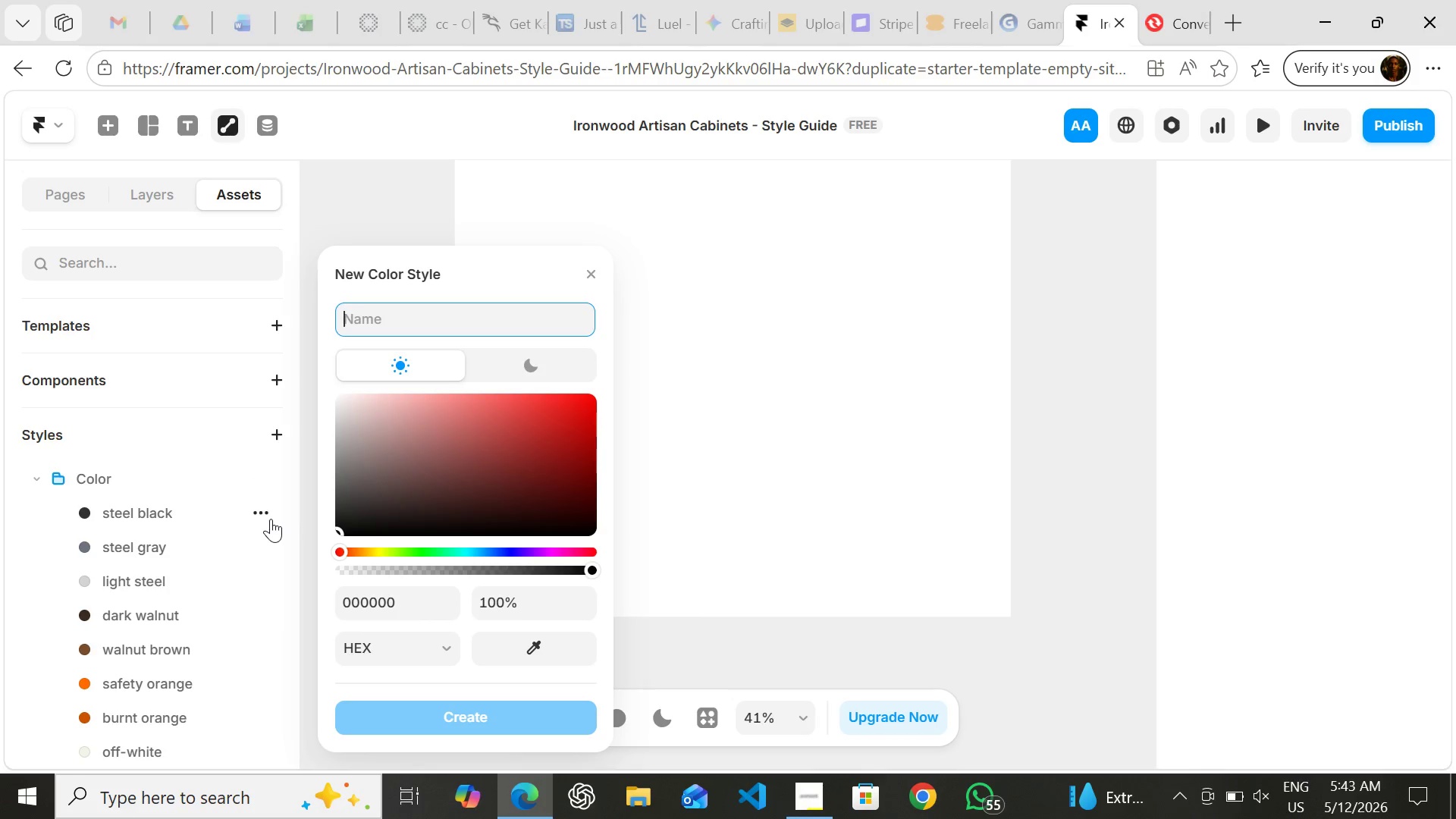 
type(ner)
key(Backspace)
type(ar bal)
key(Backspace)
key(Backspace)
type(lack)
 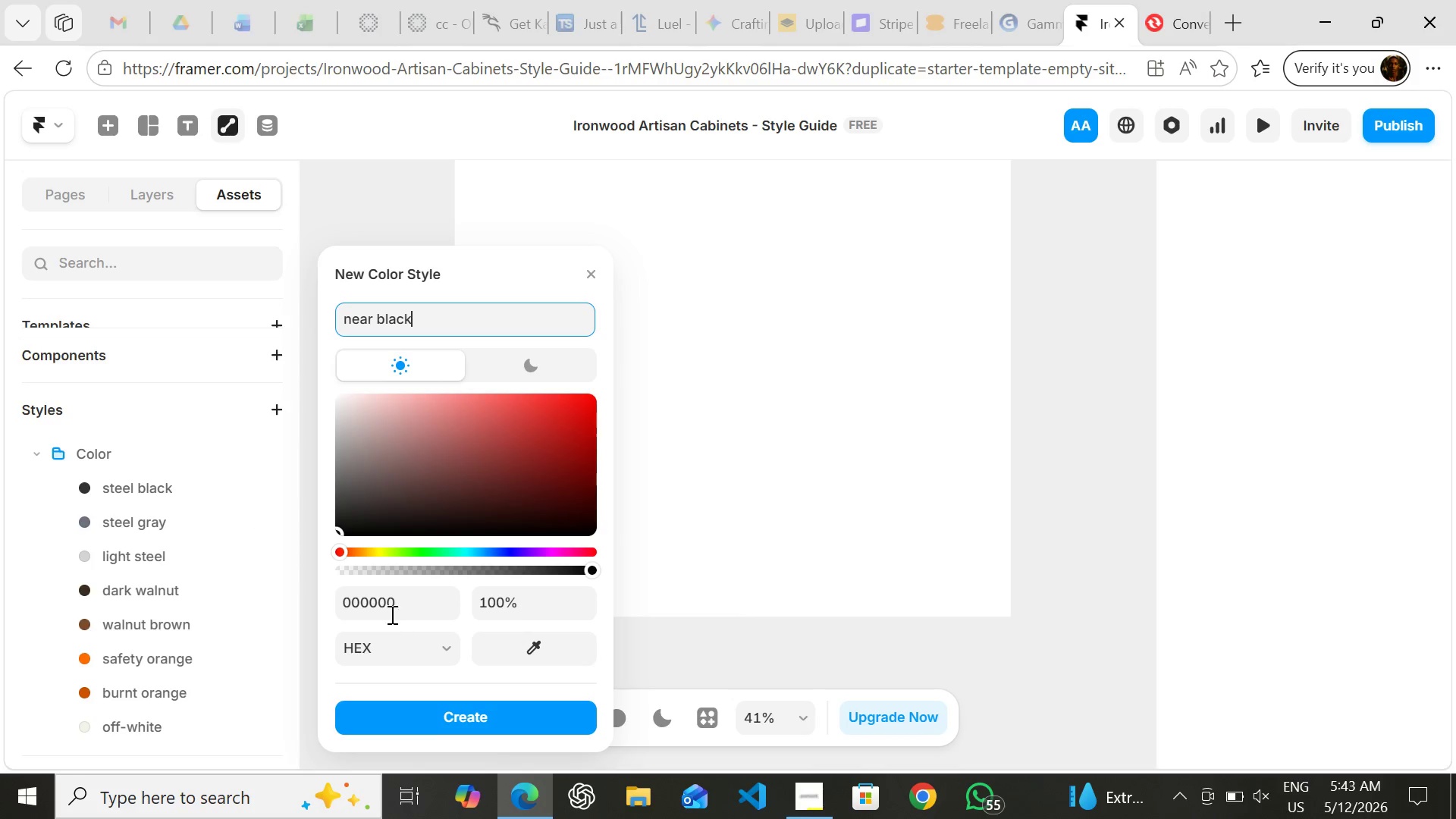 
left_click([380, 599])
 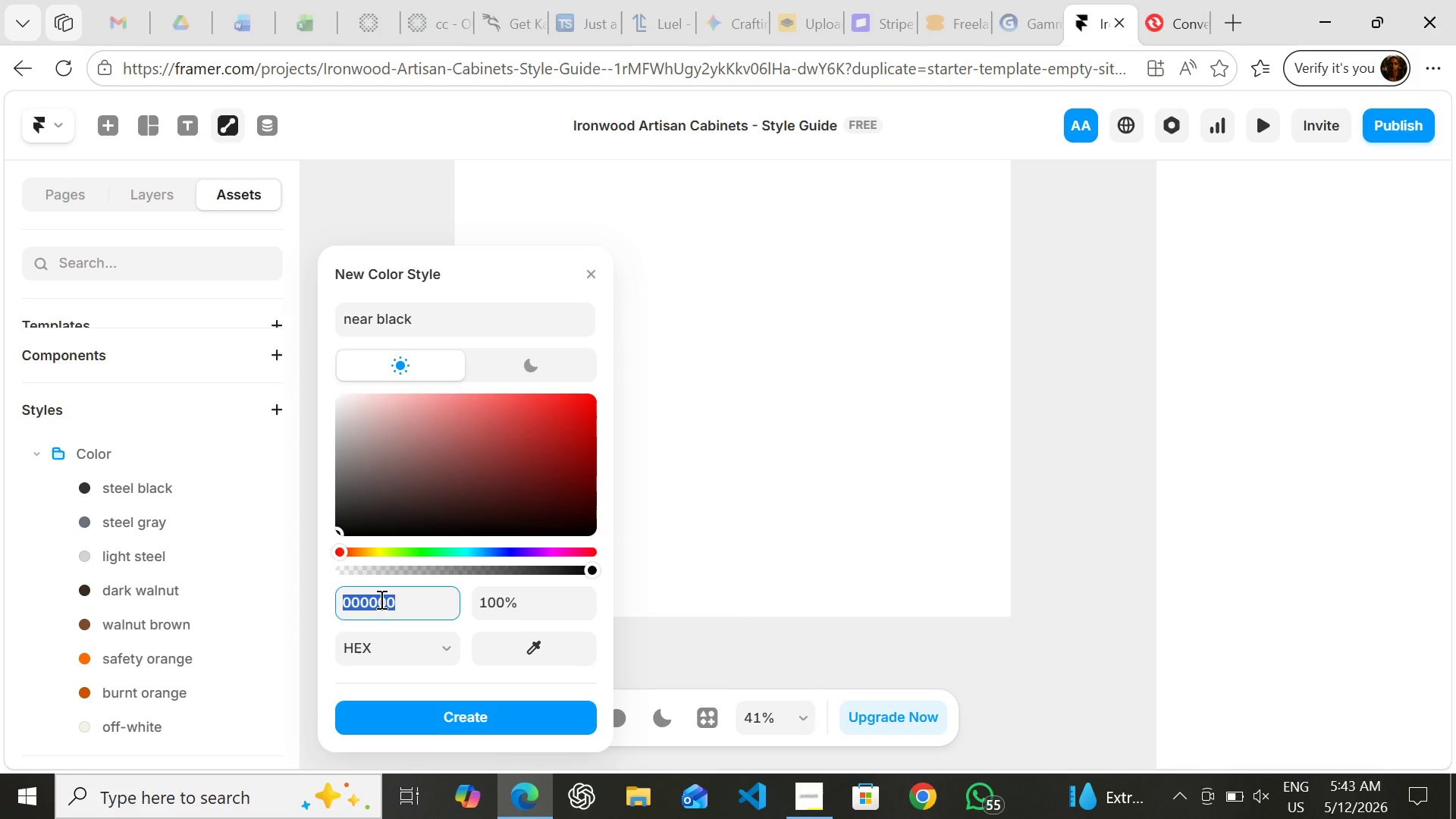 
type(0f0f0f)
 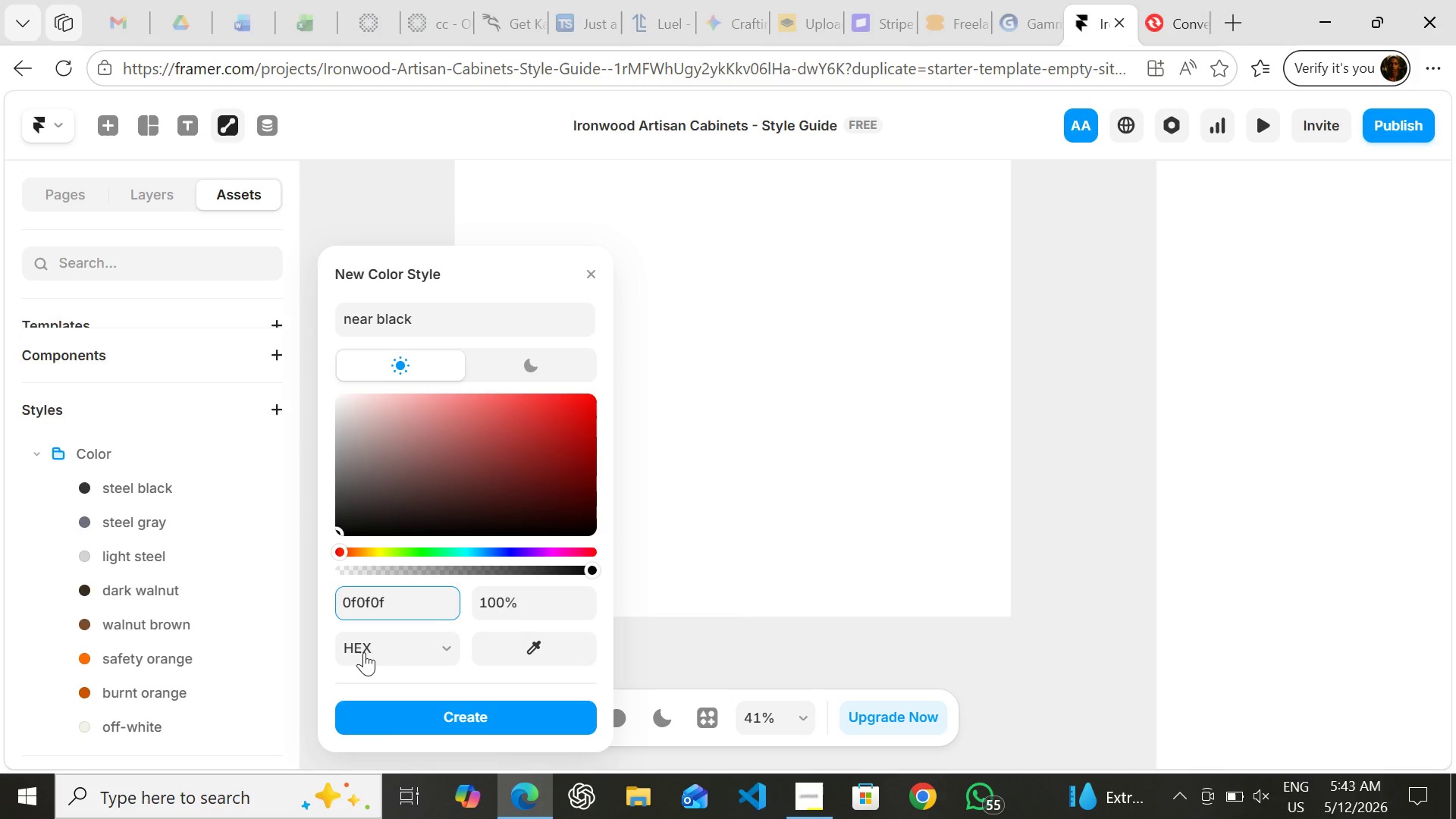 
key(Enter)
 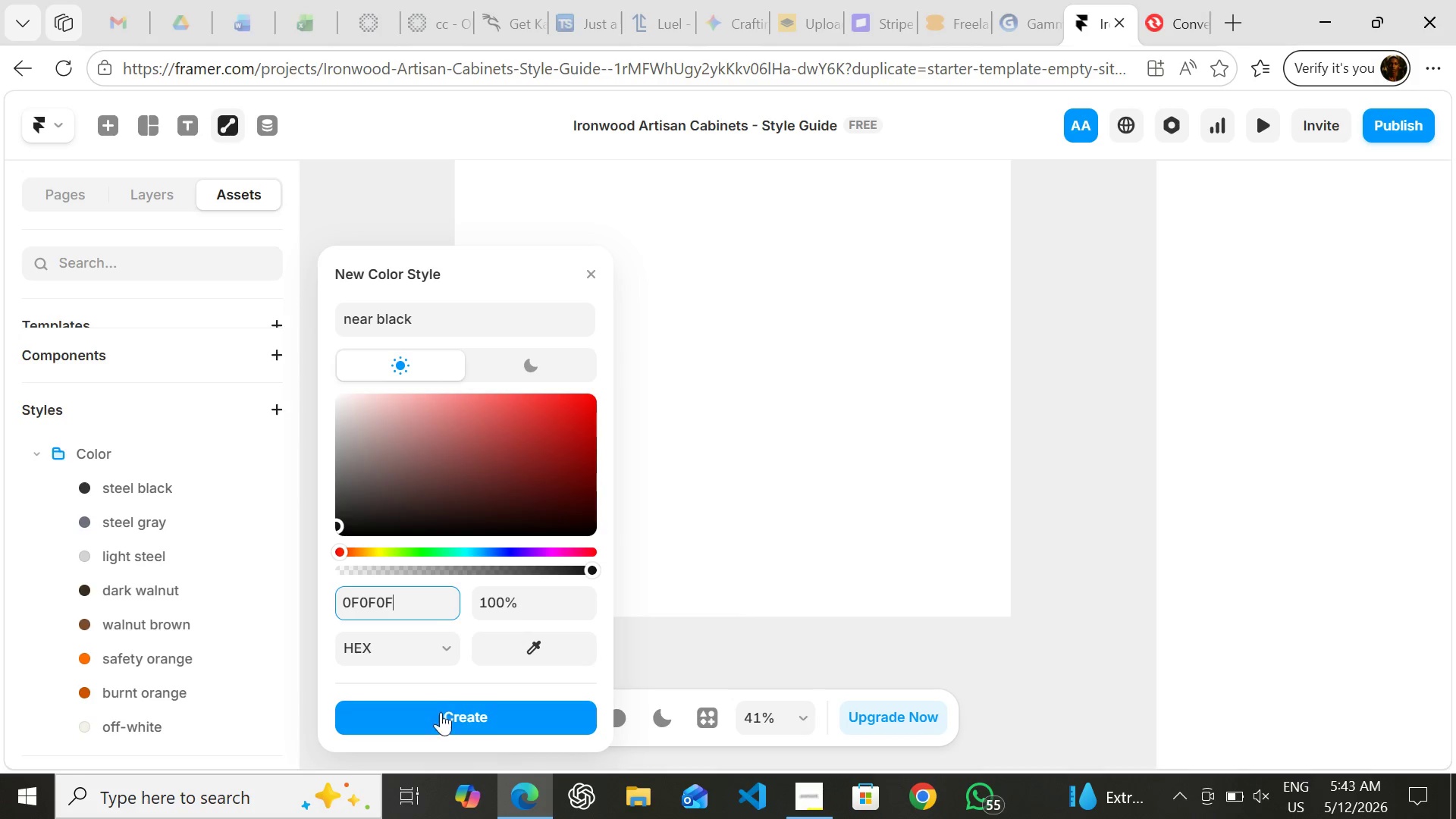 
wait(7.08)
 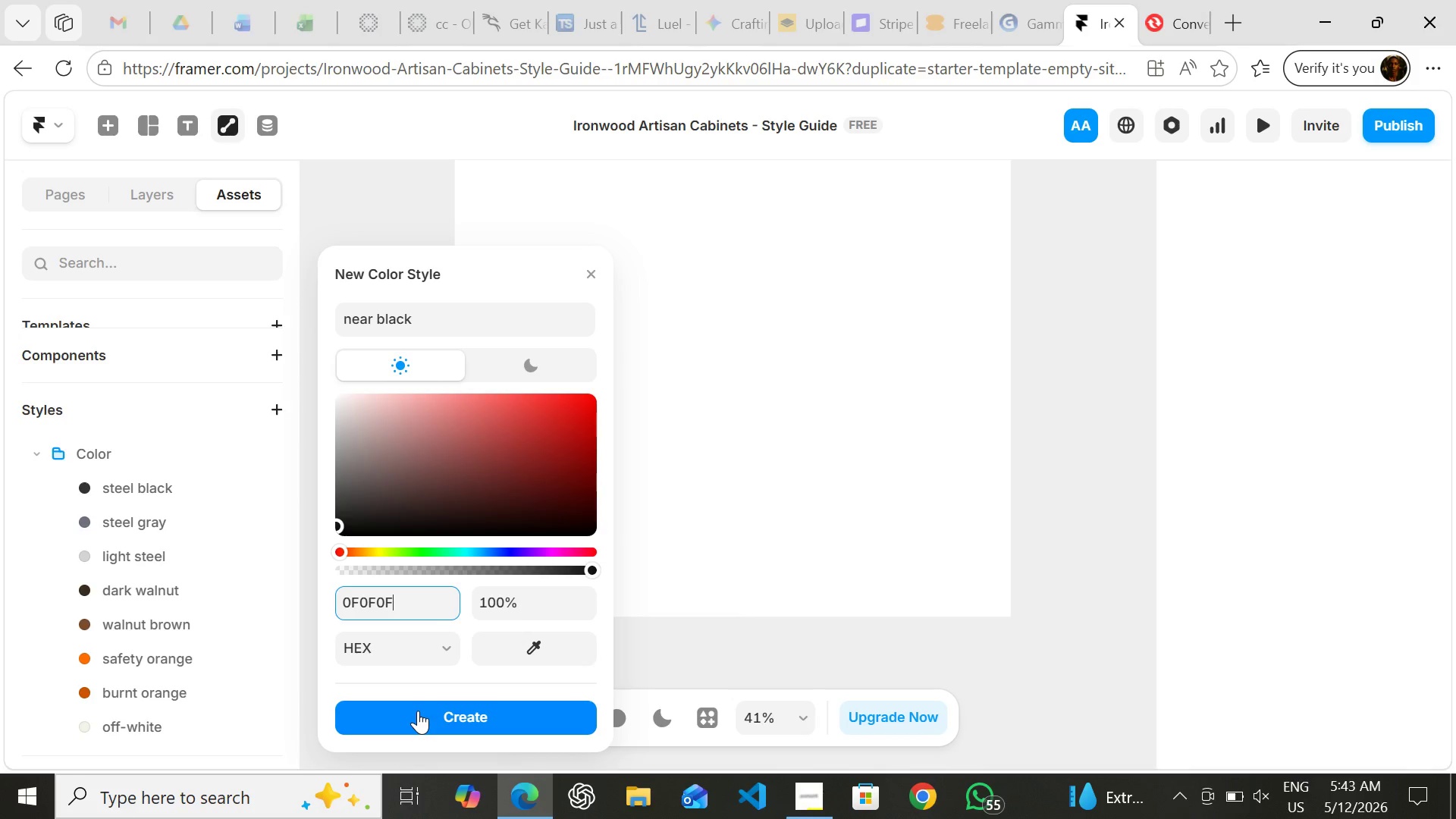 
left_click([445, 715])
 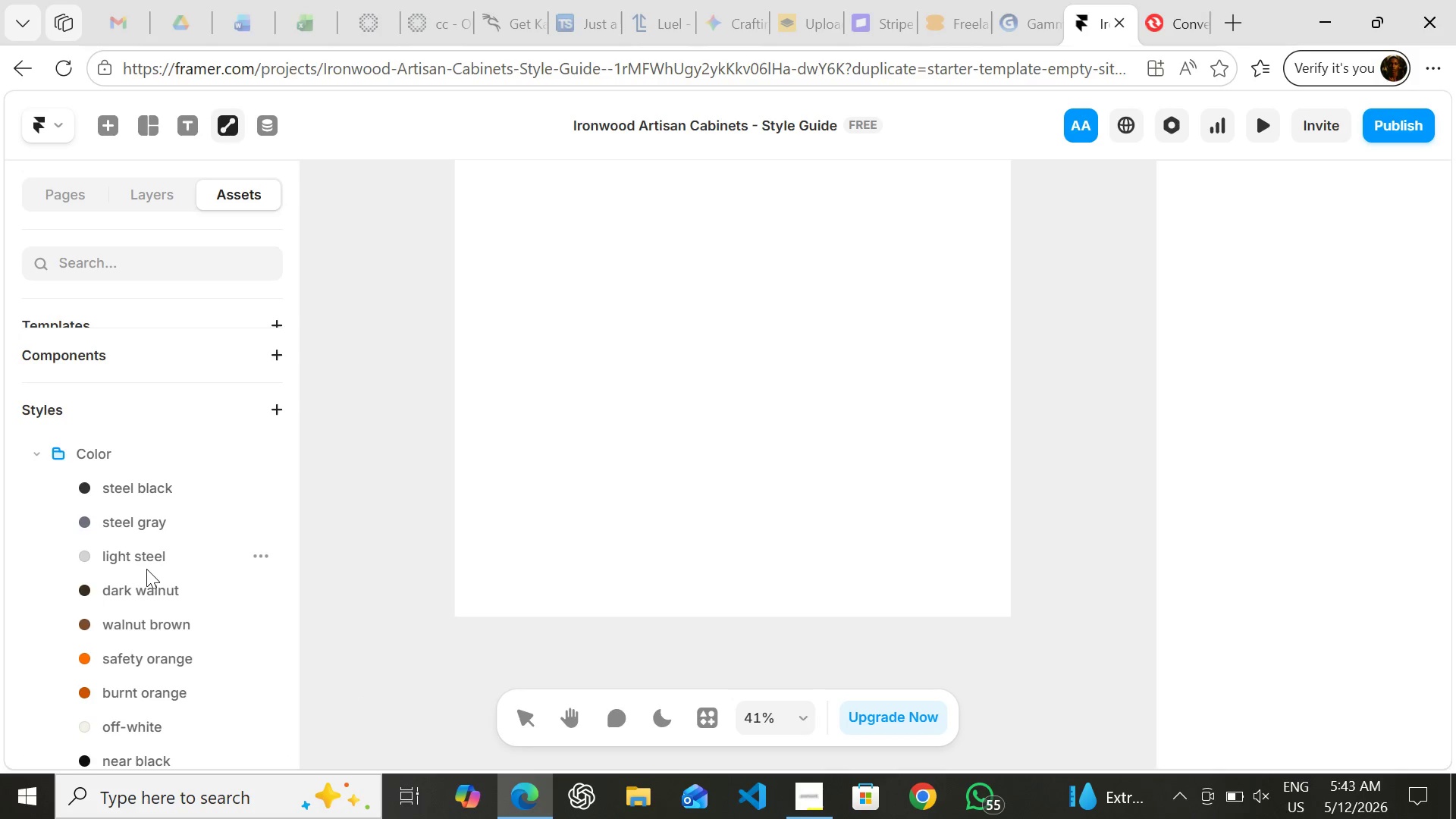 
mouse_move([130, 557])
 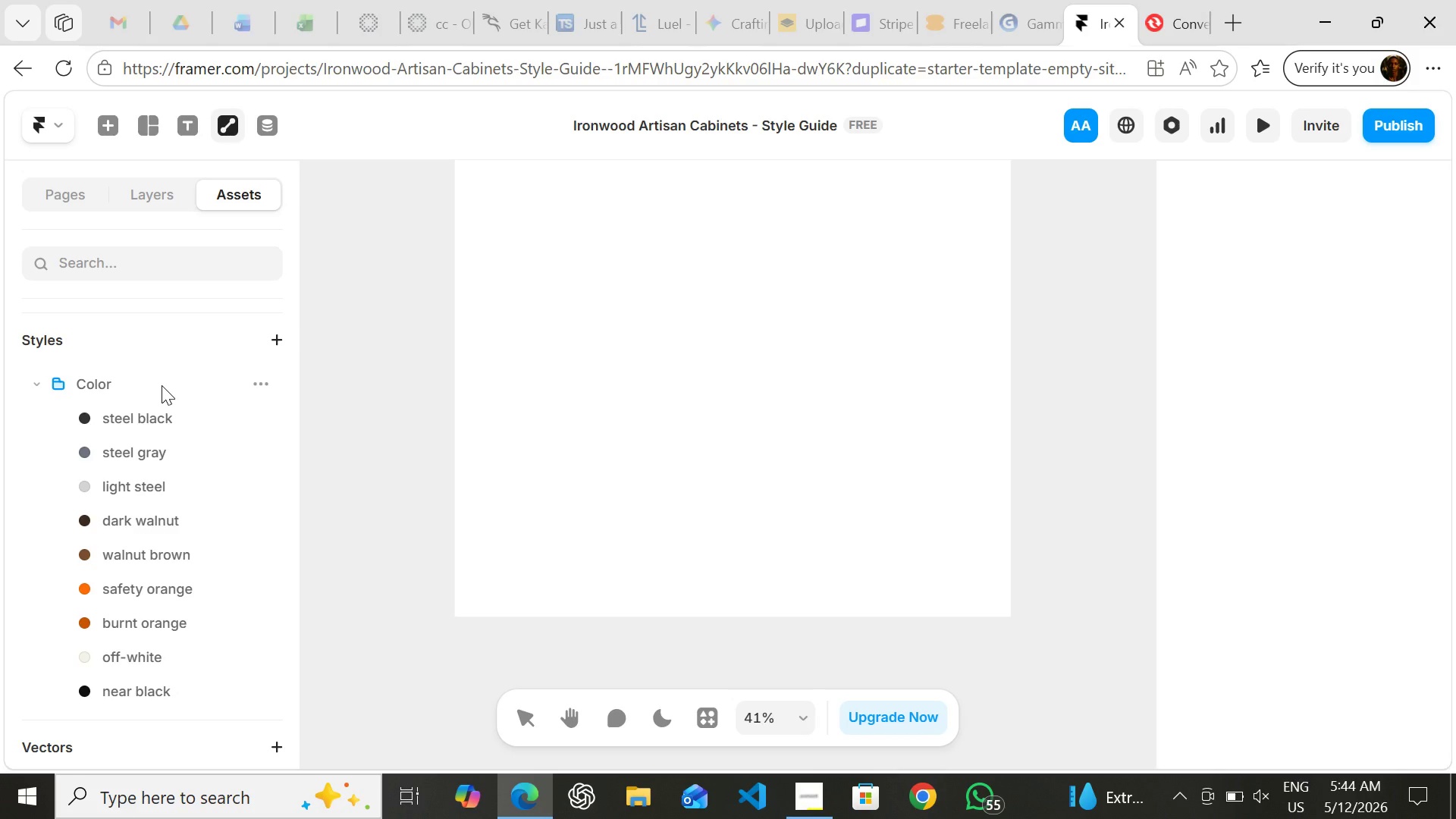 
wait(58.75)
 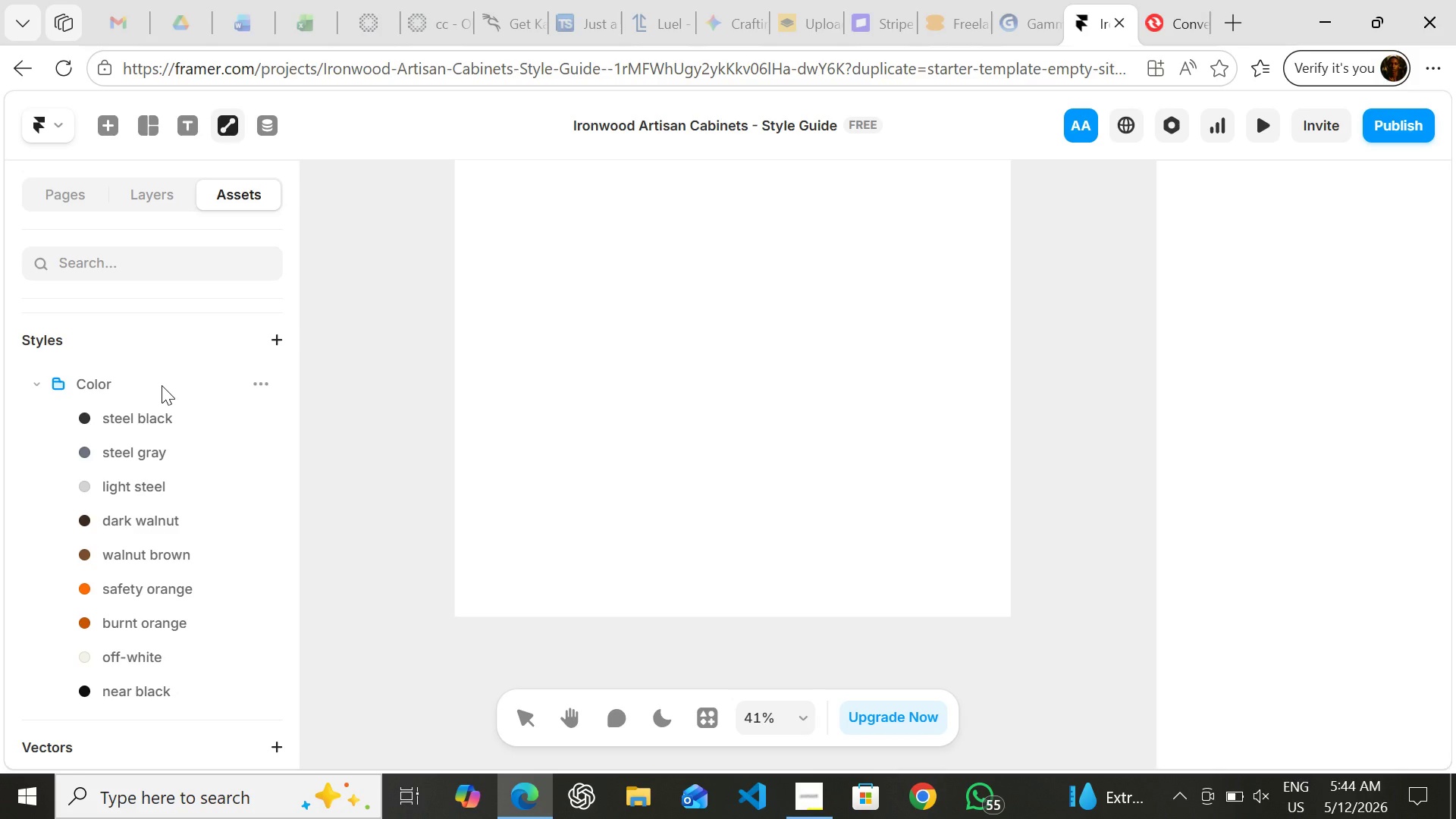 
left_click([183, 427])
 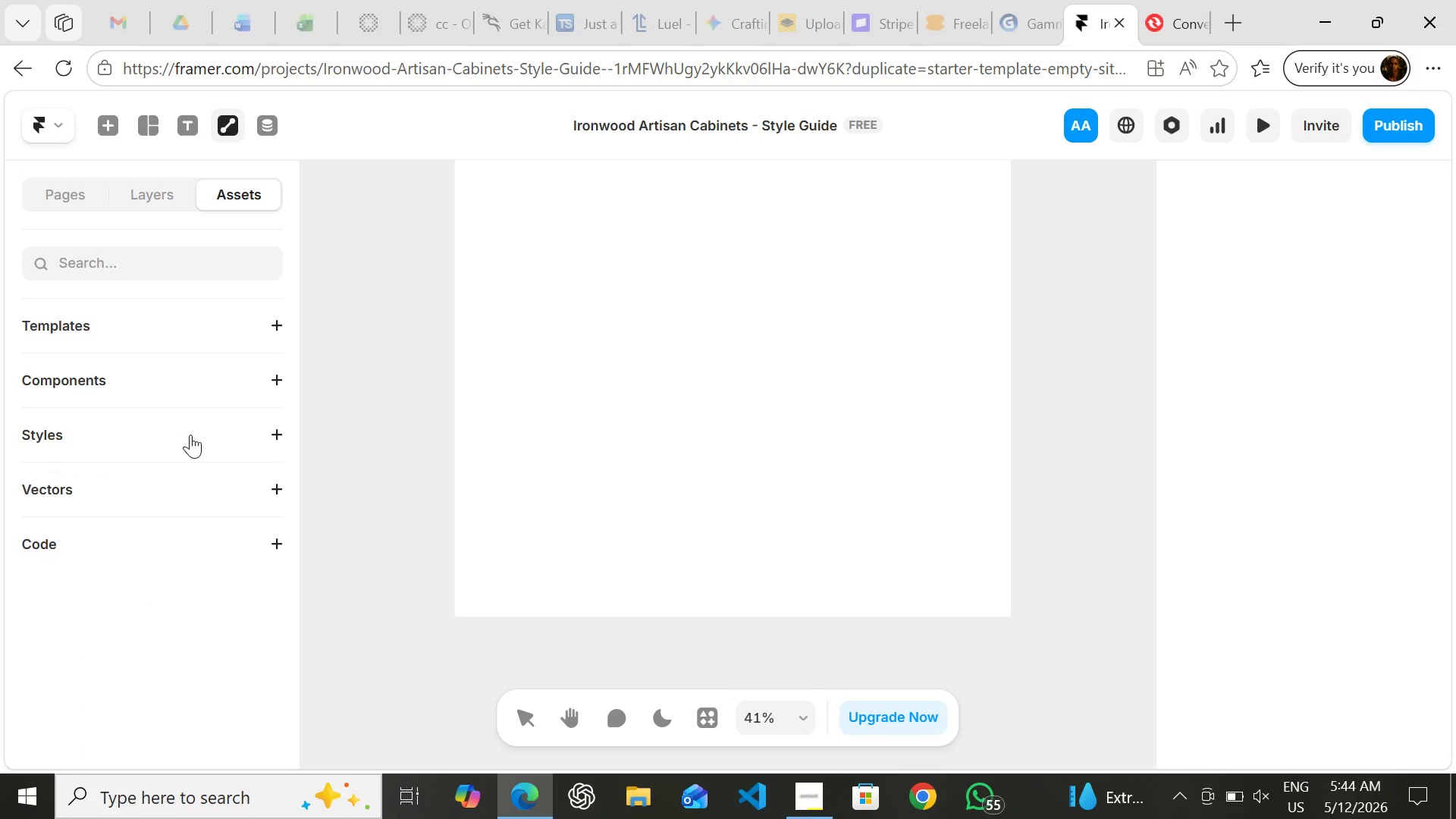 
left_click([190, 435])
 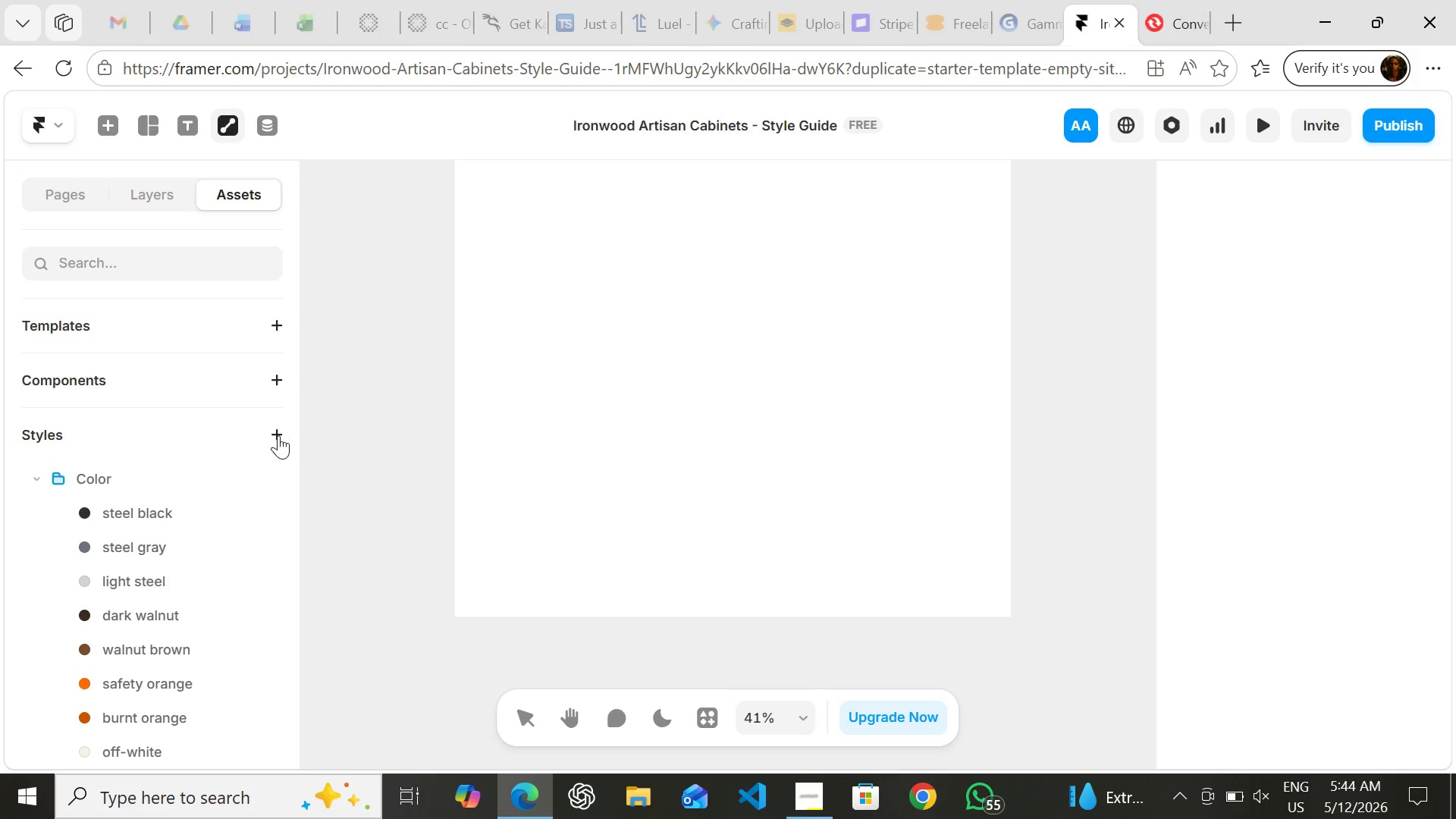 
left_click([278, 433])
 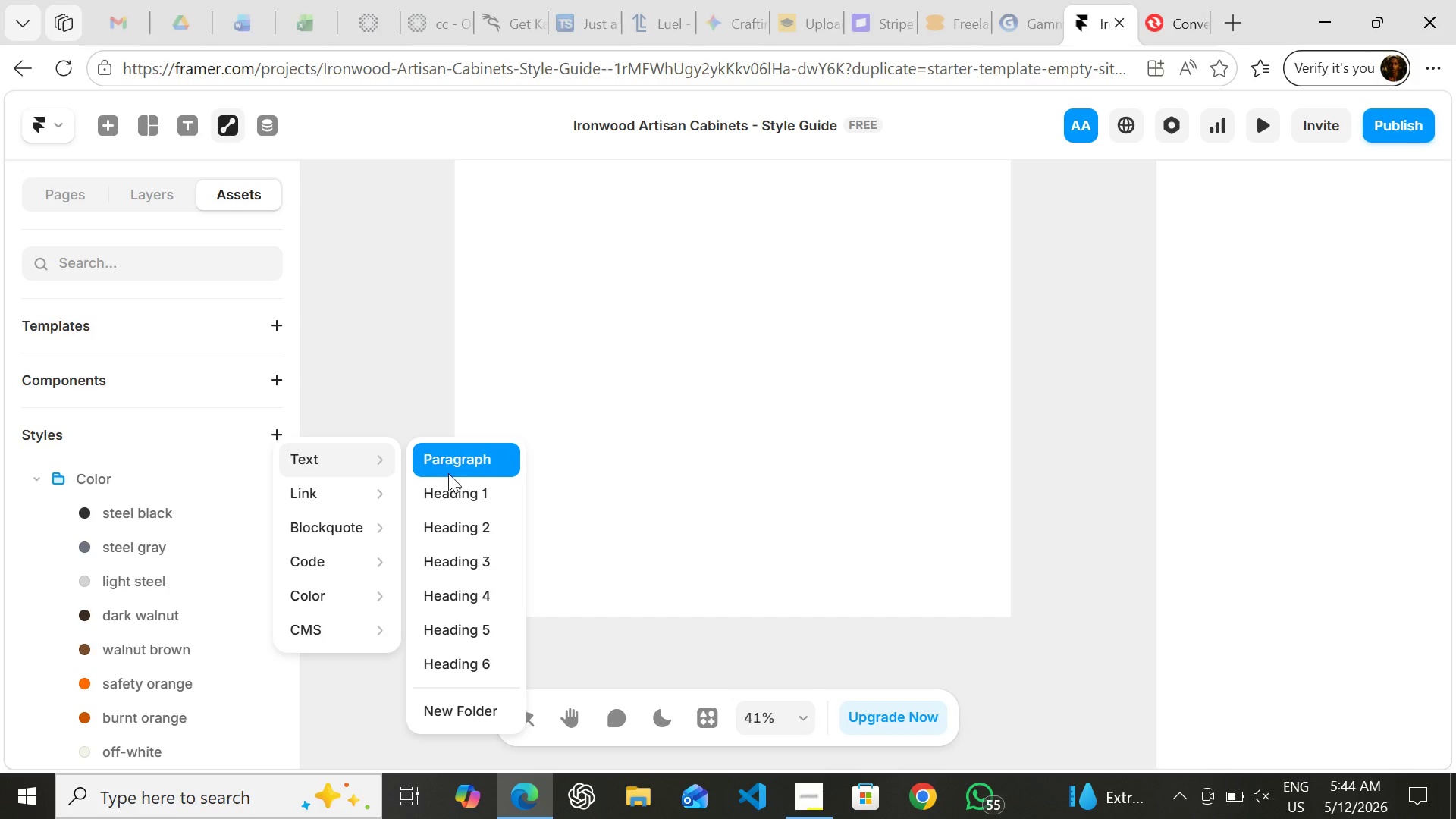 
left_click([448, 488])
 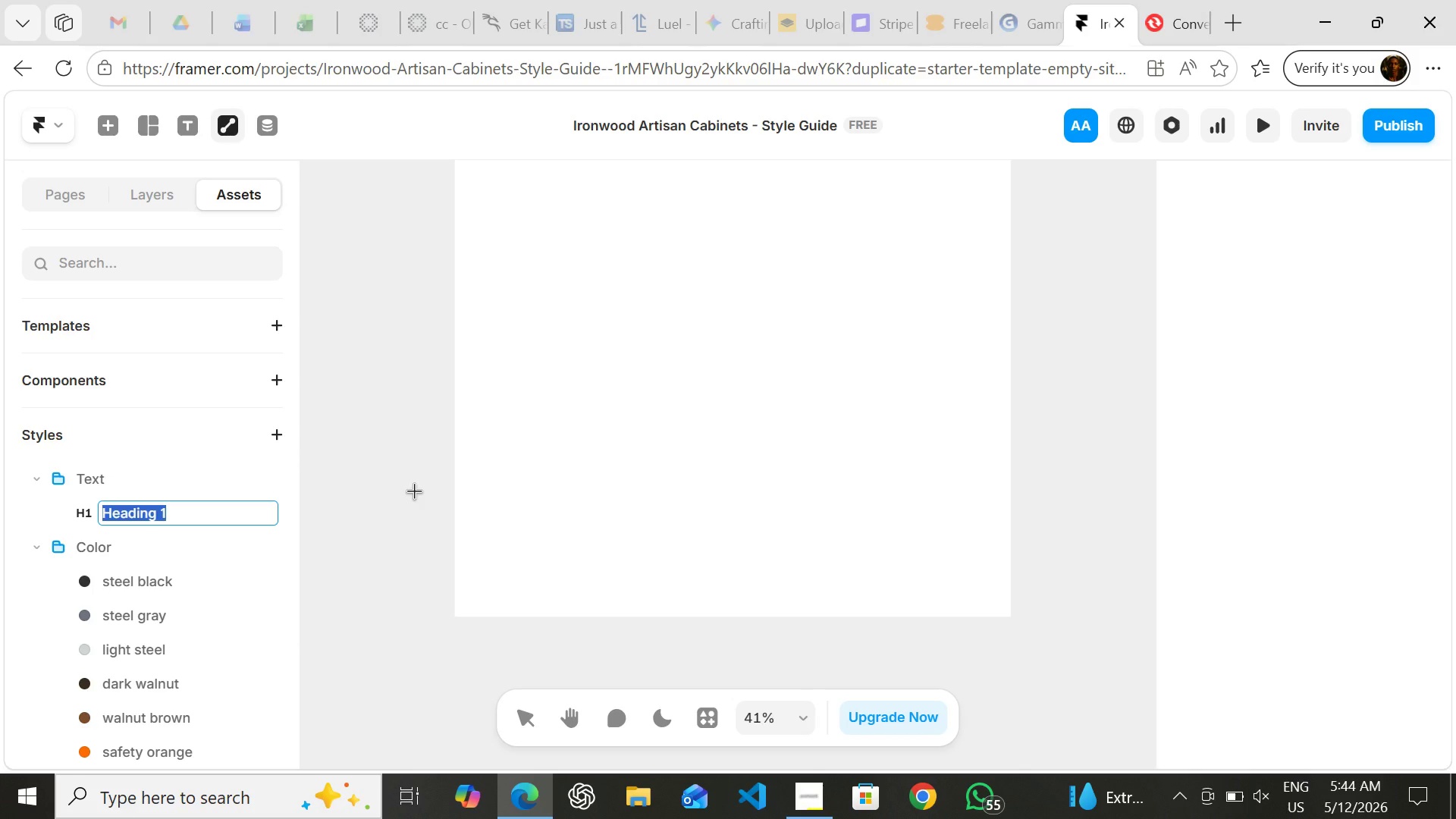 
type(Display heading)
 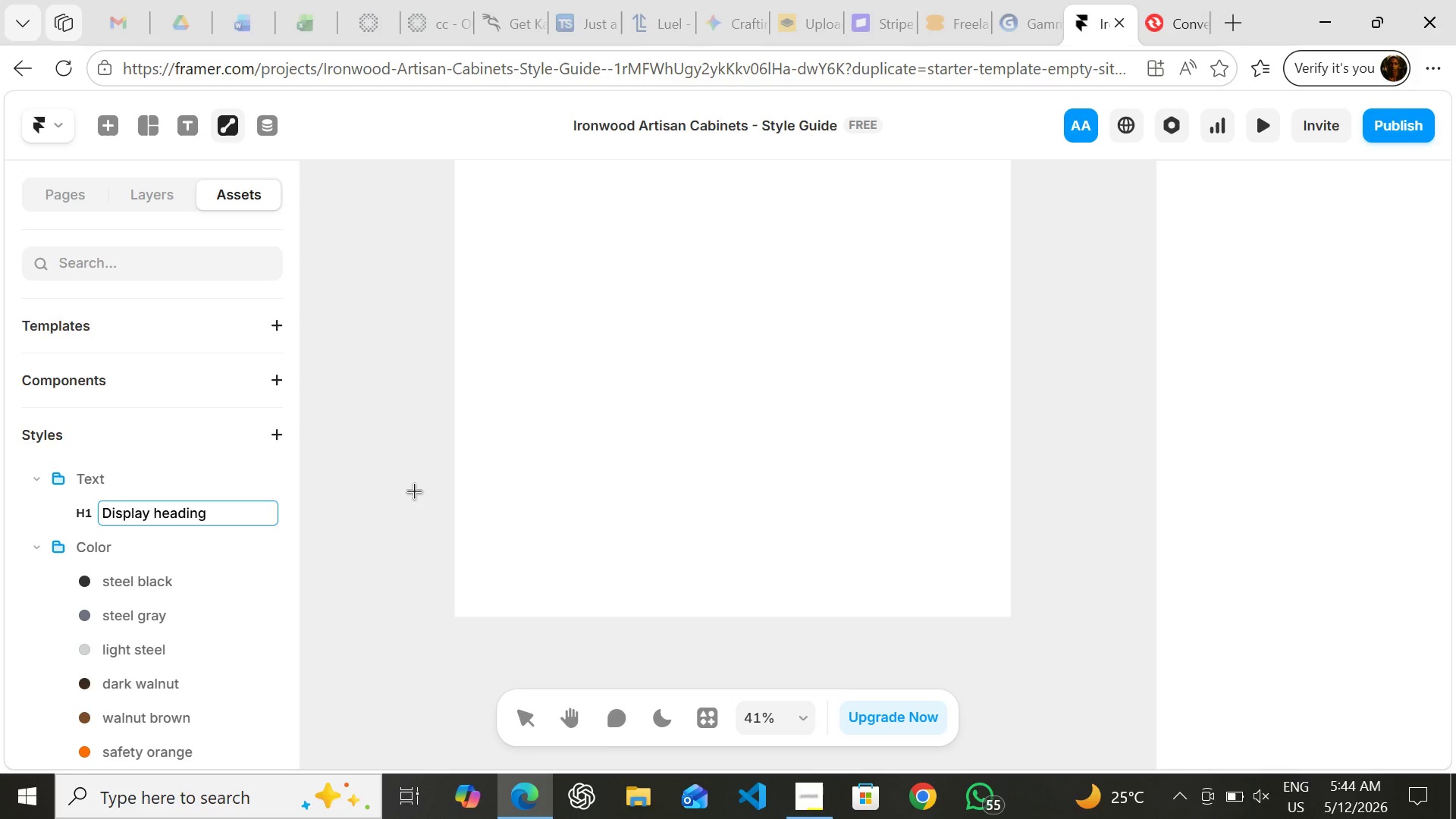 
key(Enter)
 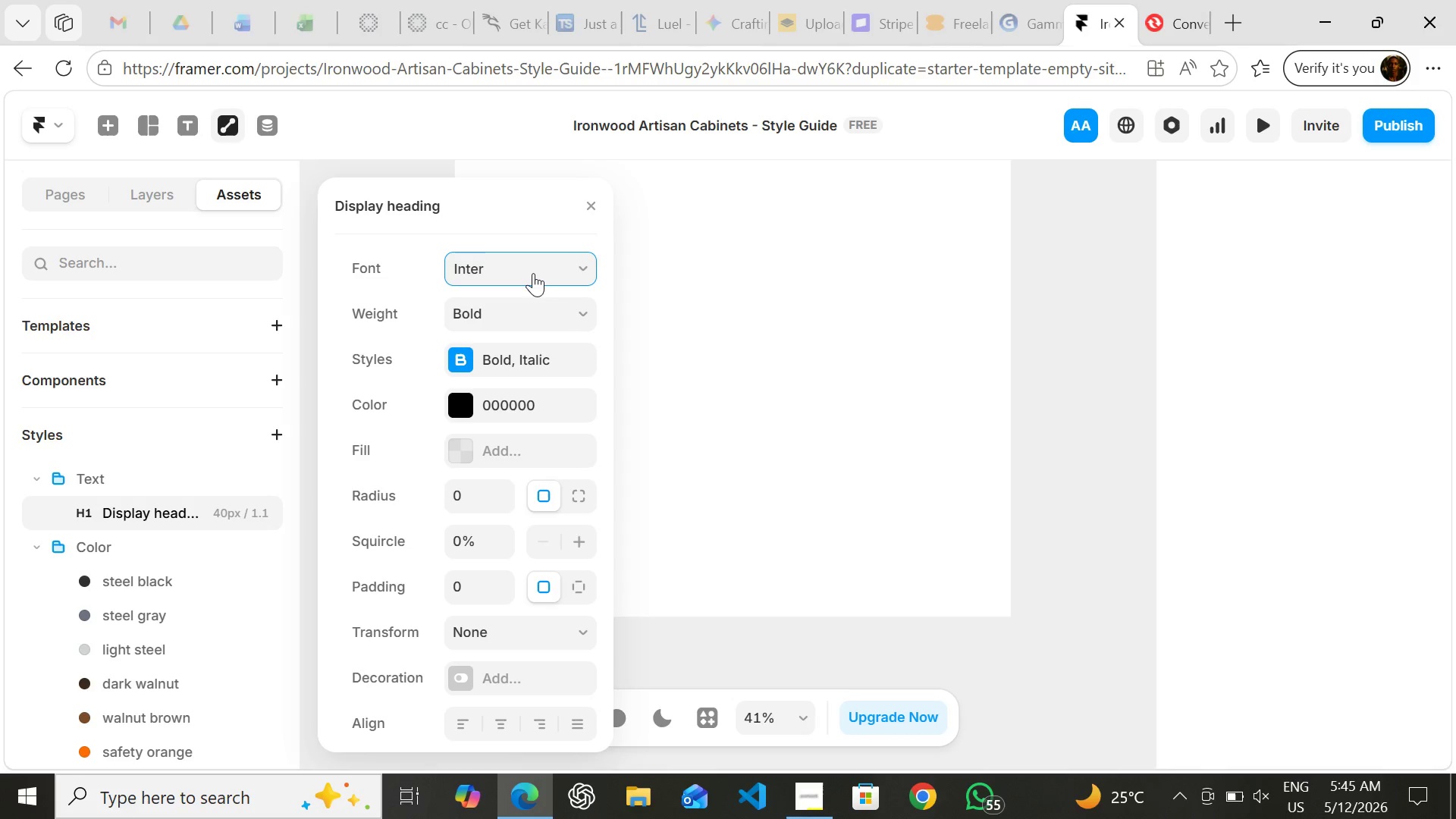 
left_click([533, 271])
 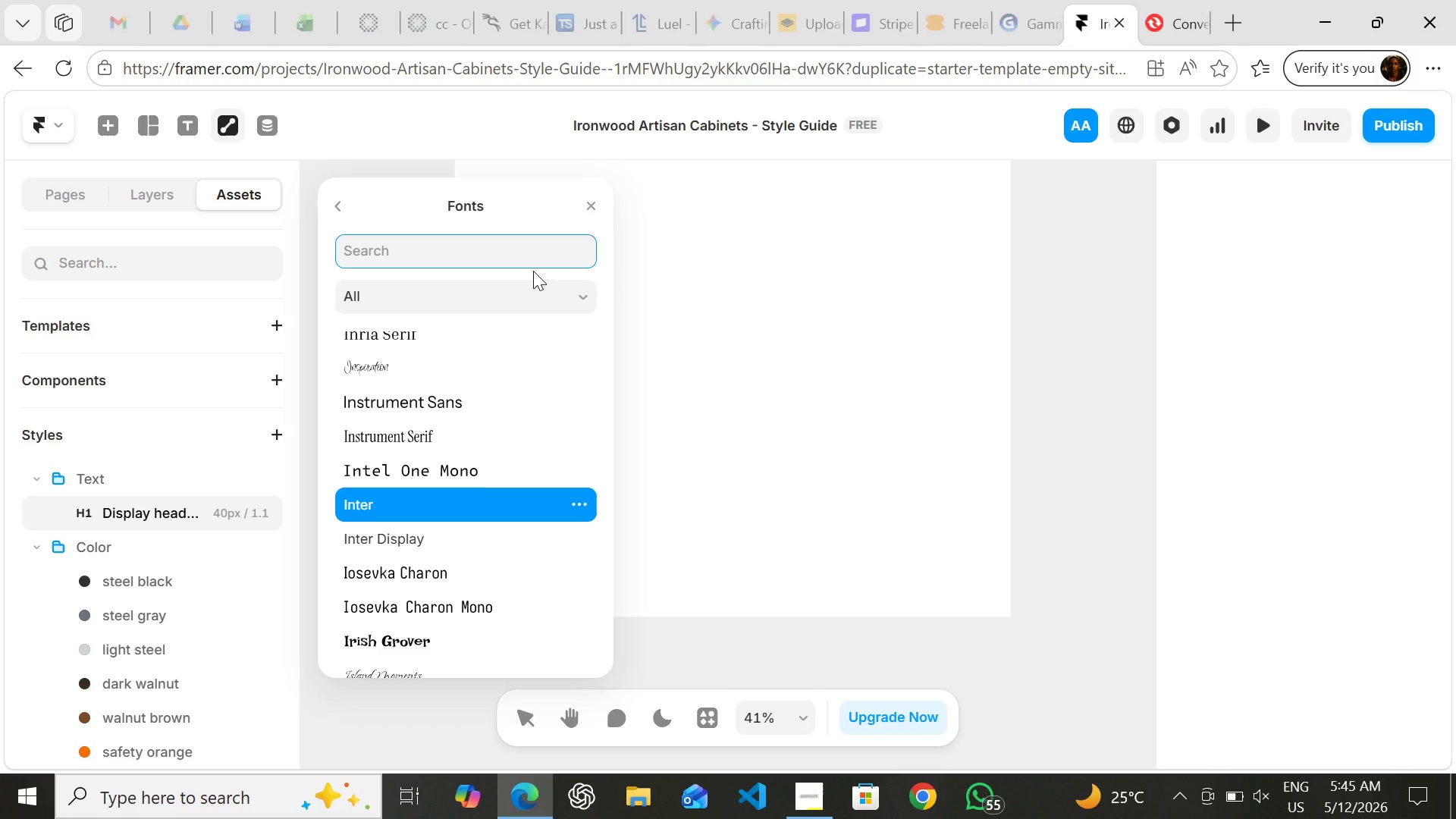 
type(barl)
 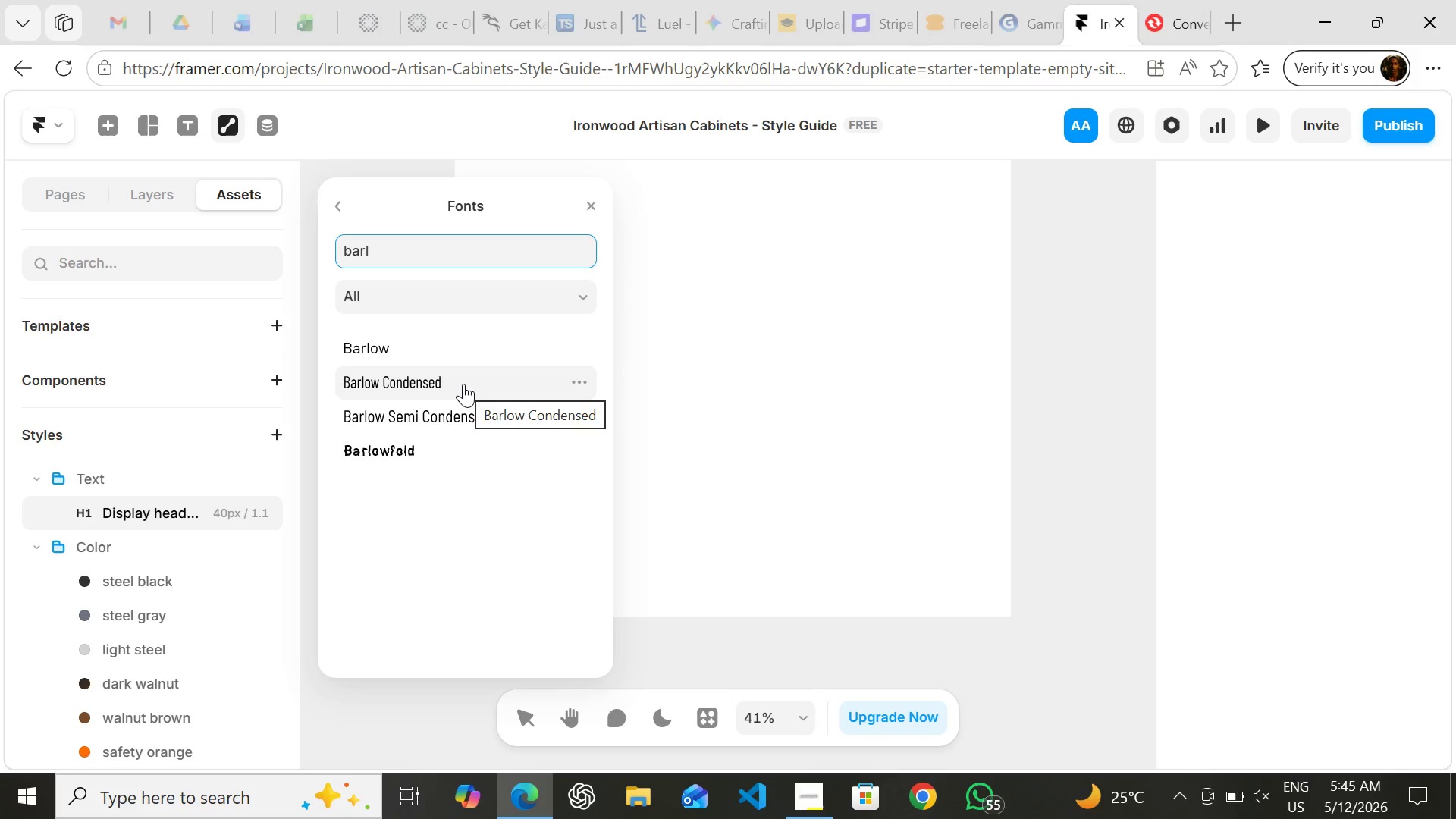 
wait(7.64)
 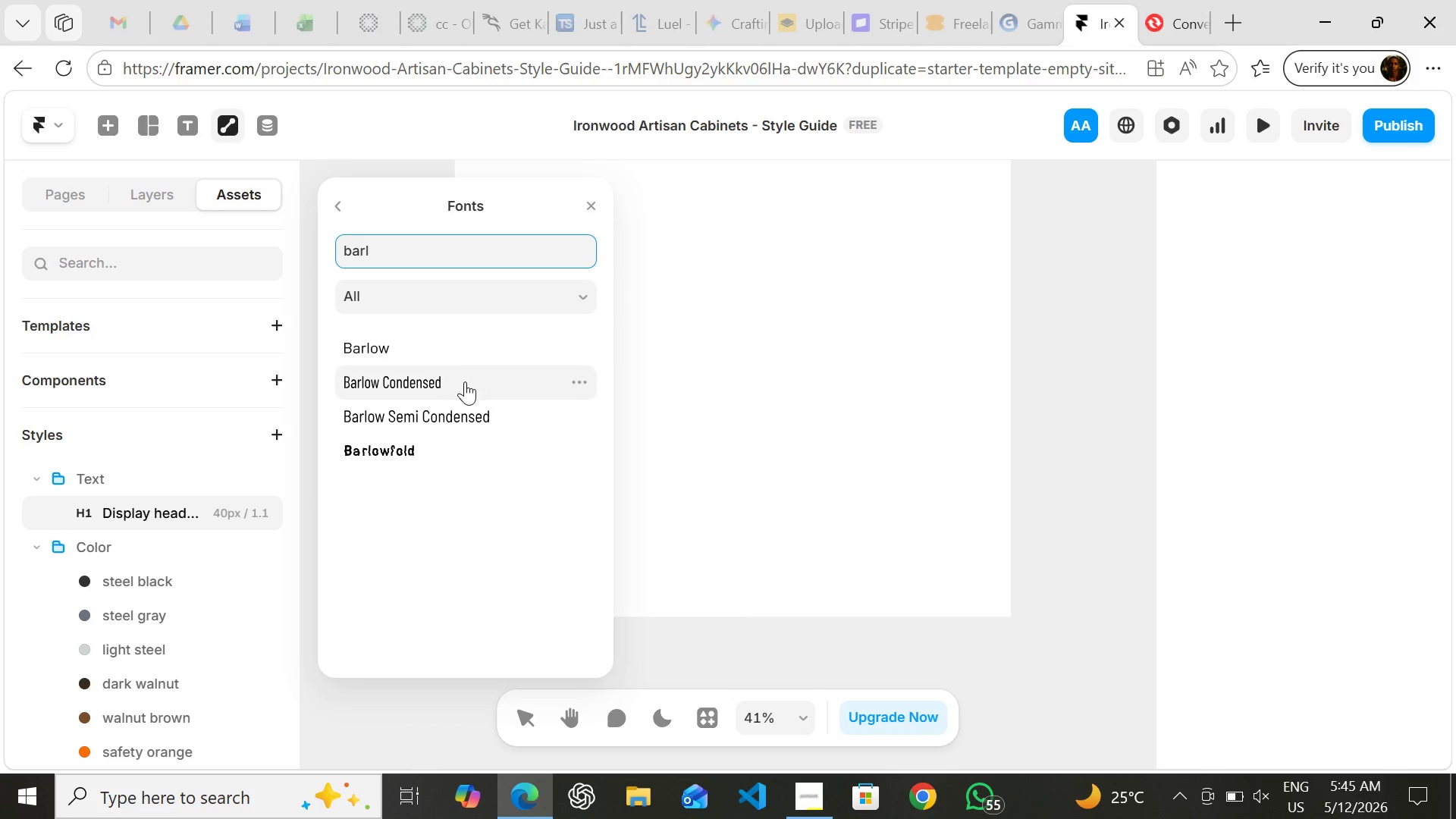 
left_click([463, 384])
 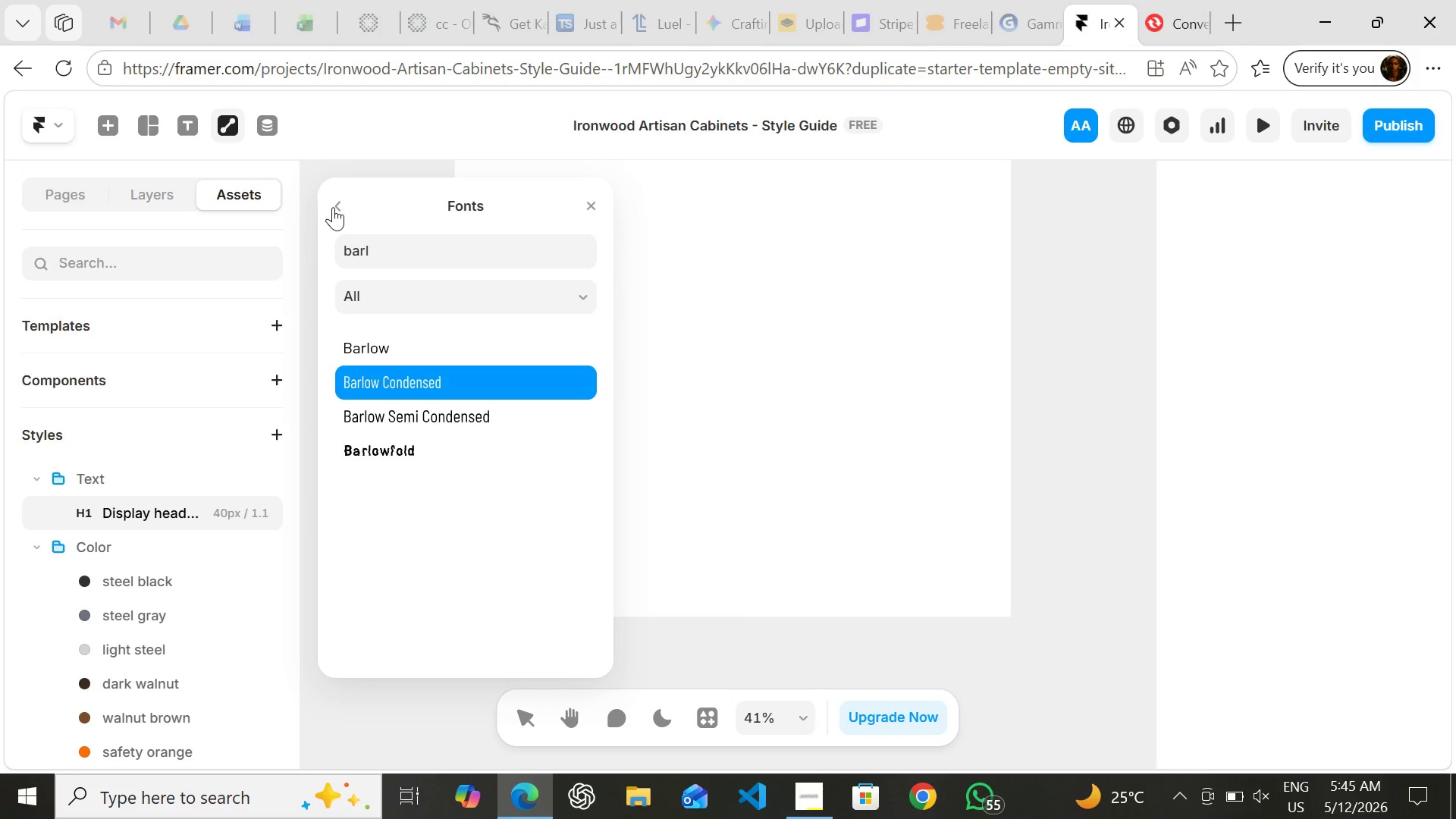 
left_click([333, 207])
 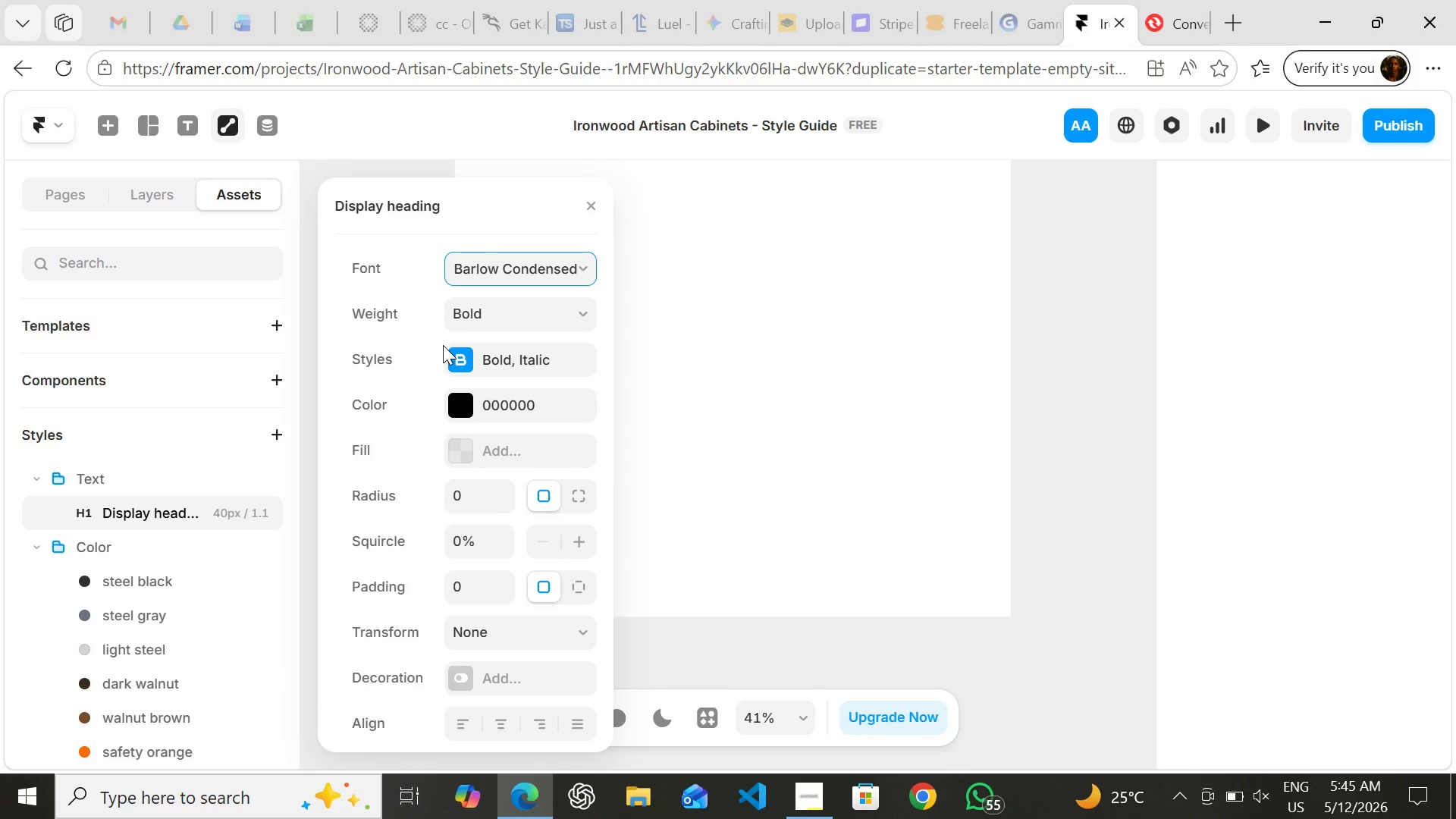 
wait(10.73)
 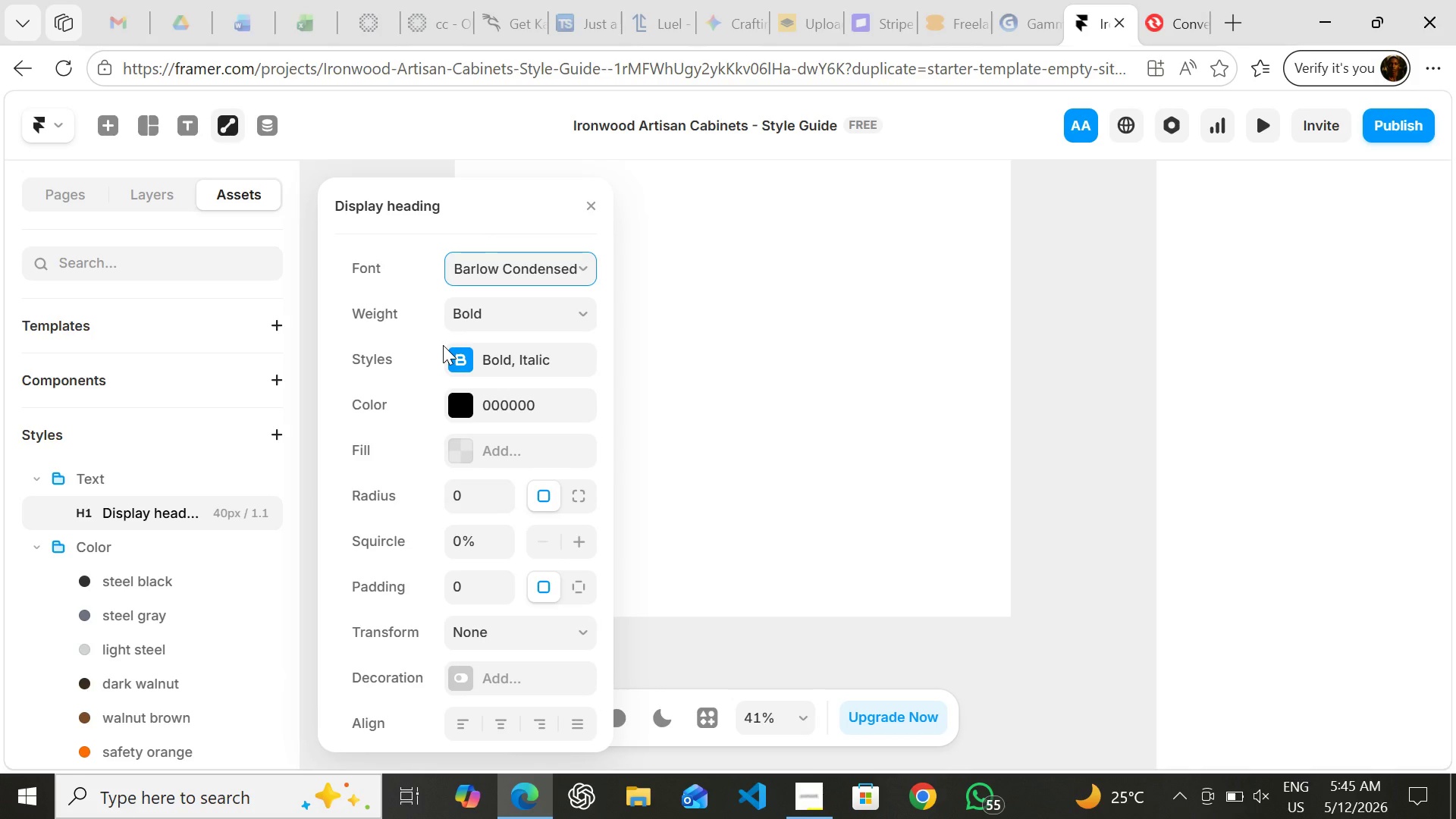 
mouse_move([498, 344])
 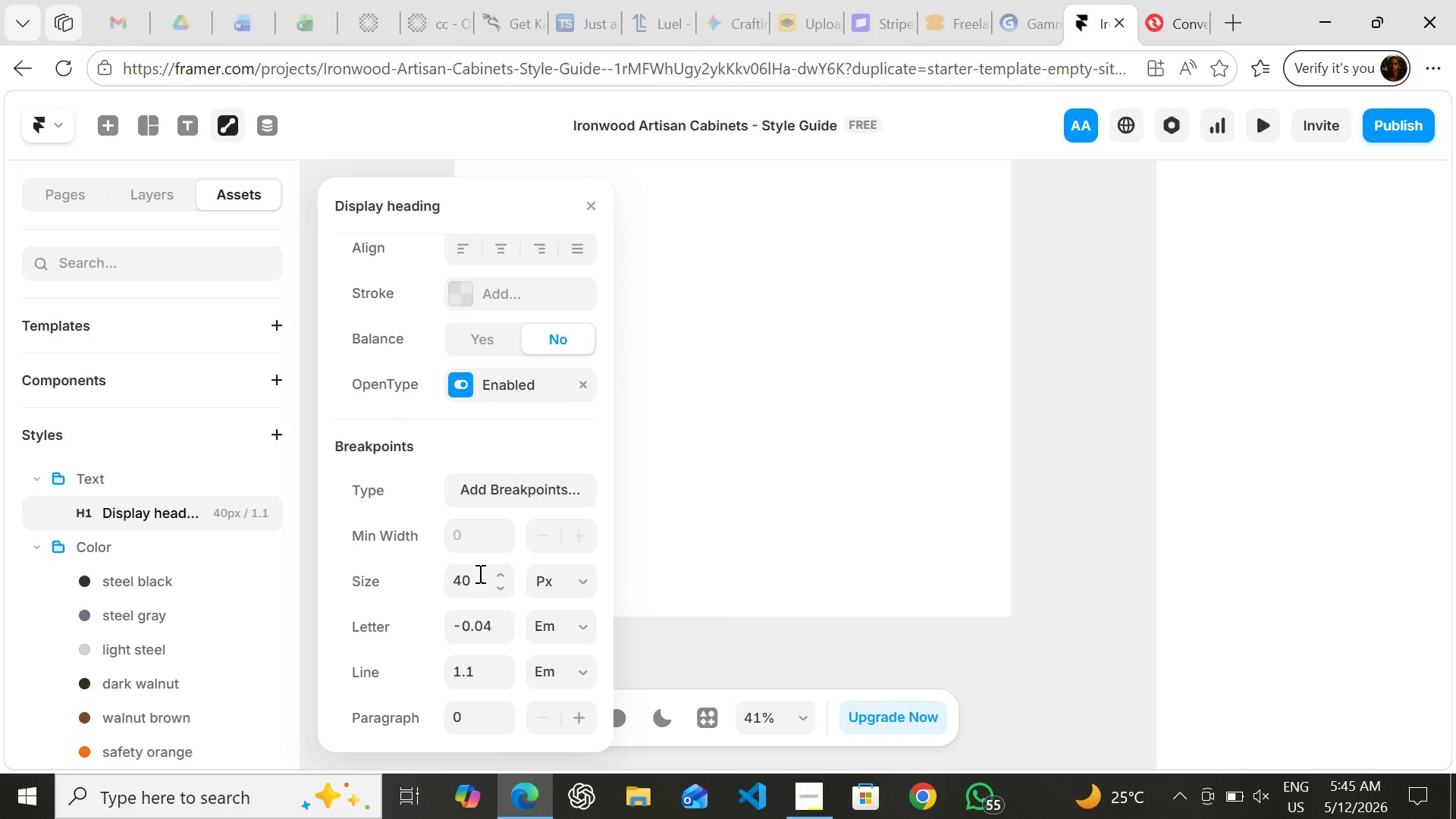 
wait(6.09)
 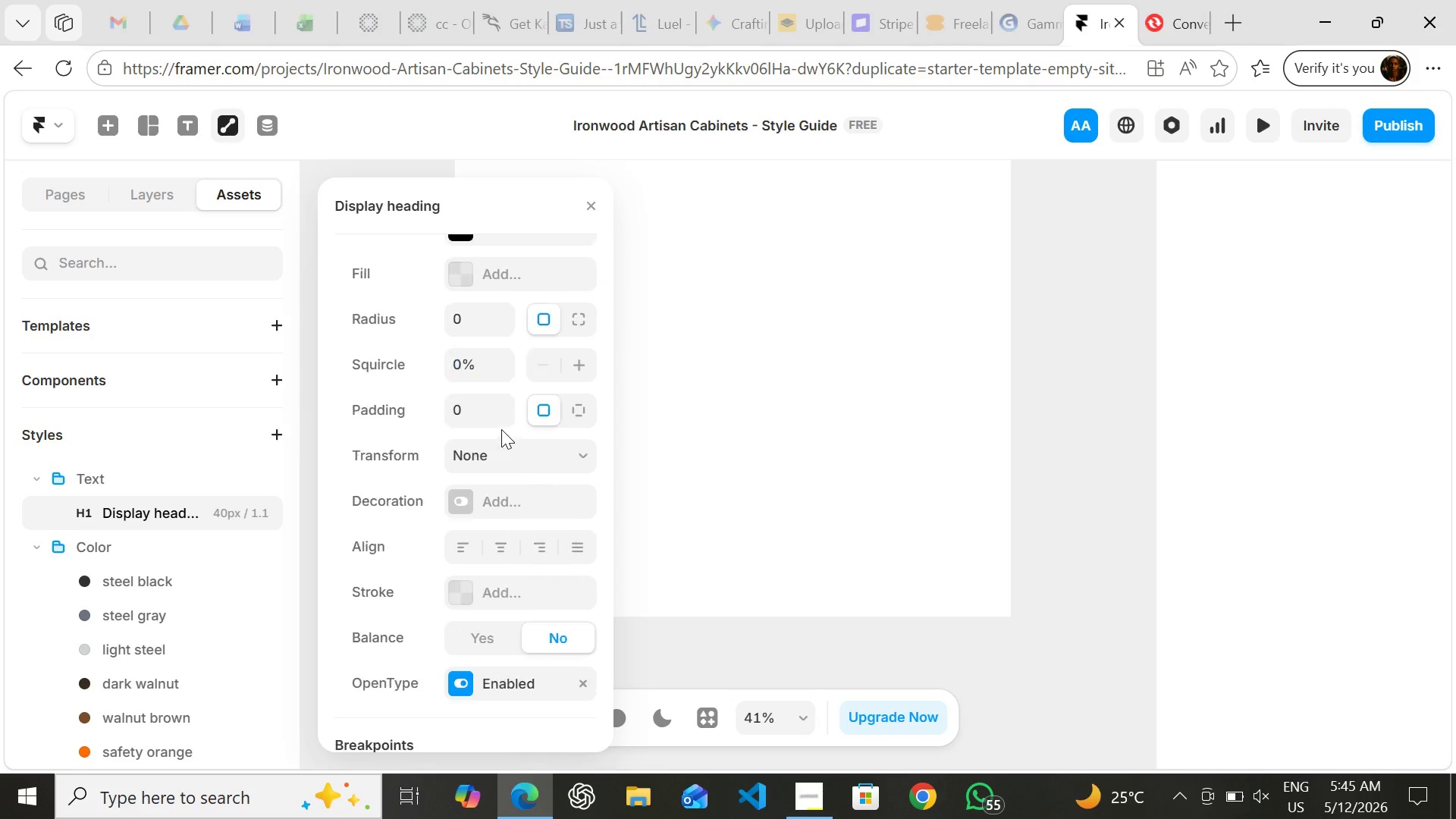 
left_click([479, 573])
 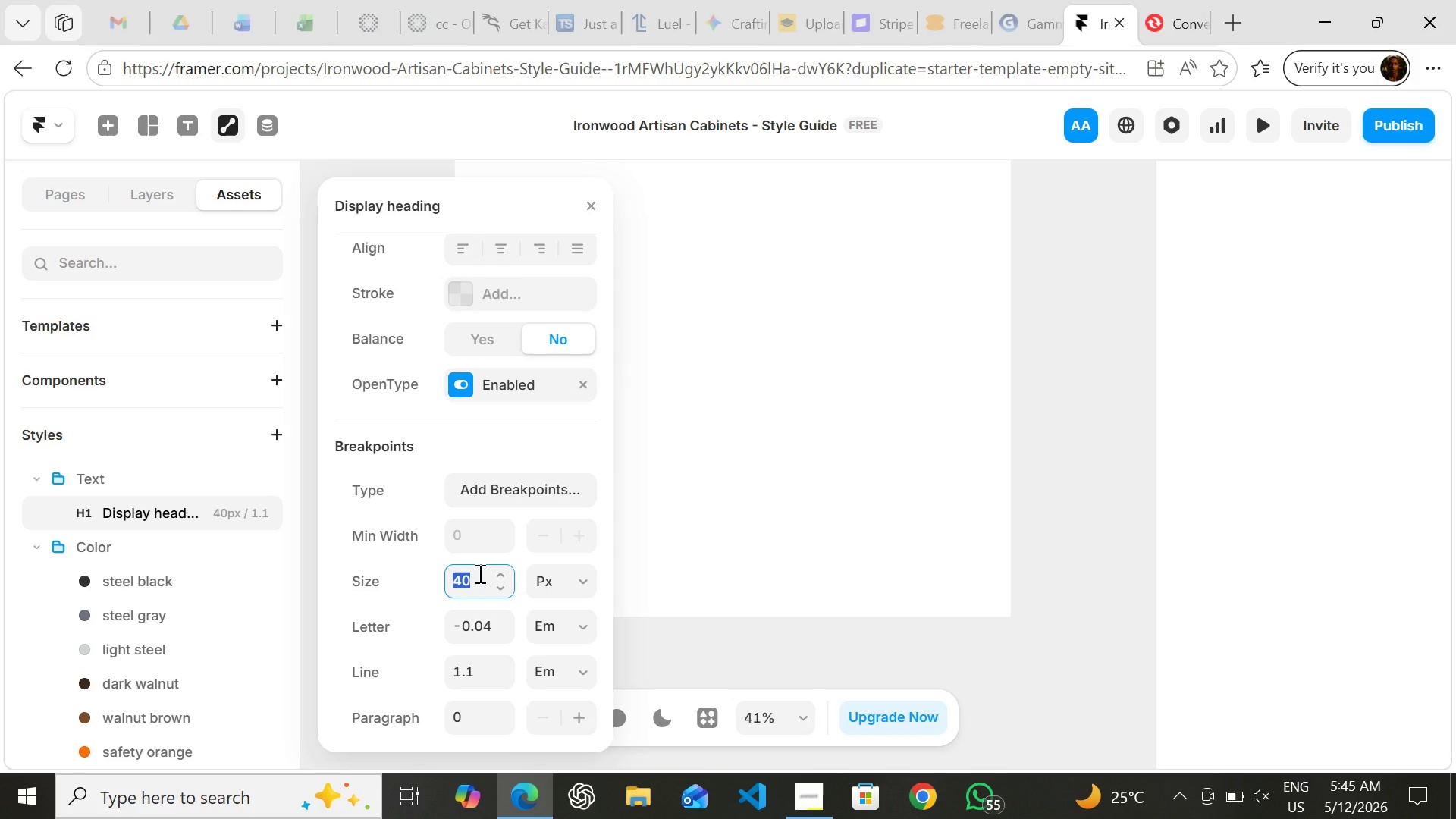 
type(64)
 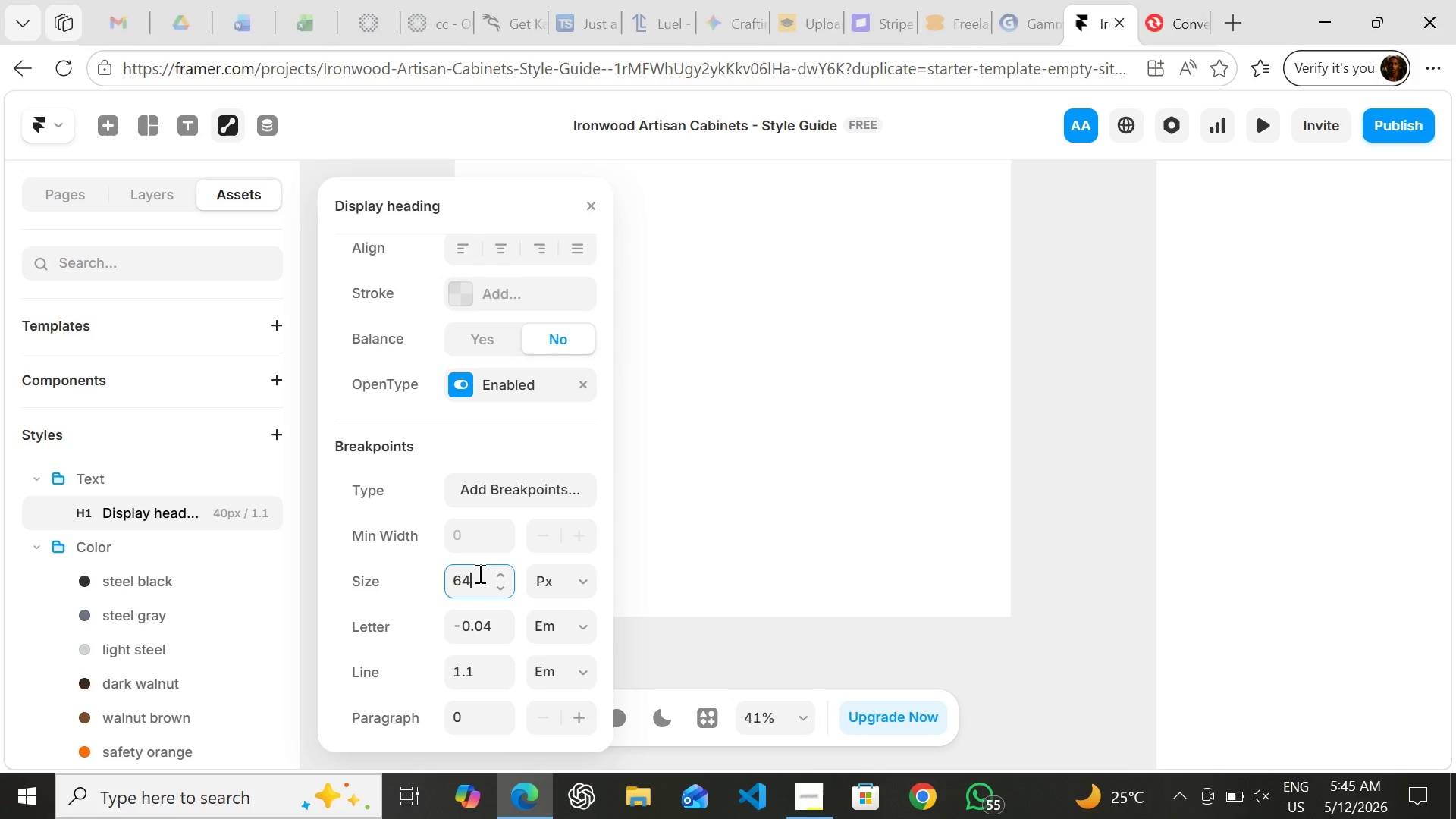 
key(Enter)
 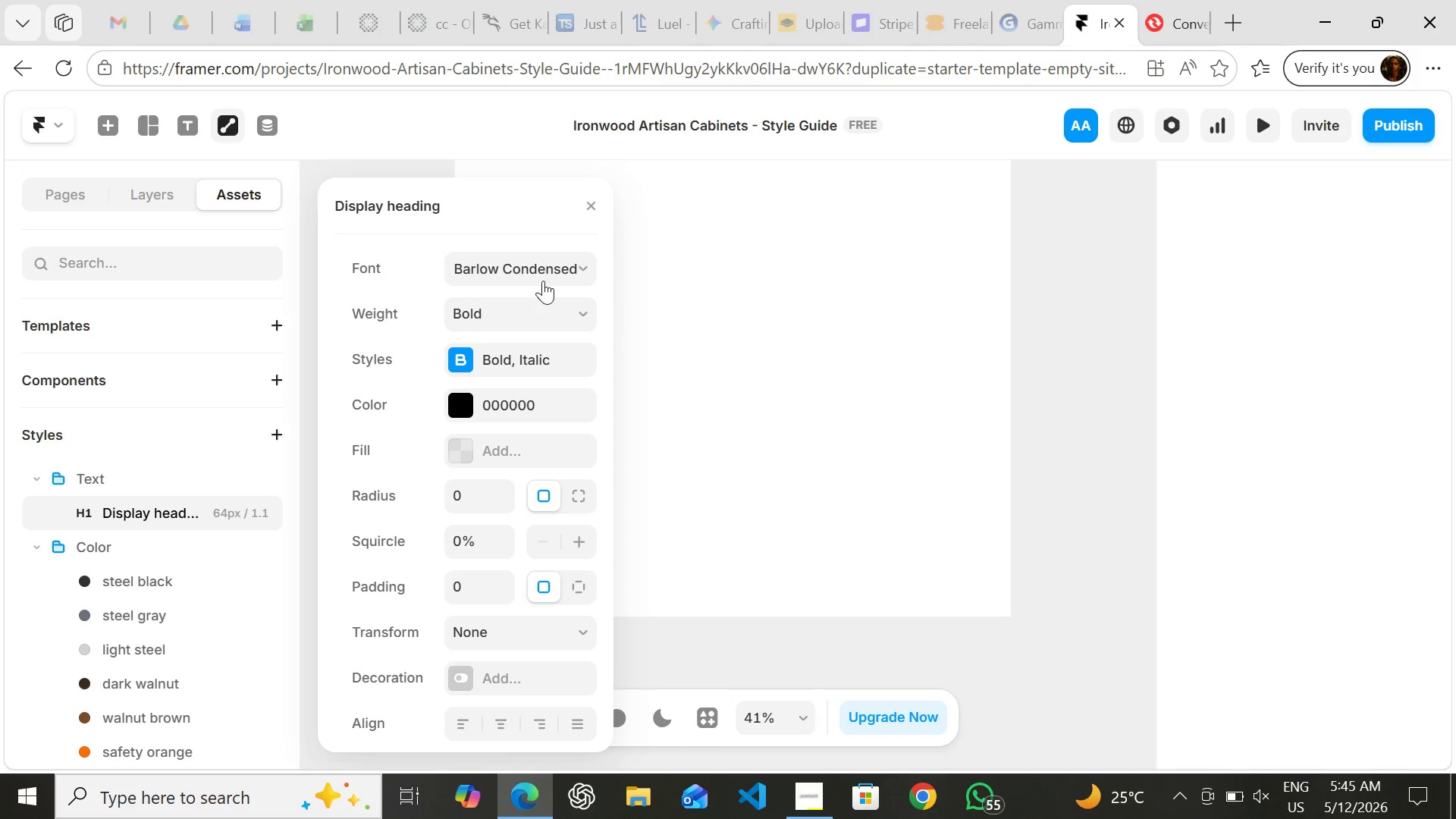 
wait(7.41)
 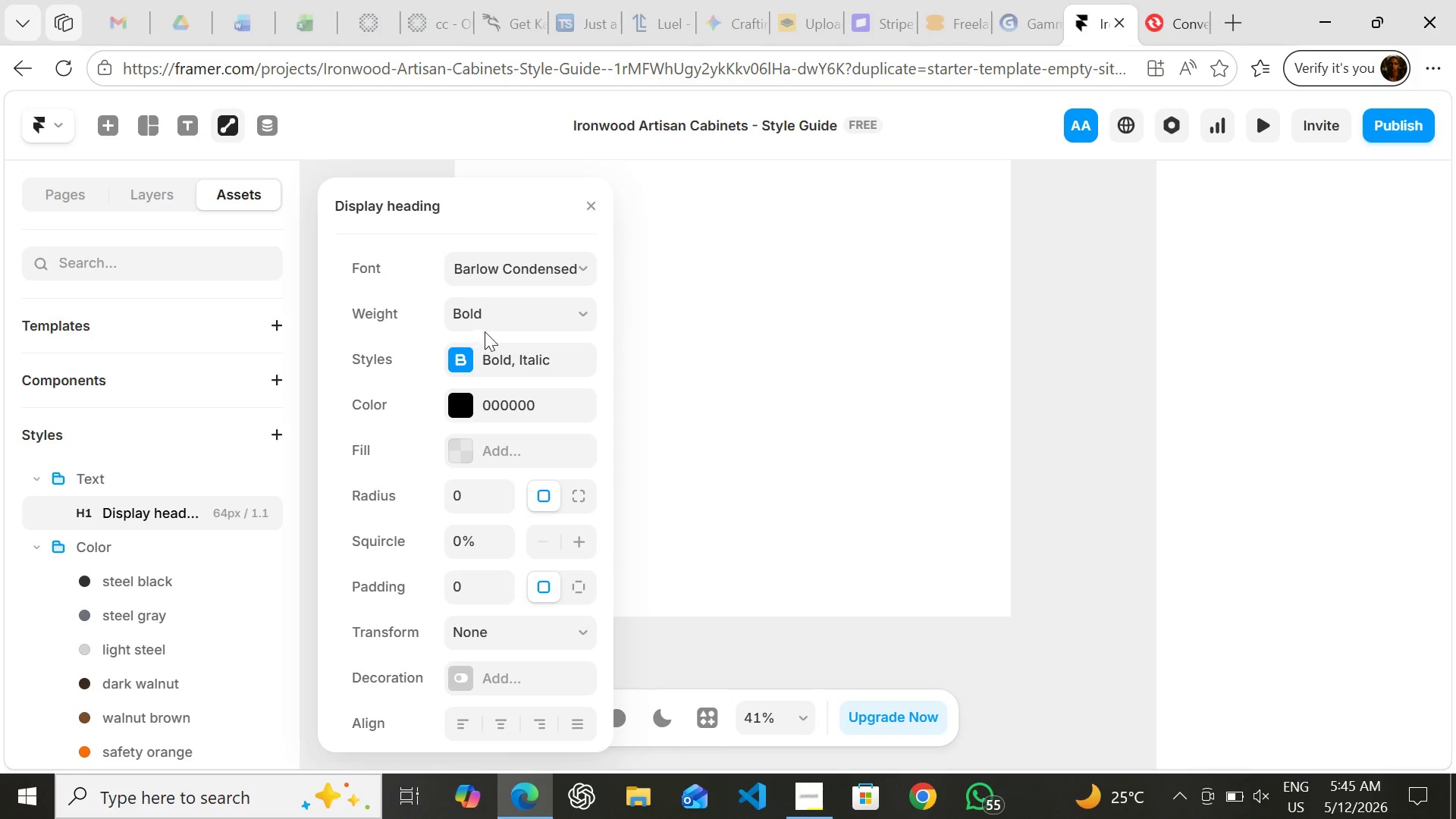 
left_click([588, 196])
 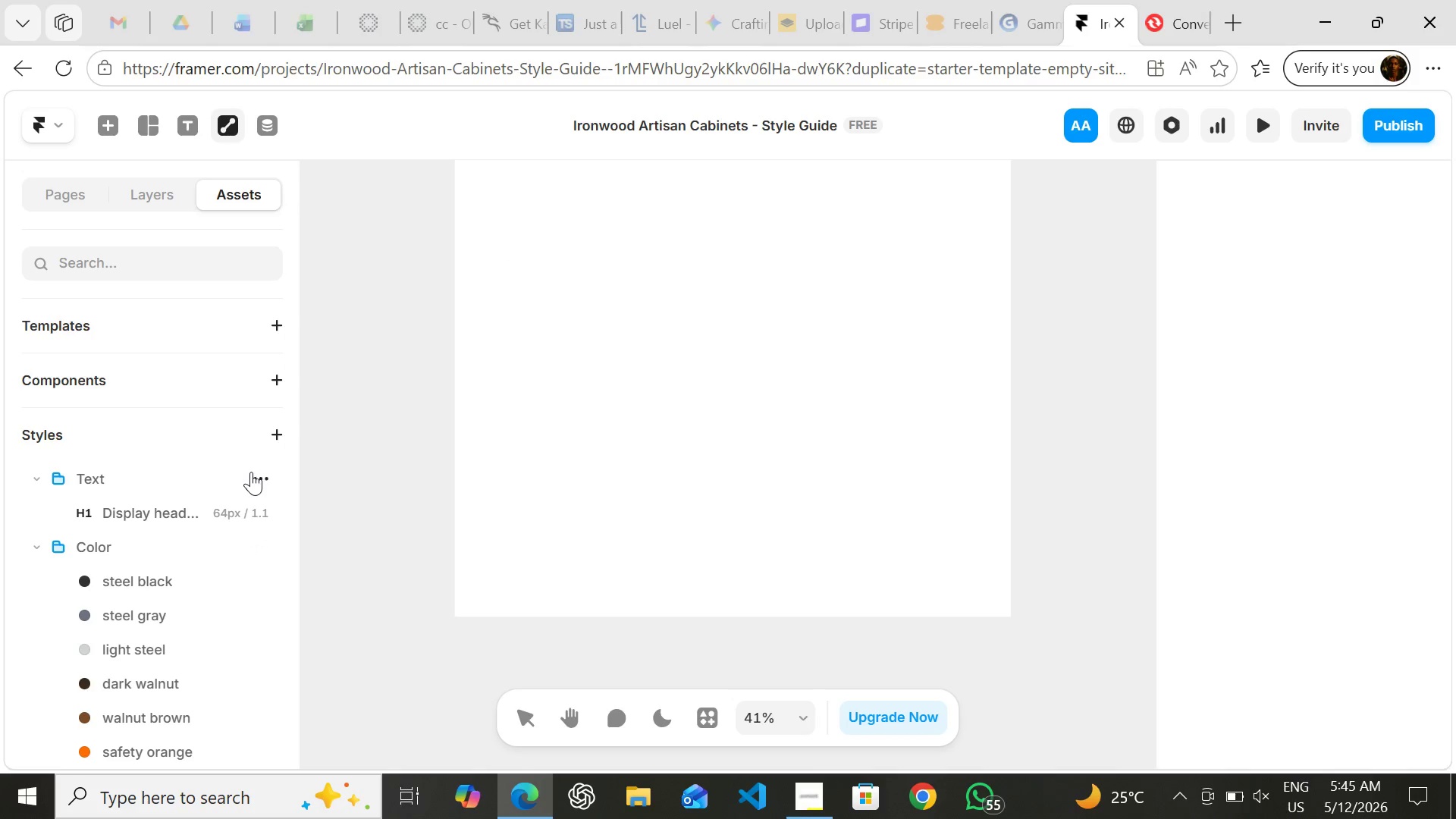 
left_click([254, 472])
 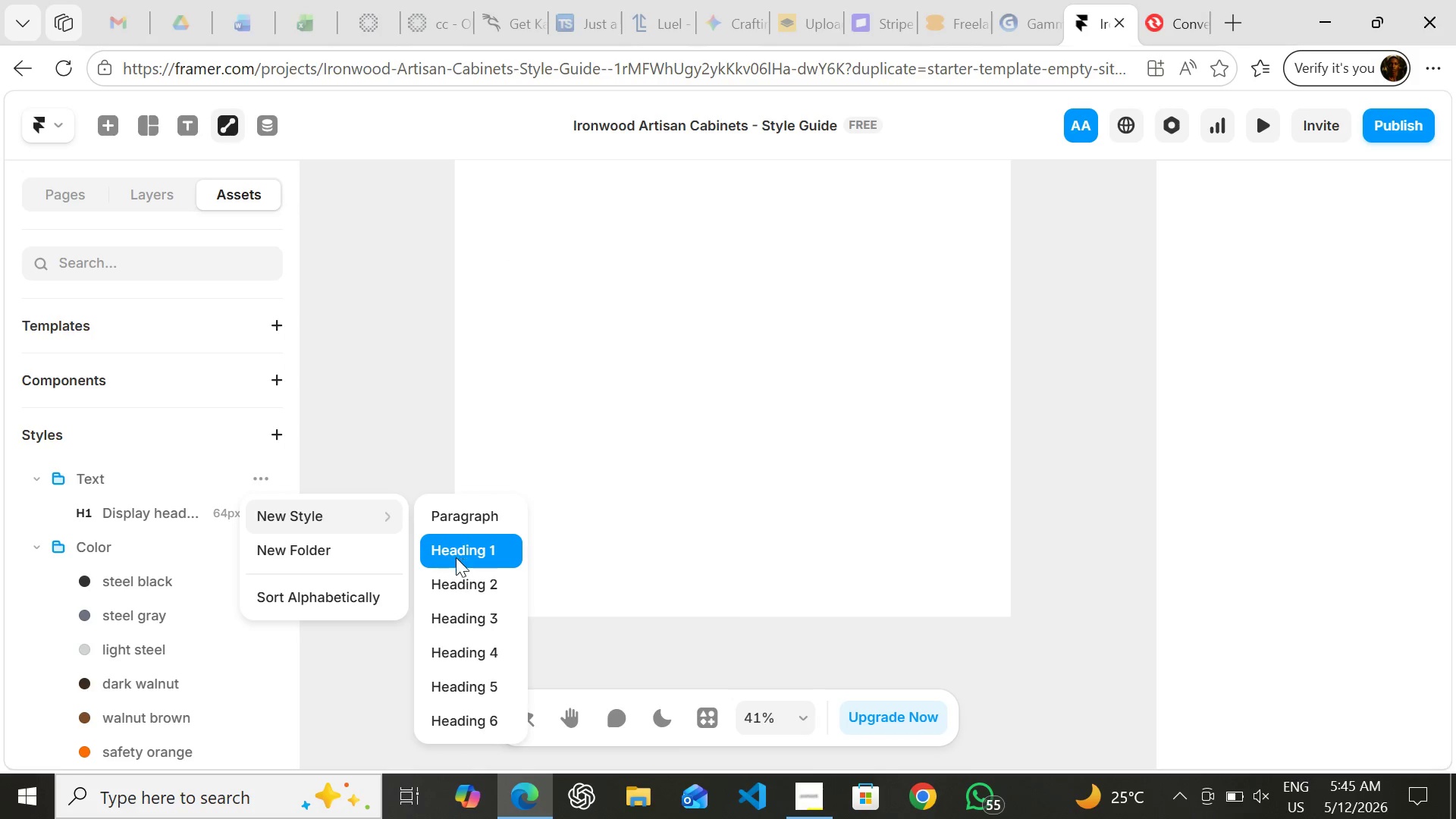 
left_click([456, 574])
 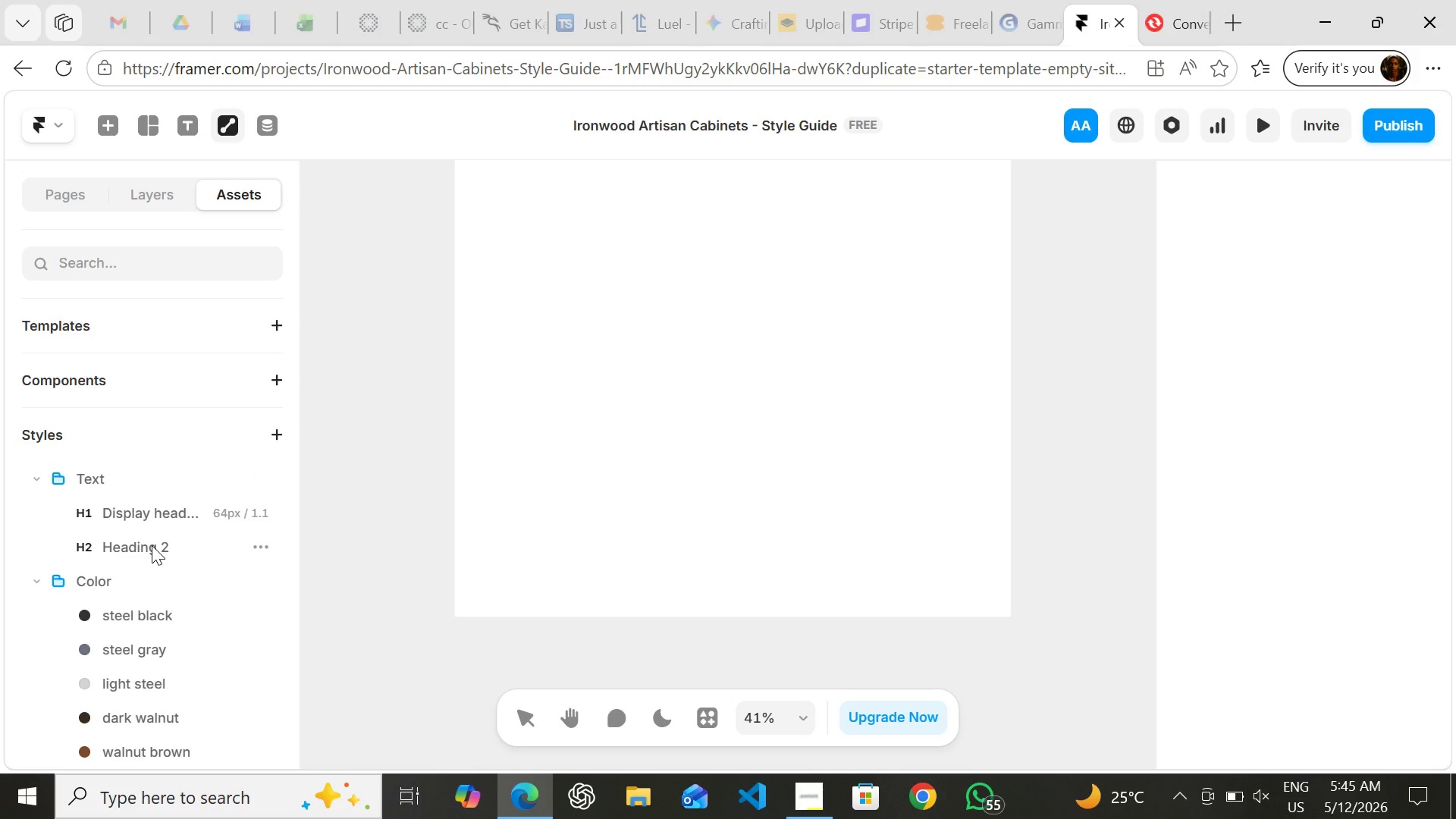 
double_click([152, 545])
 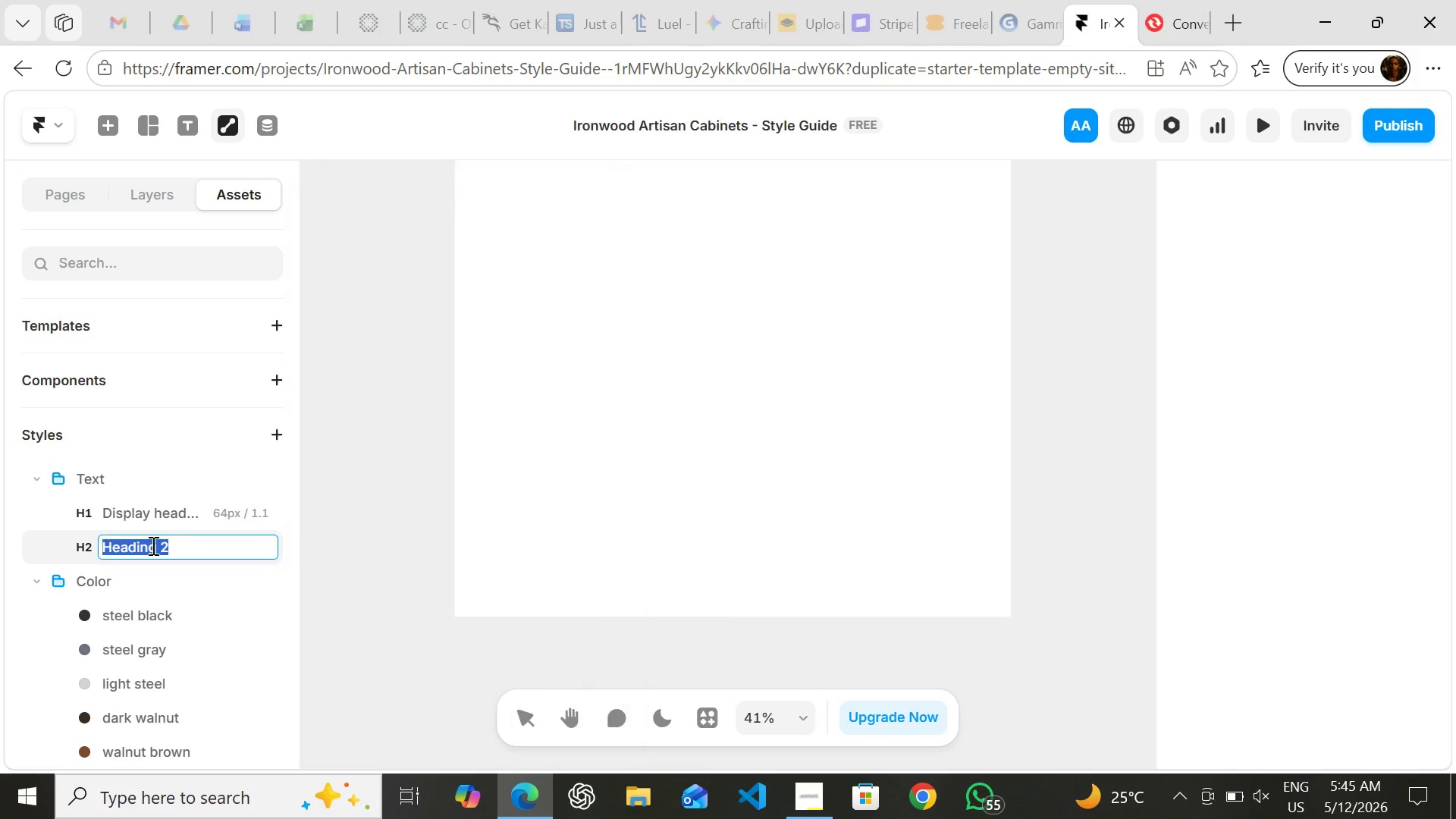 
triple_click([152, 545])
 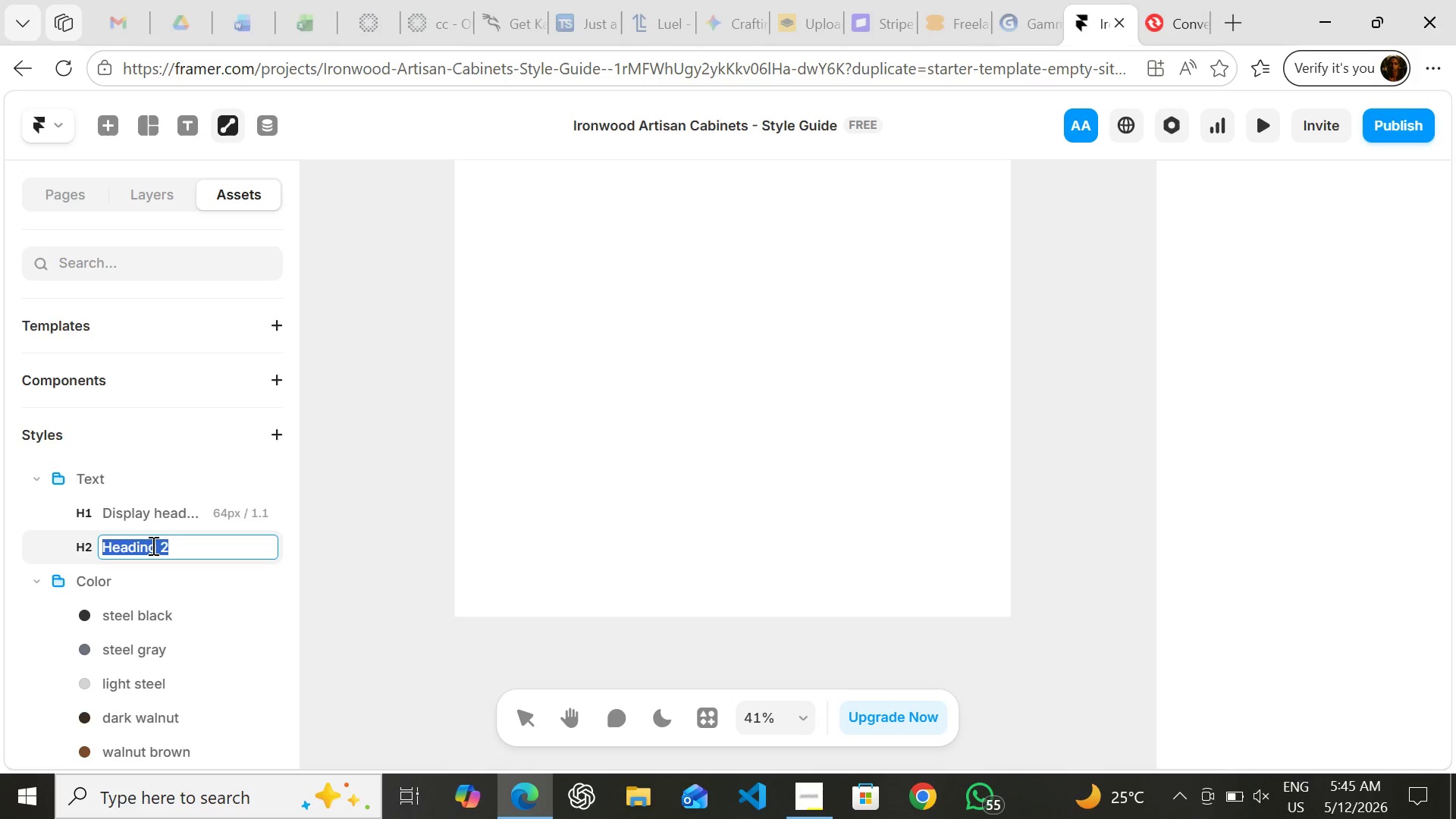 
type(section heading)
 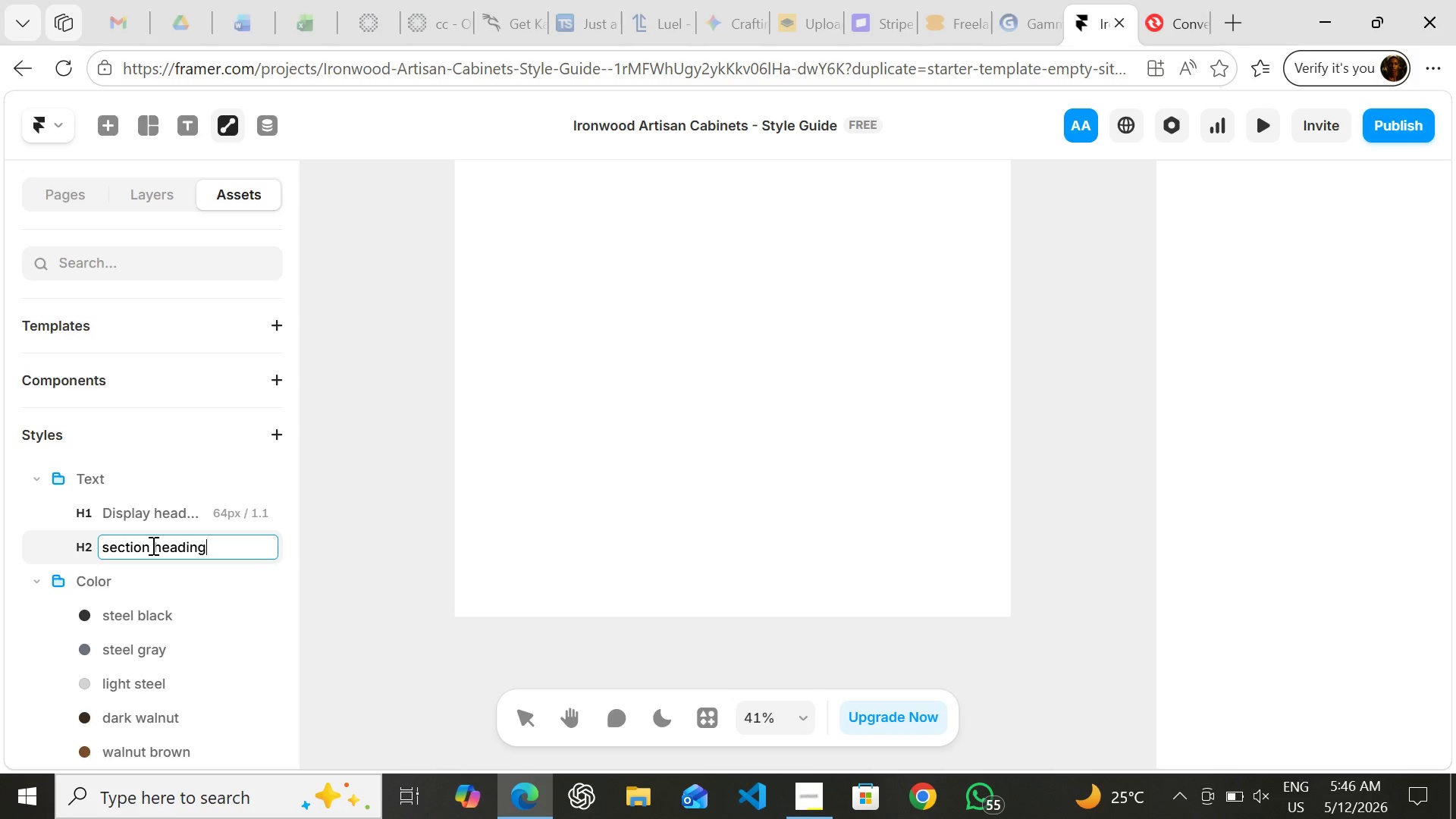 
key(Enter)
 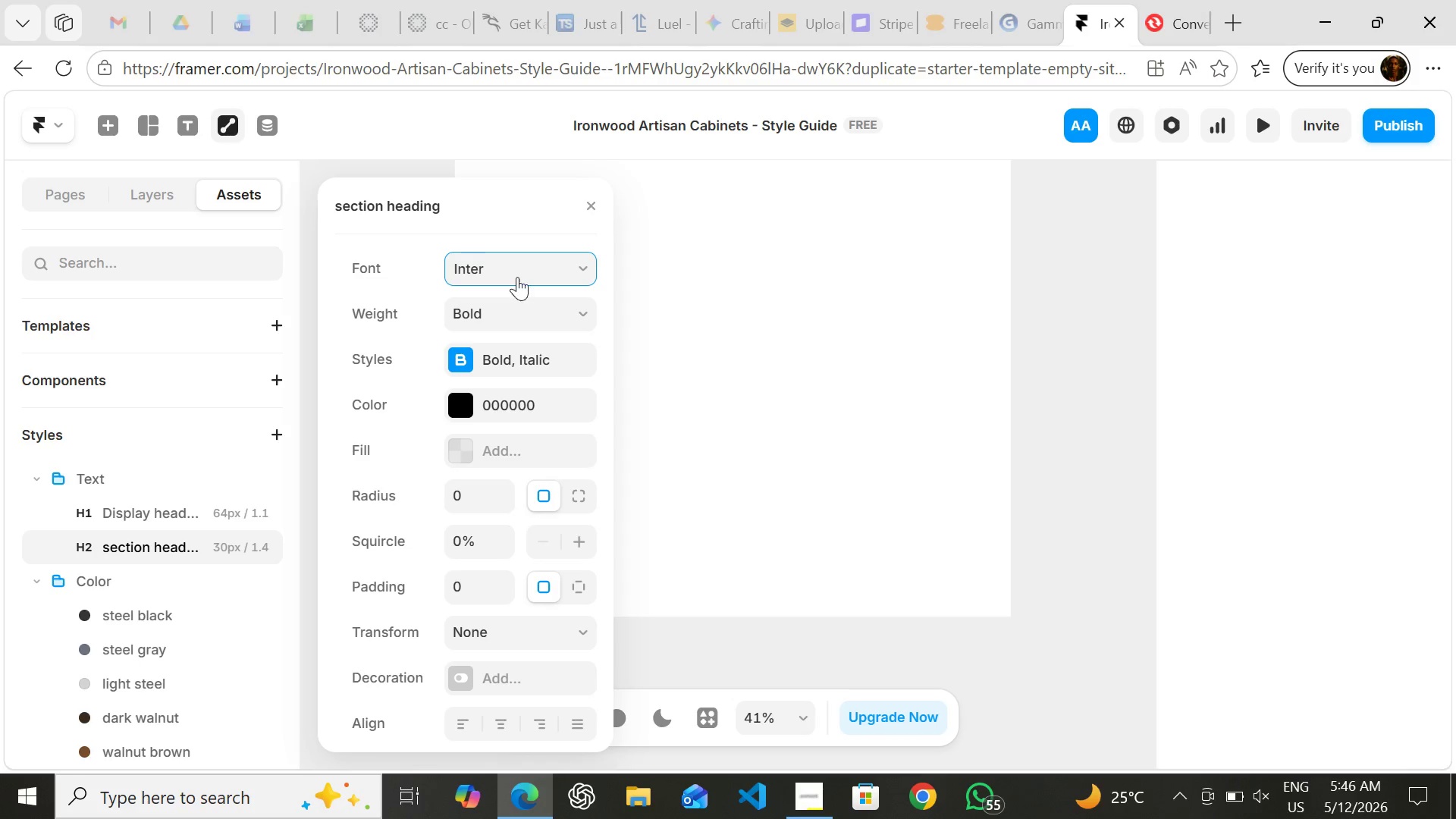 
left_click([517, 270])
 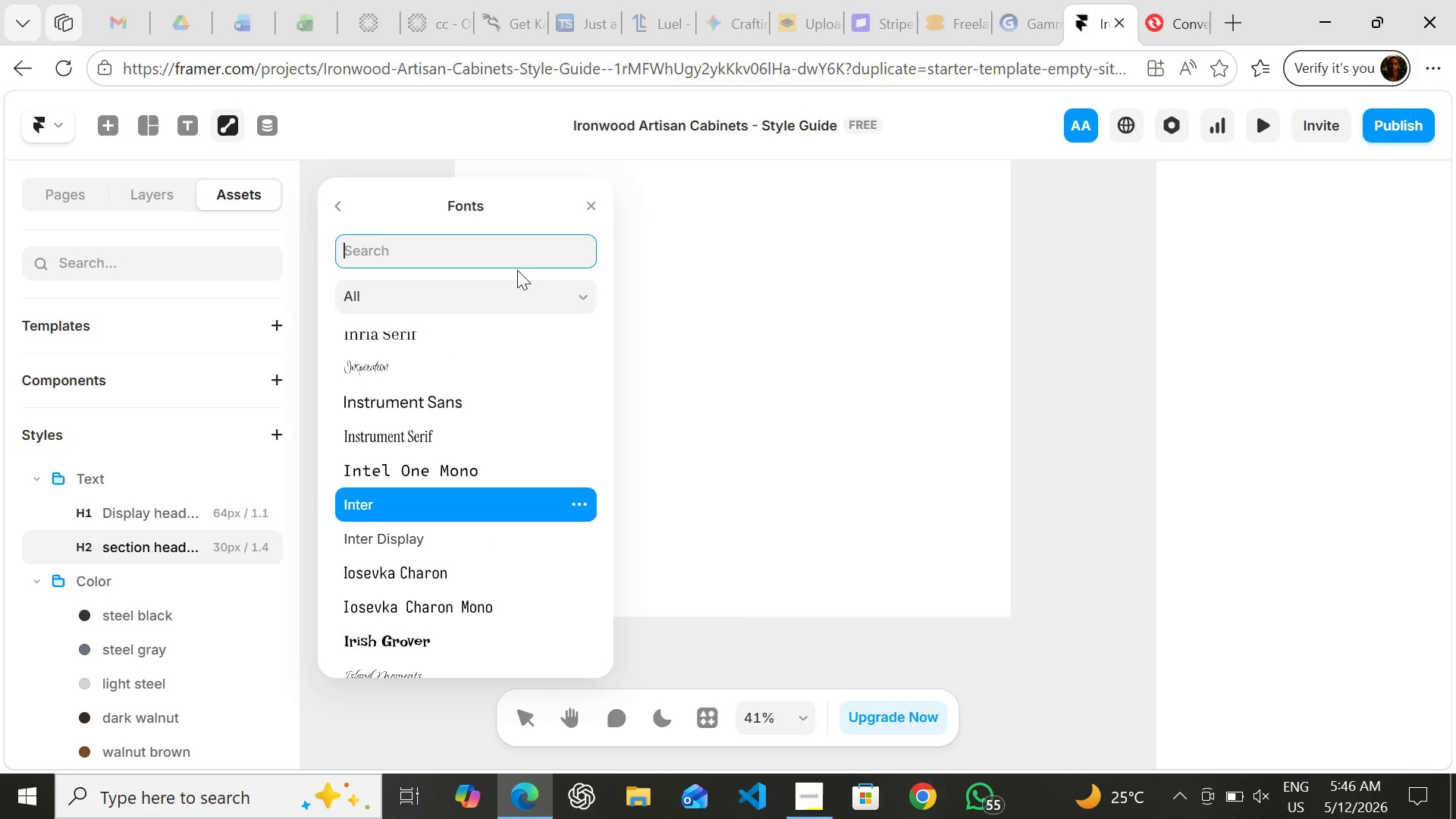 
type(barl)
 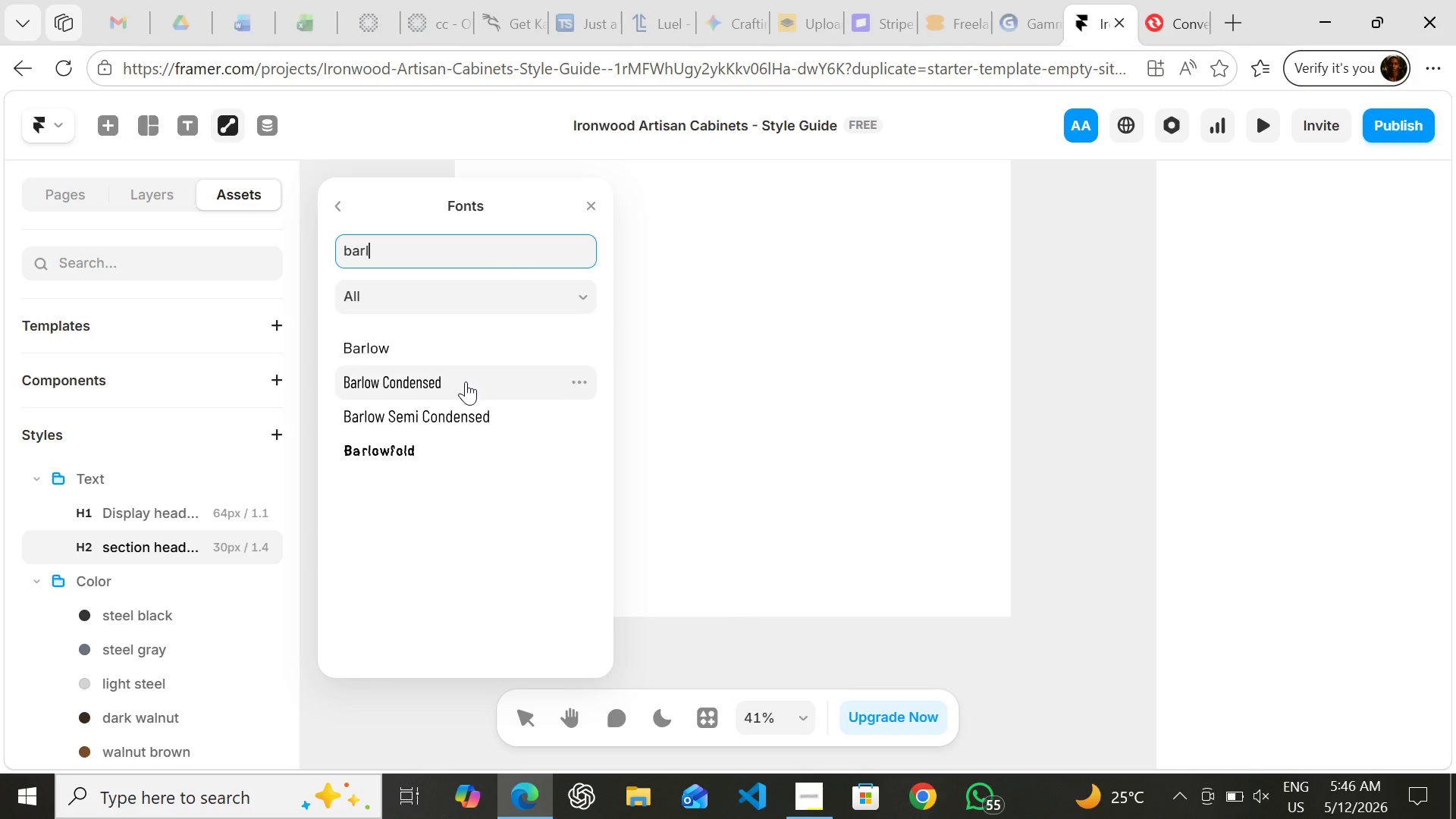 
left_click([466, 381])
 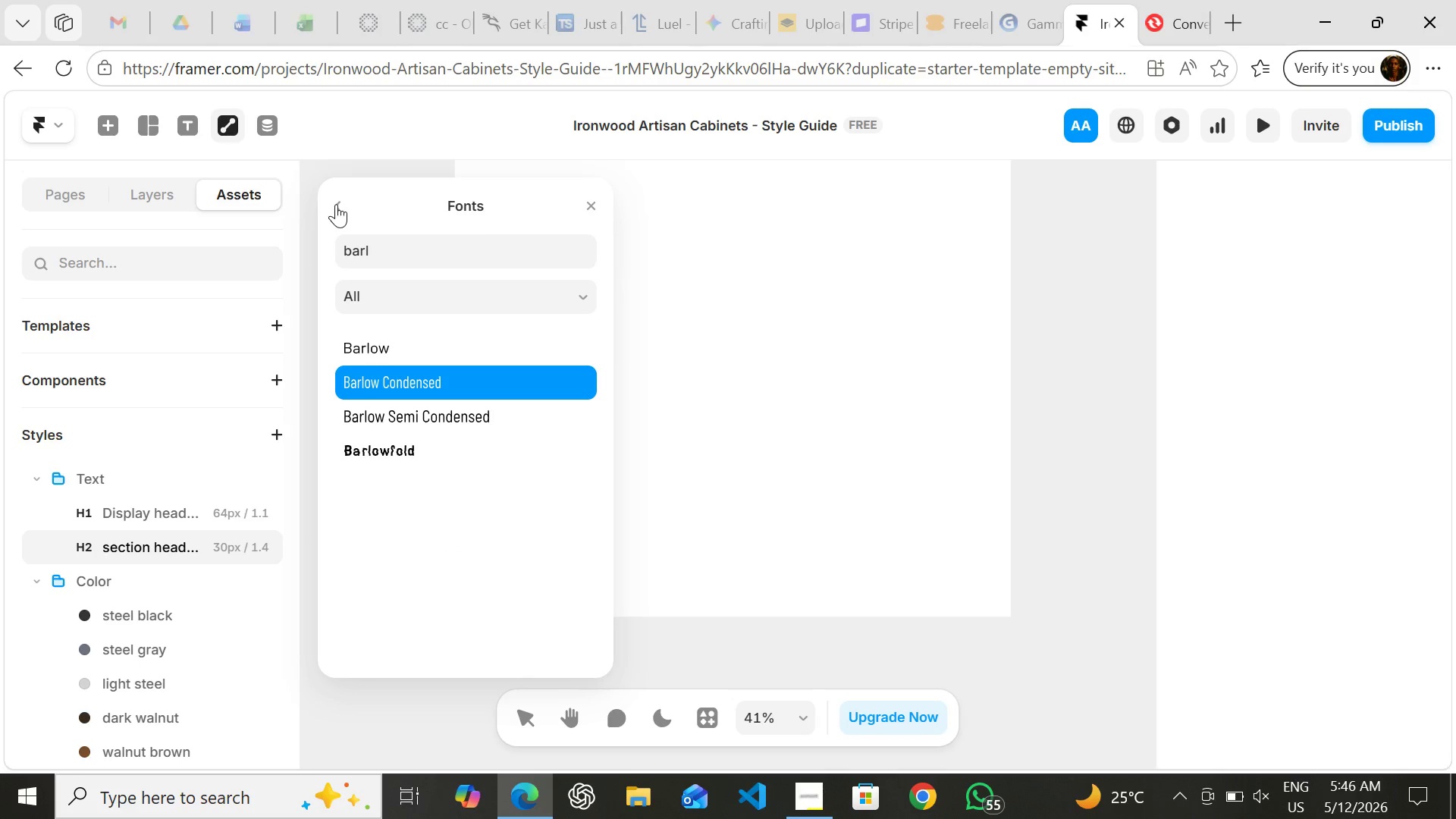 
left_click([336, 204])
 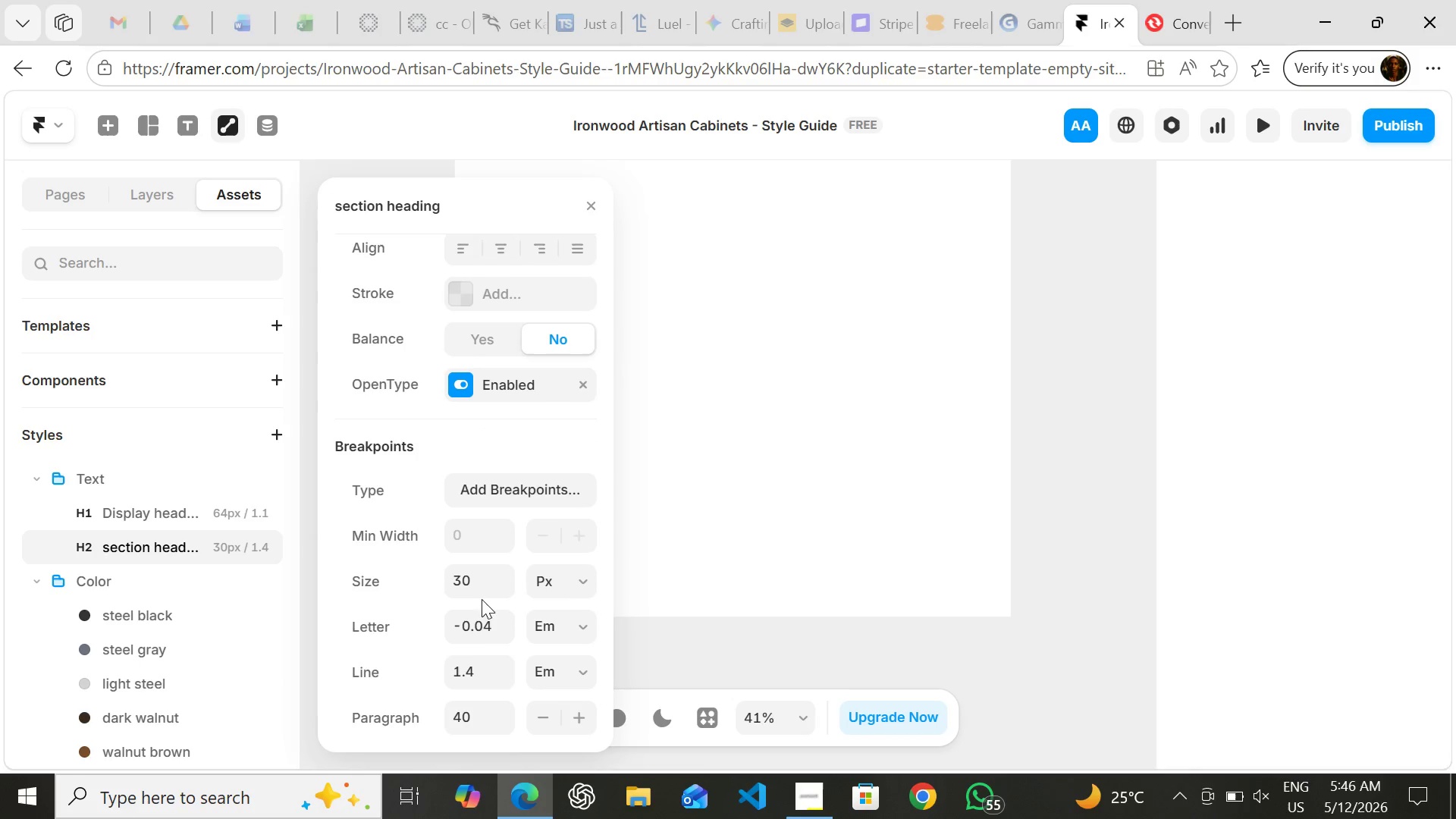 
left_click([474, 575])
 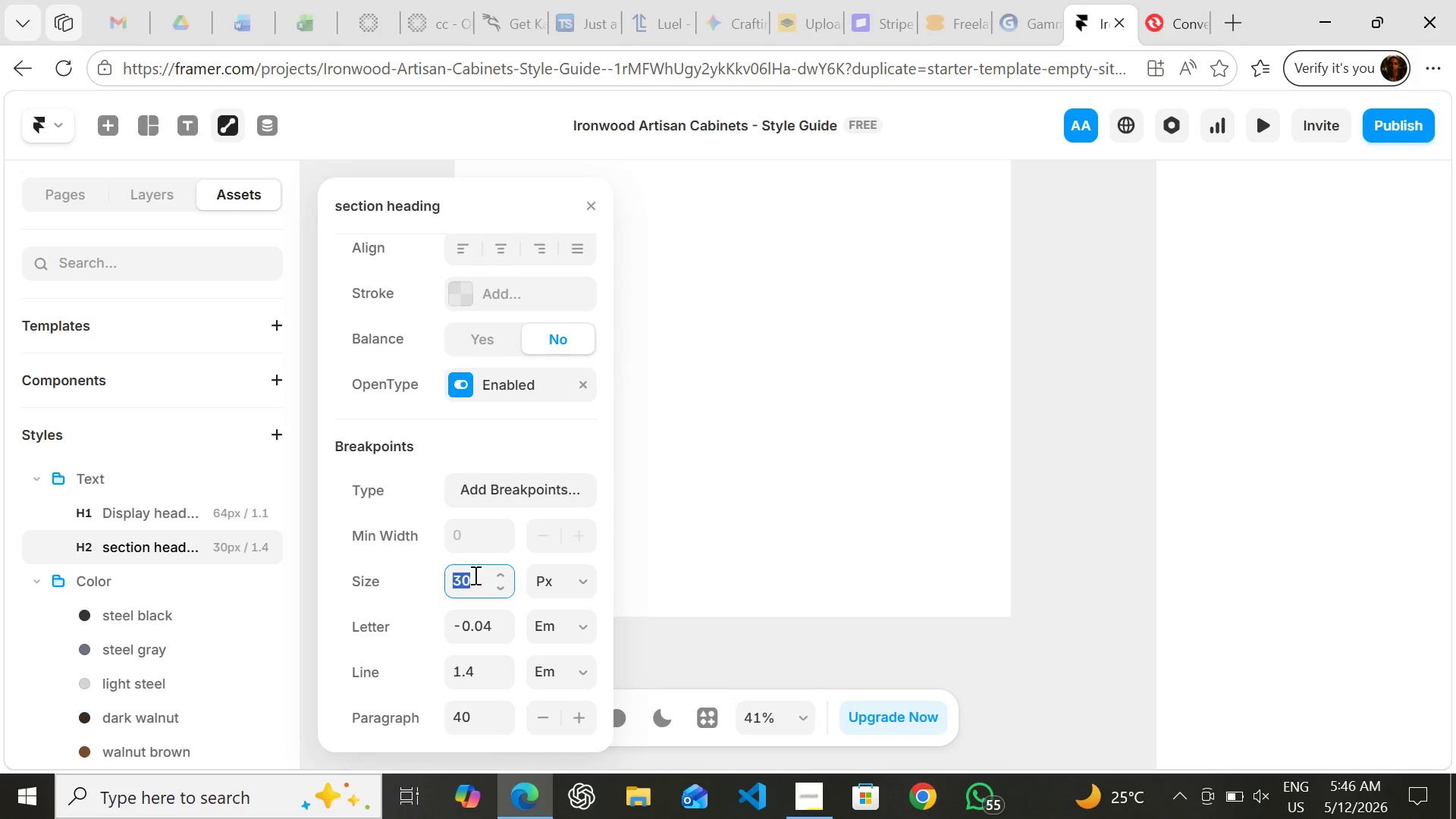 
type(36)
 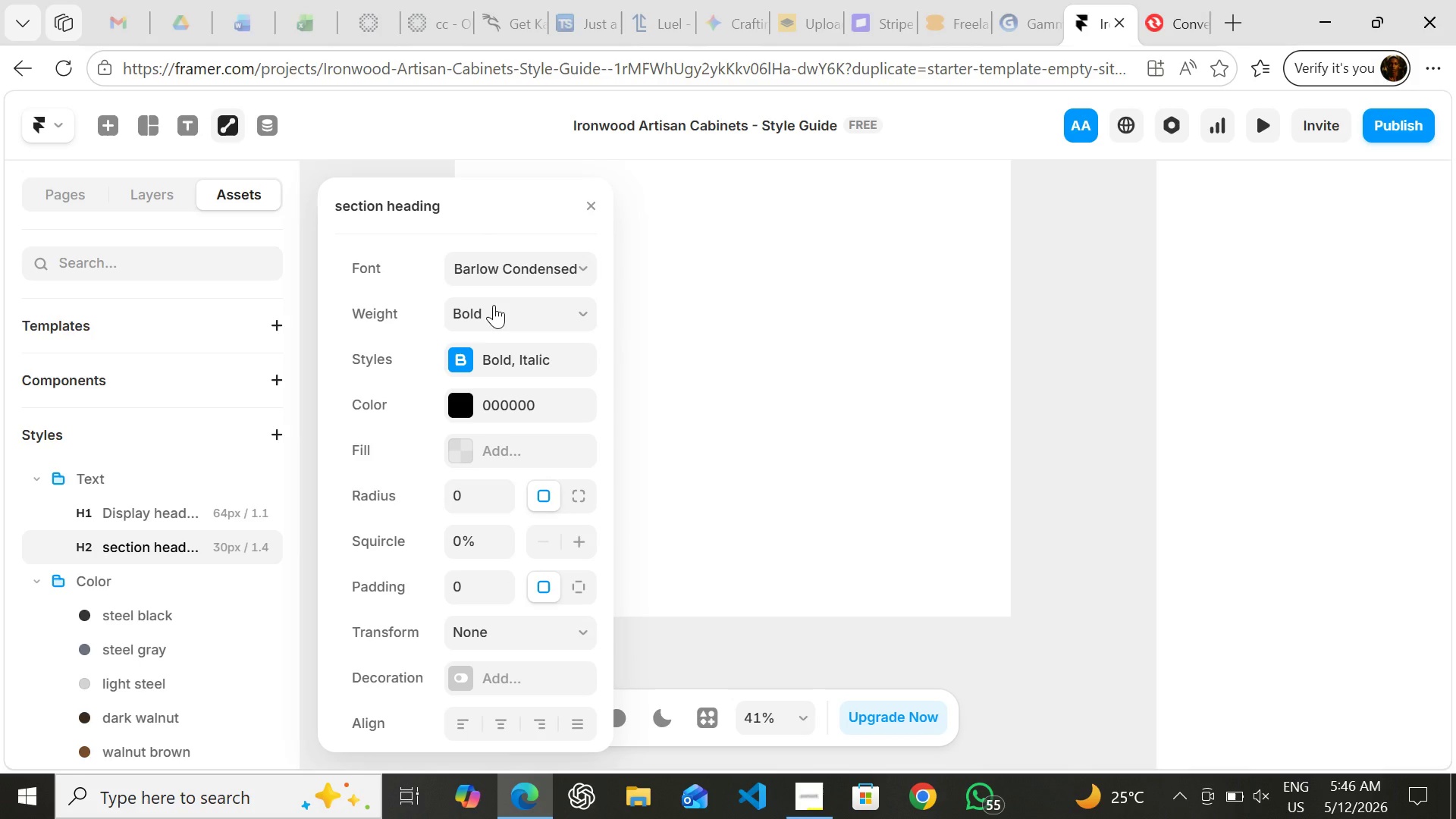 
left_click([494, 305])
 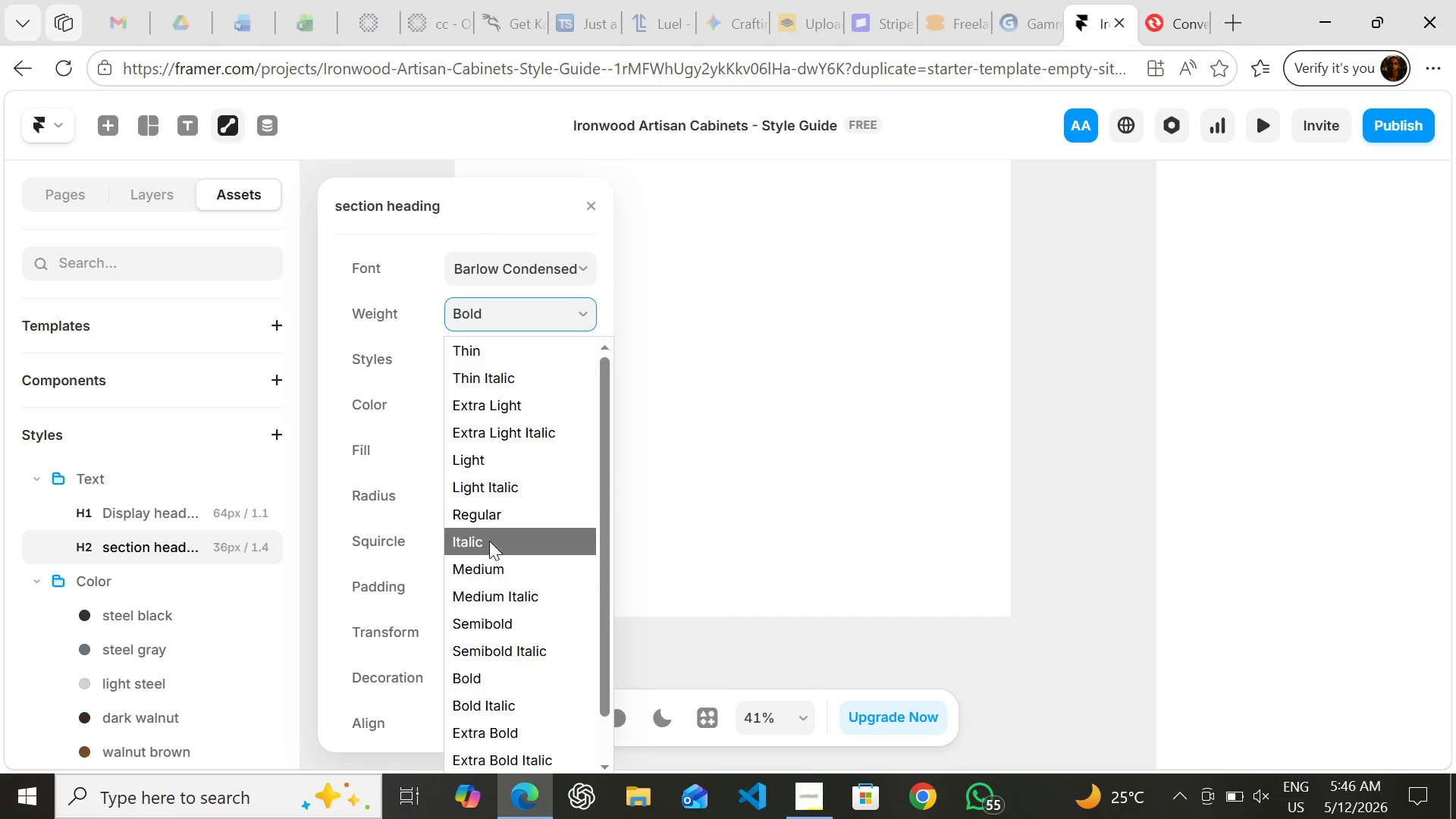 
left_click([482, 621])
 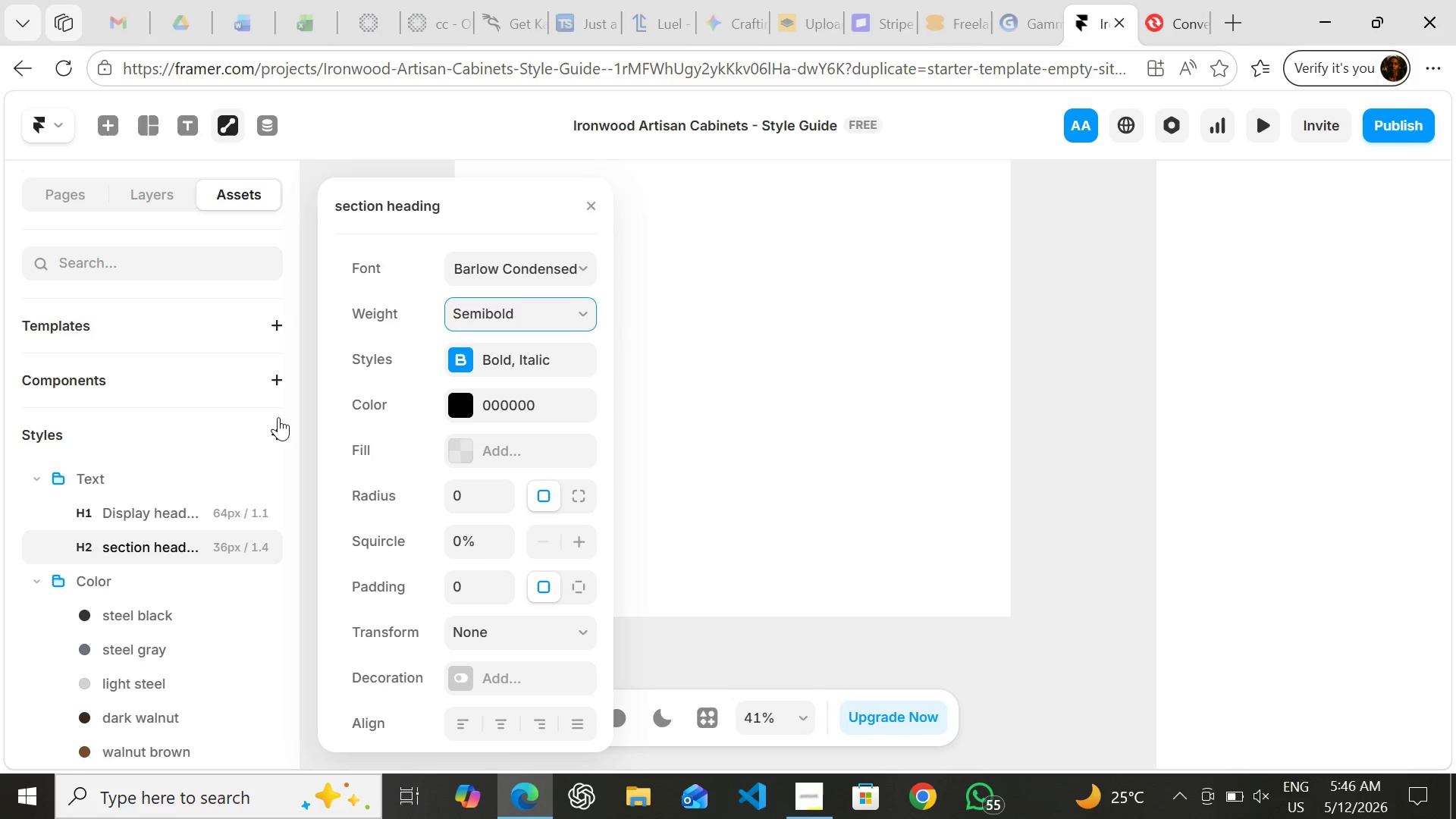 
left_click([186, 462])
 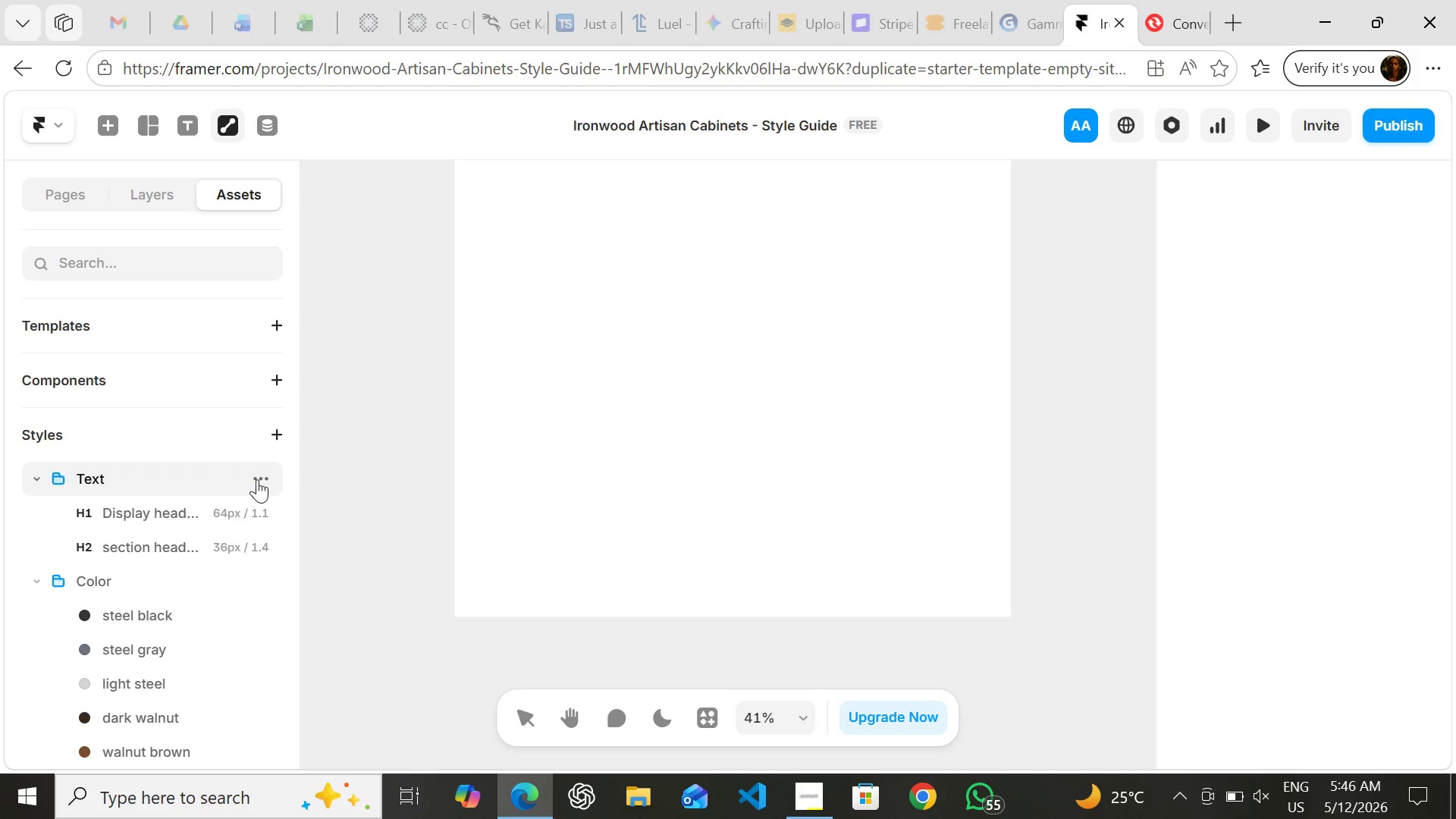 
left_click([257, 479])
 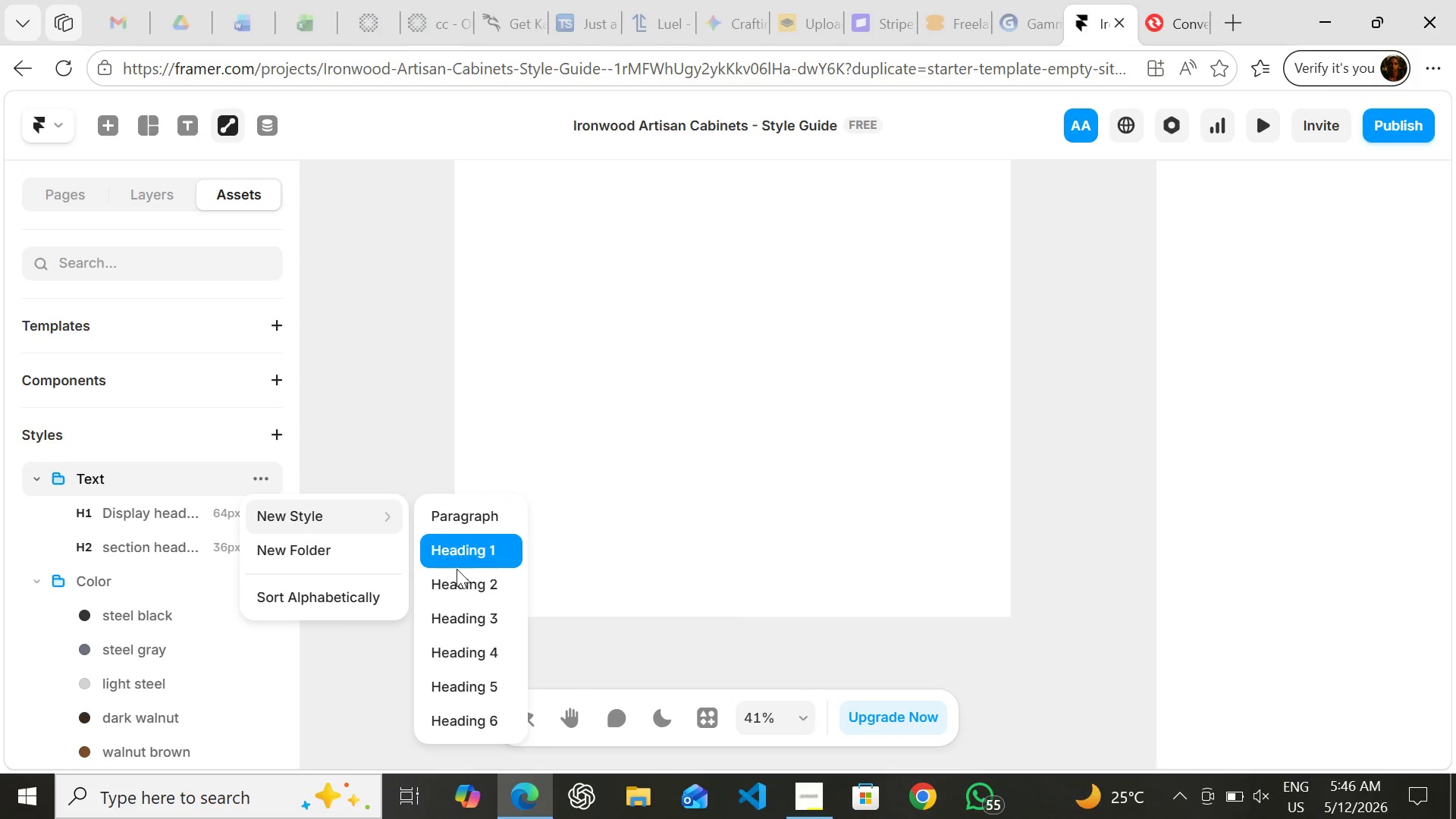 
wait(6.62)
 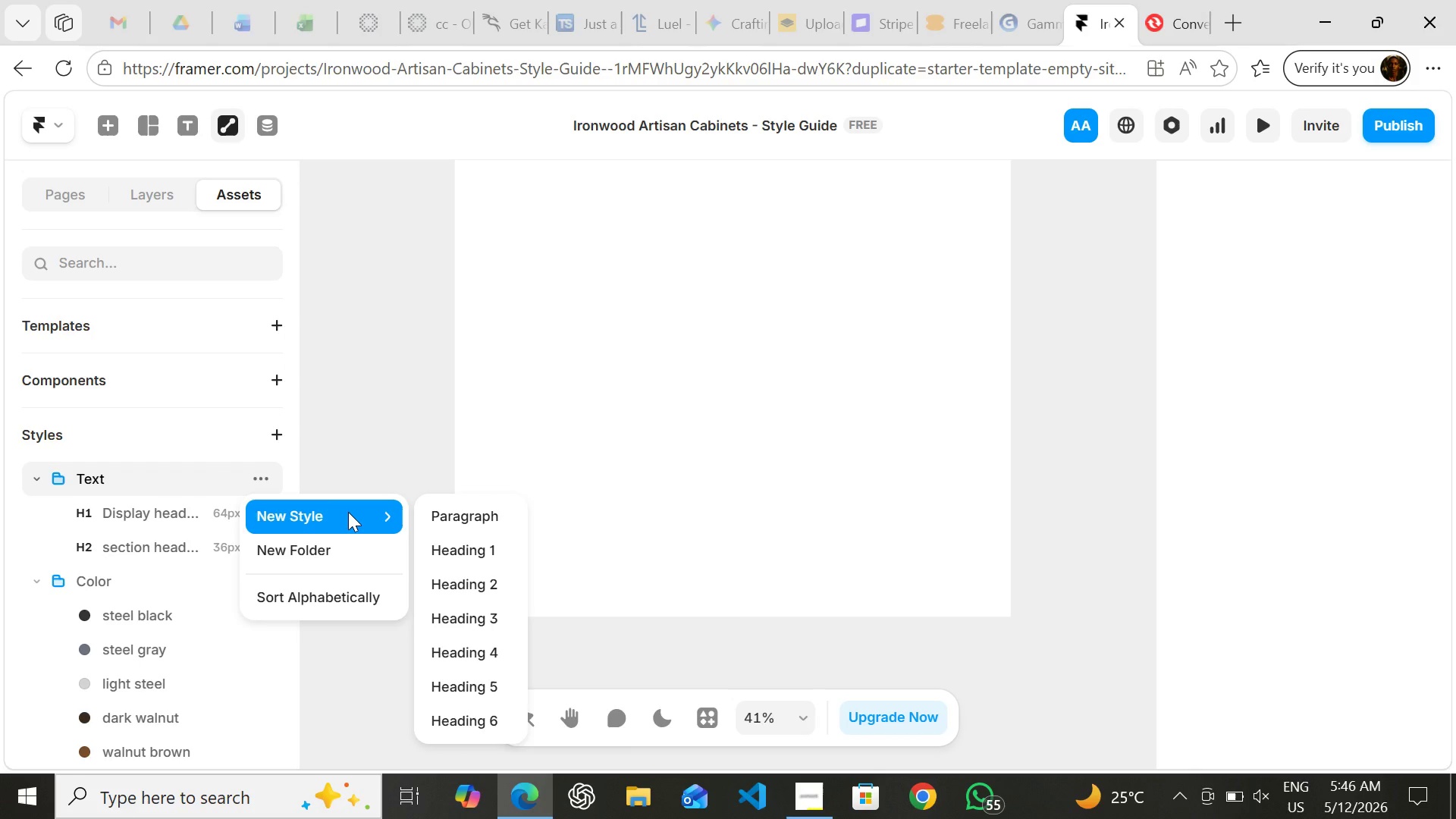 
left_click([456, 608])
 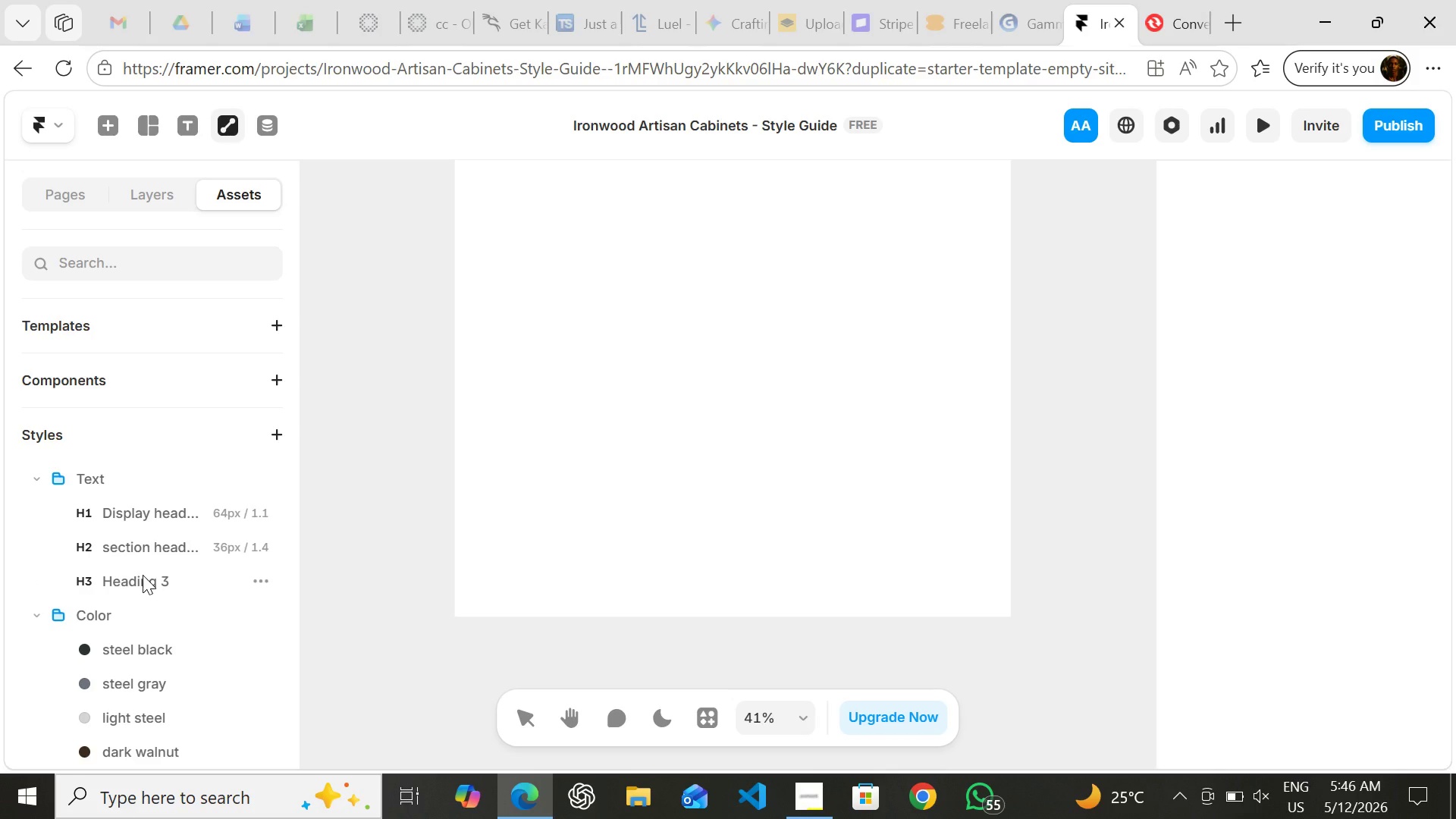 
double_click([143, 575])
 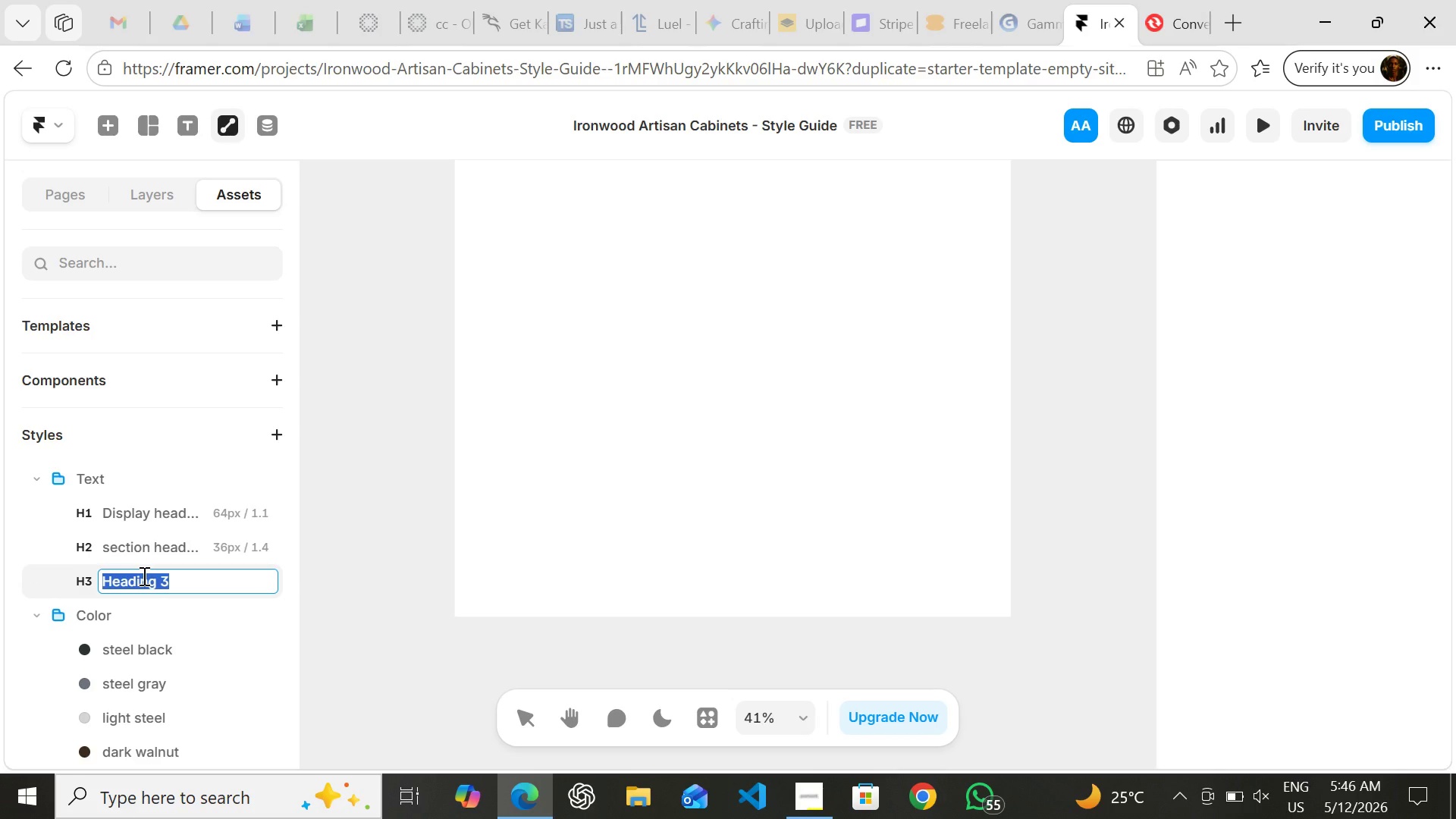 
type(sub heading)
 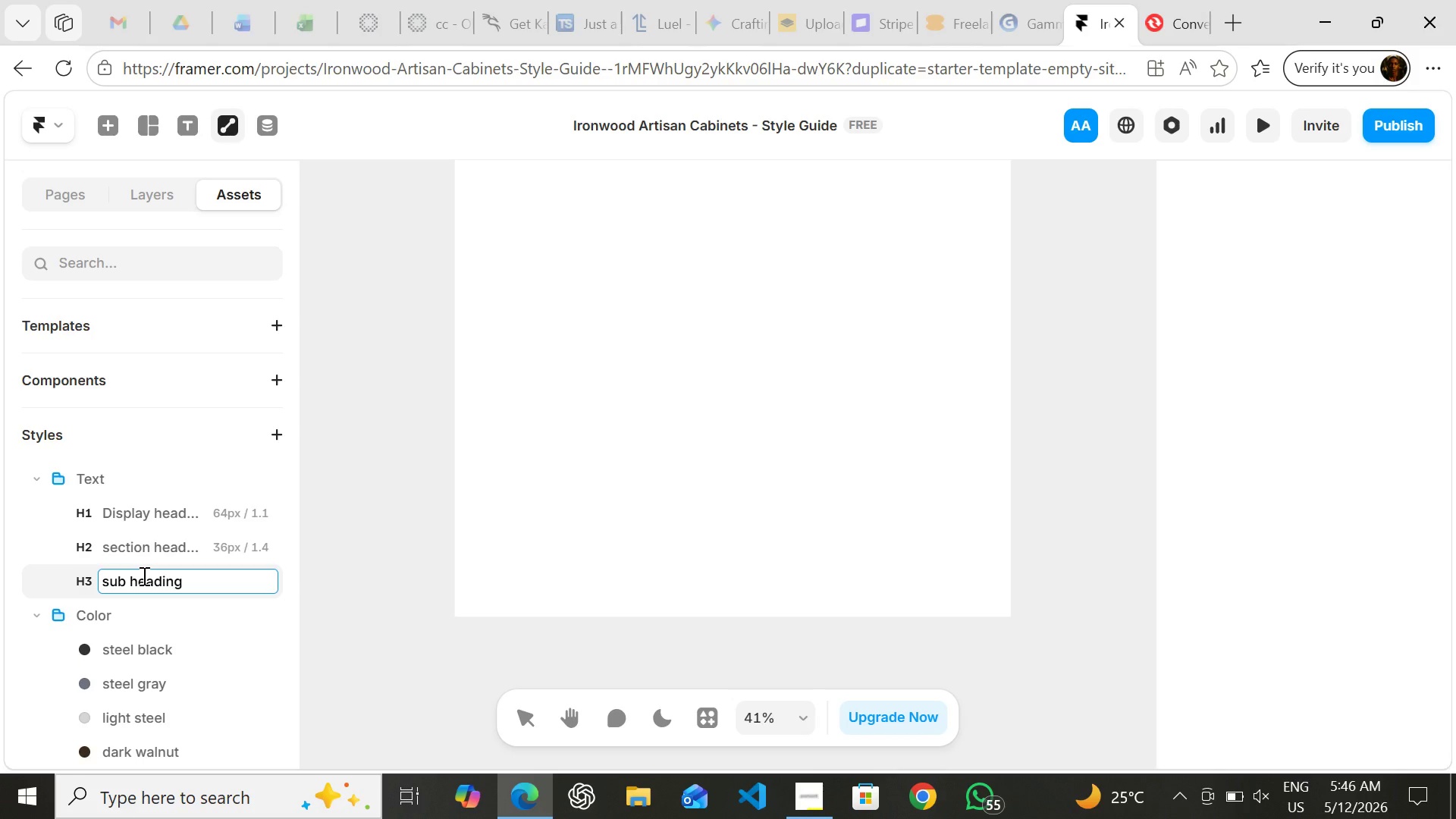 
key(Enter)
 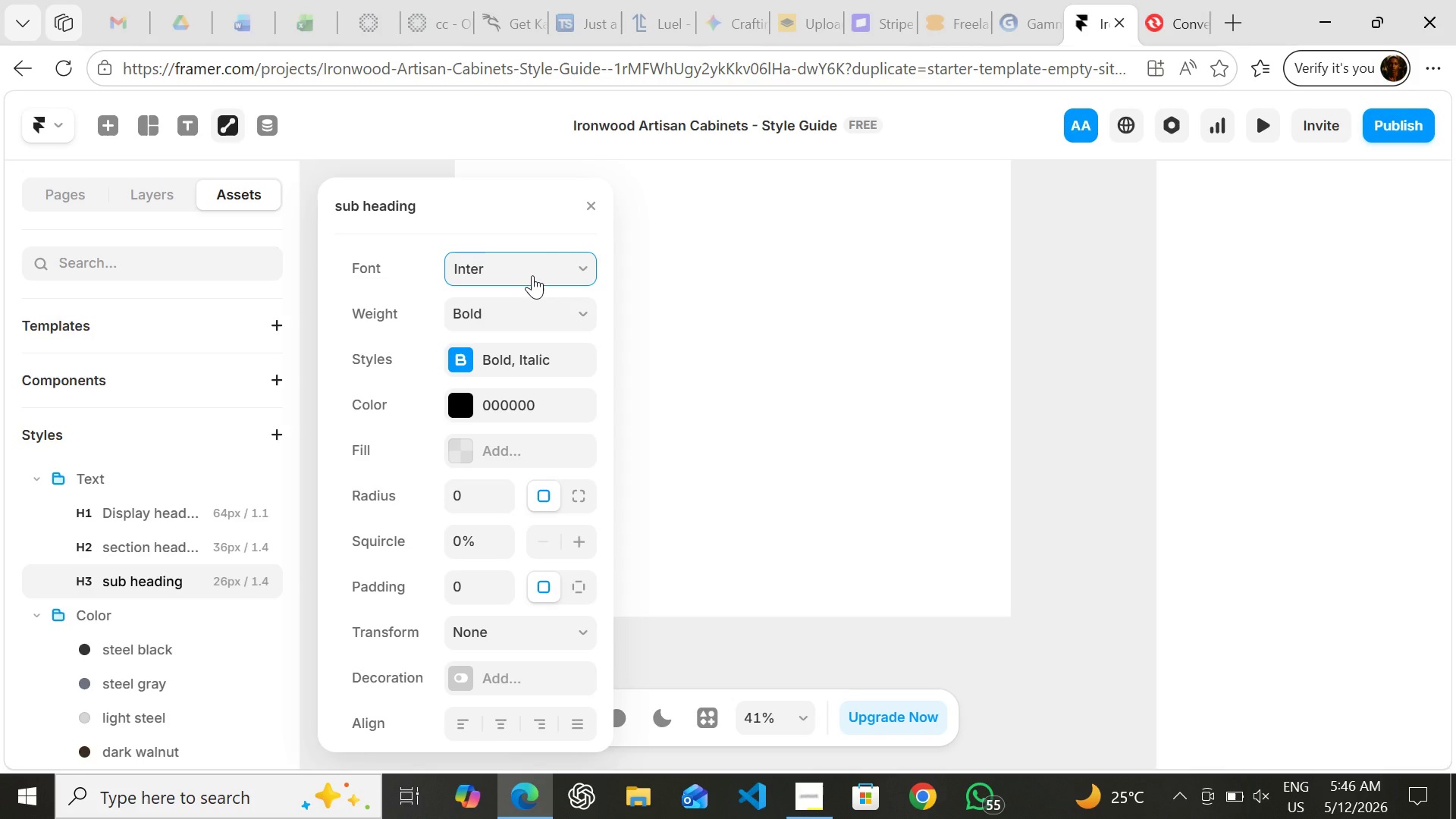 
left_click([532, 275])
 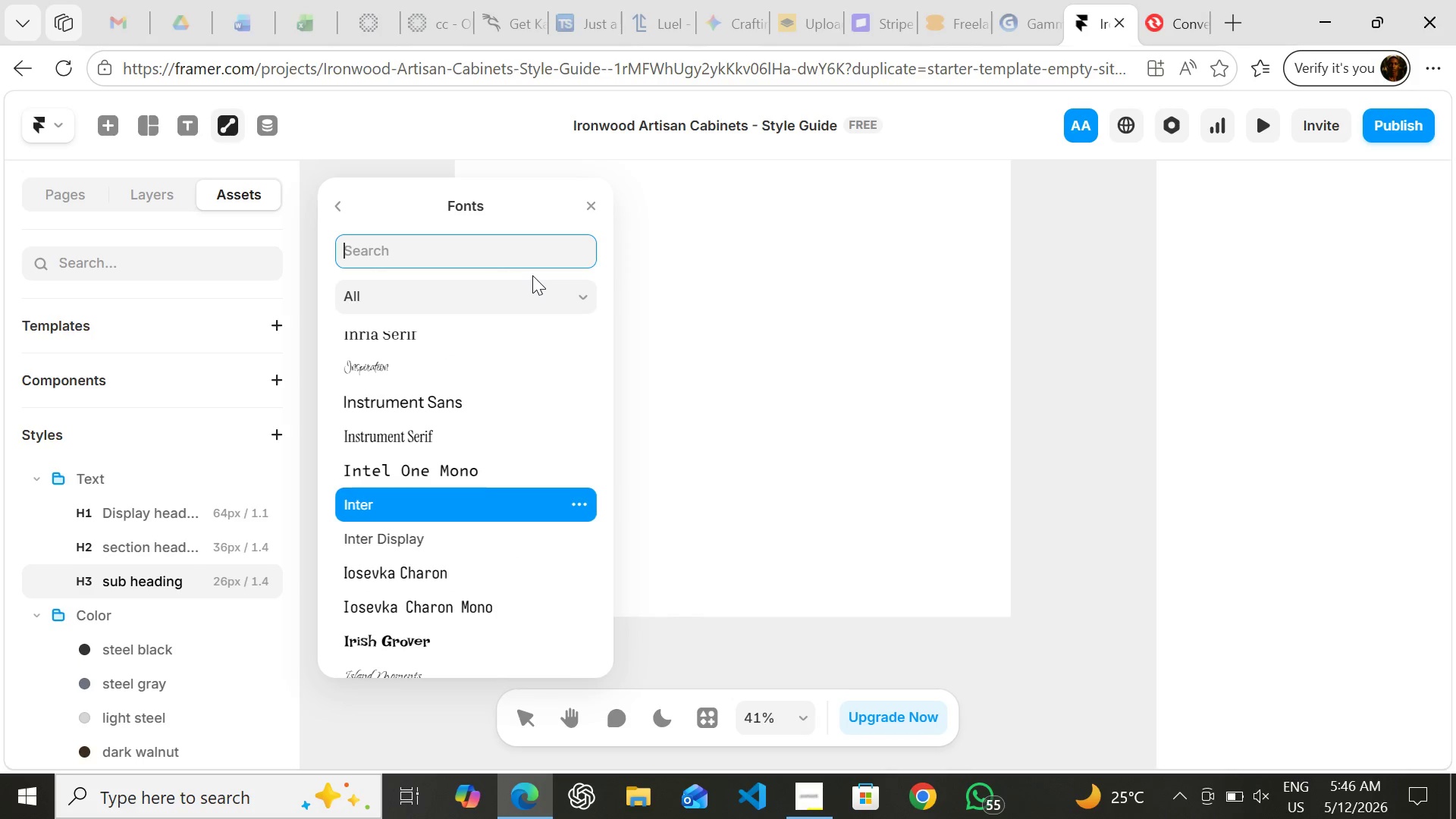 
type(barl)
 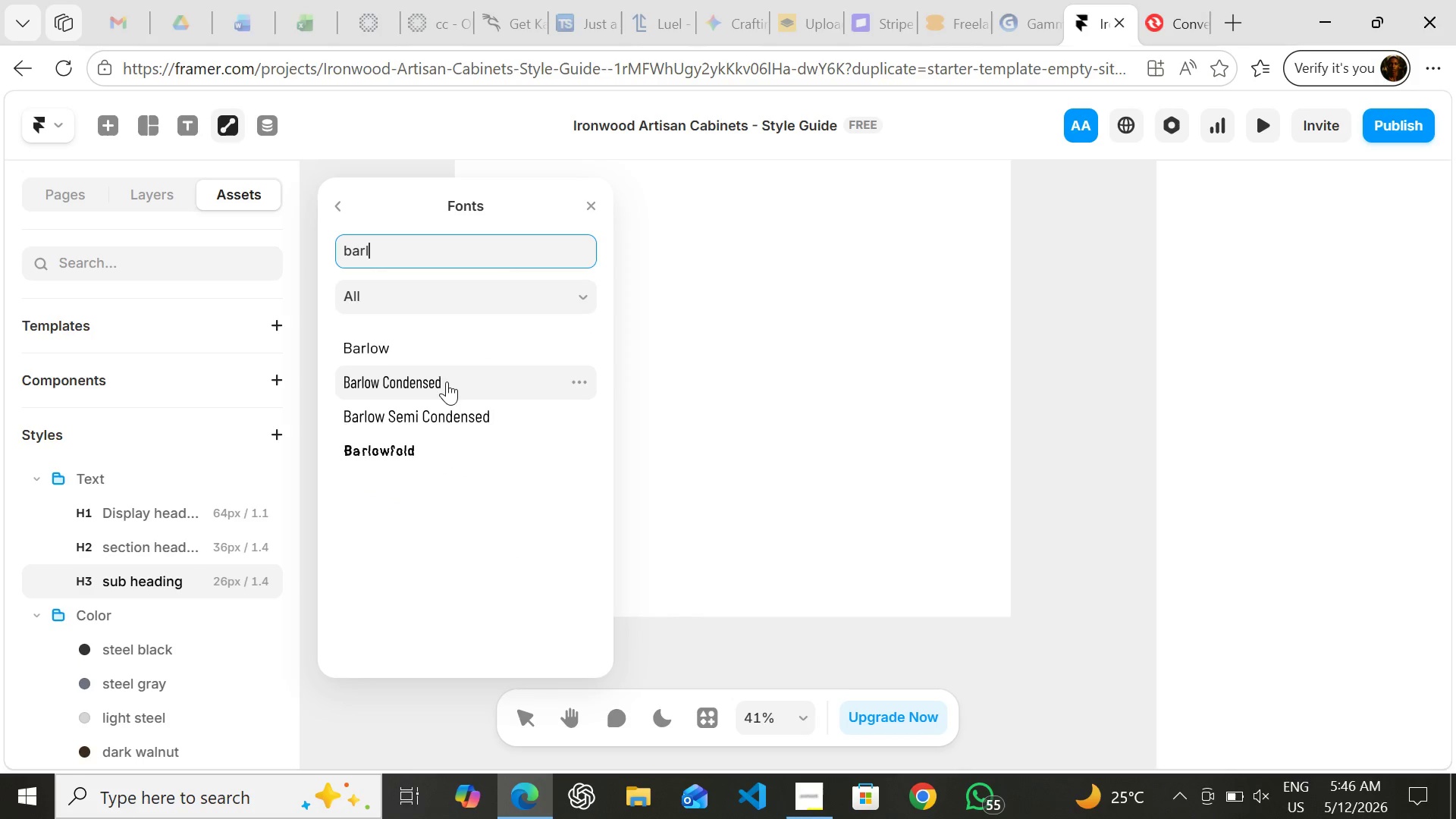 
left_click([444, 383])
 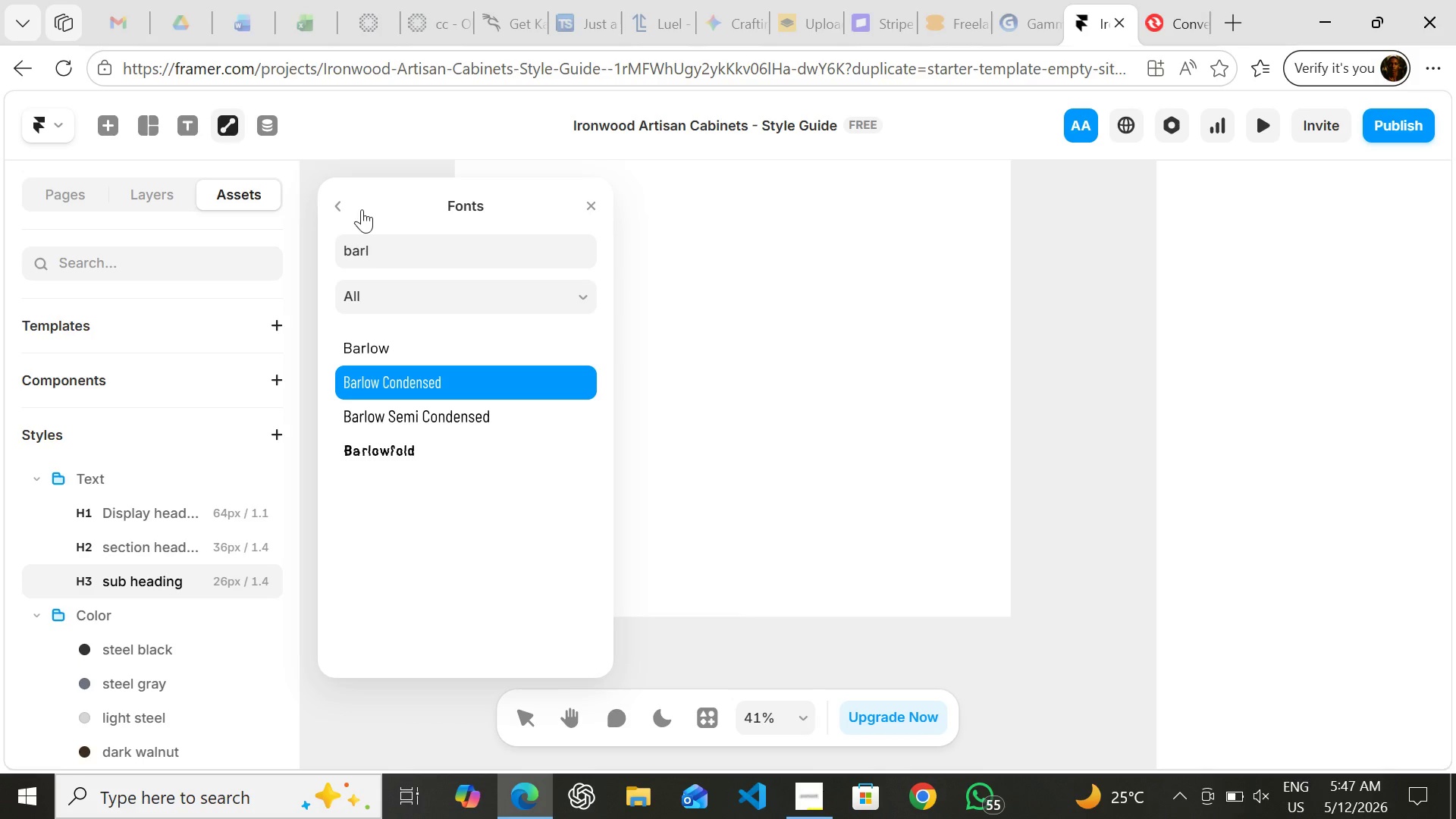 
left_click([339, 200])
 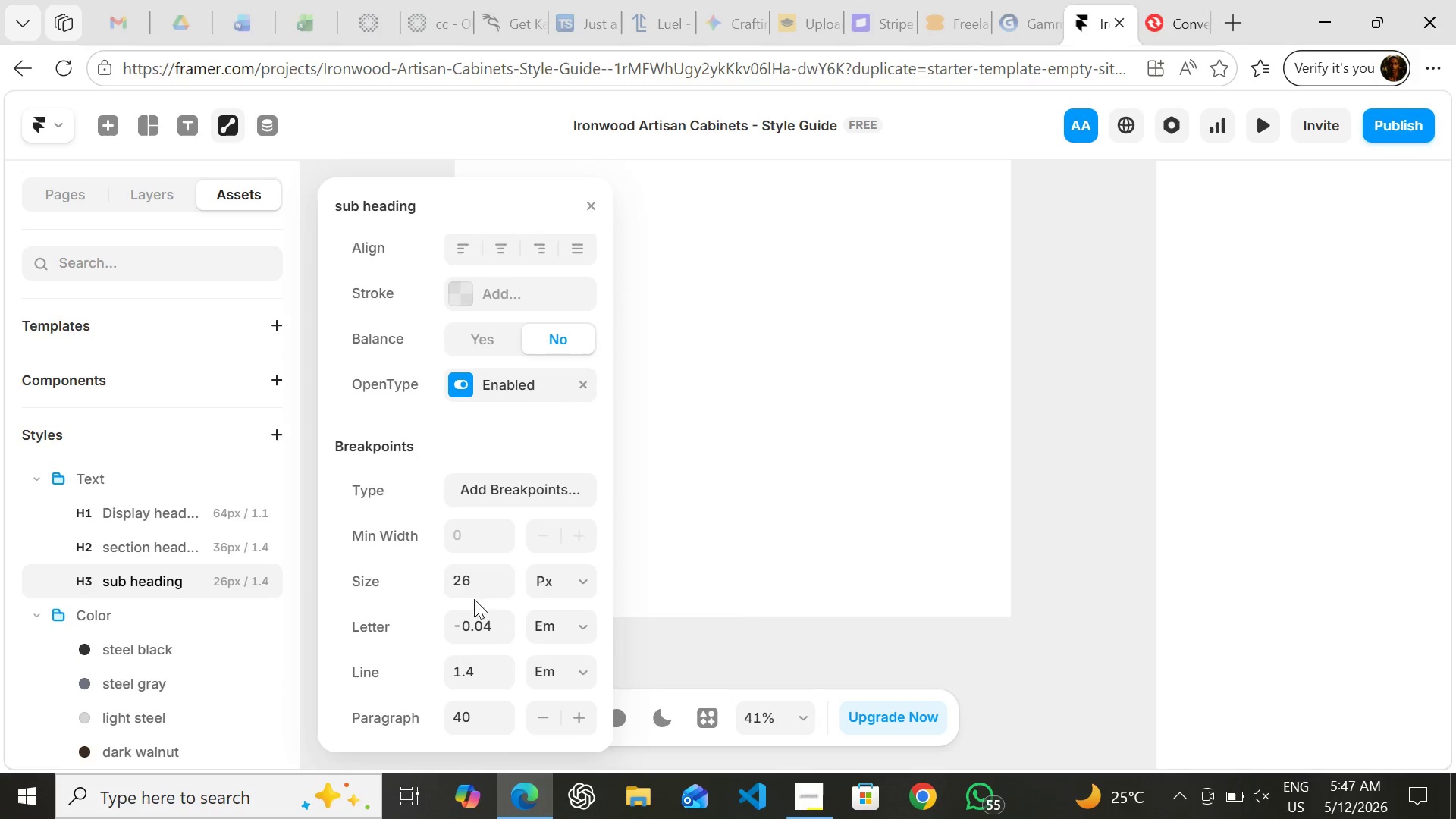 
left_click([484, 587])
 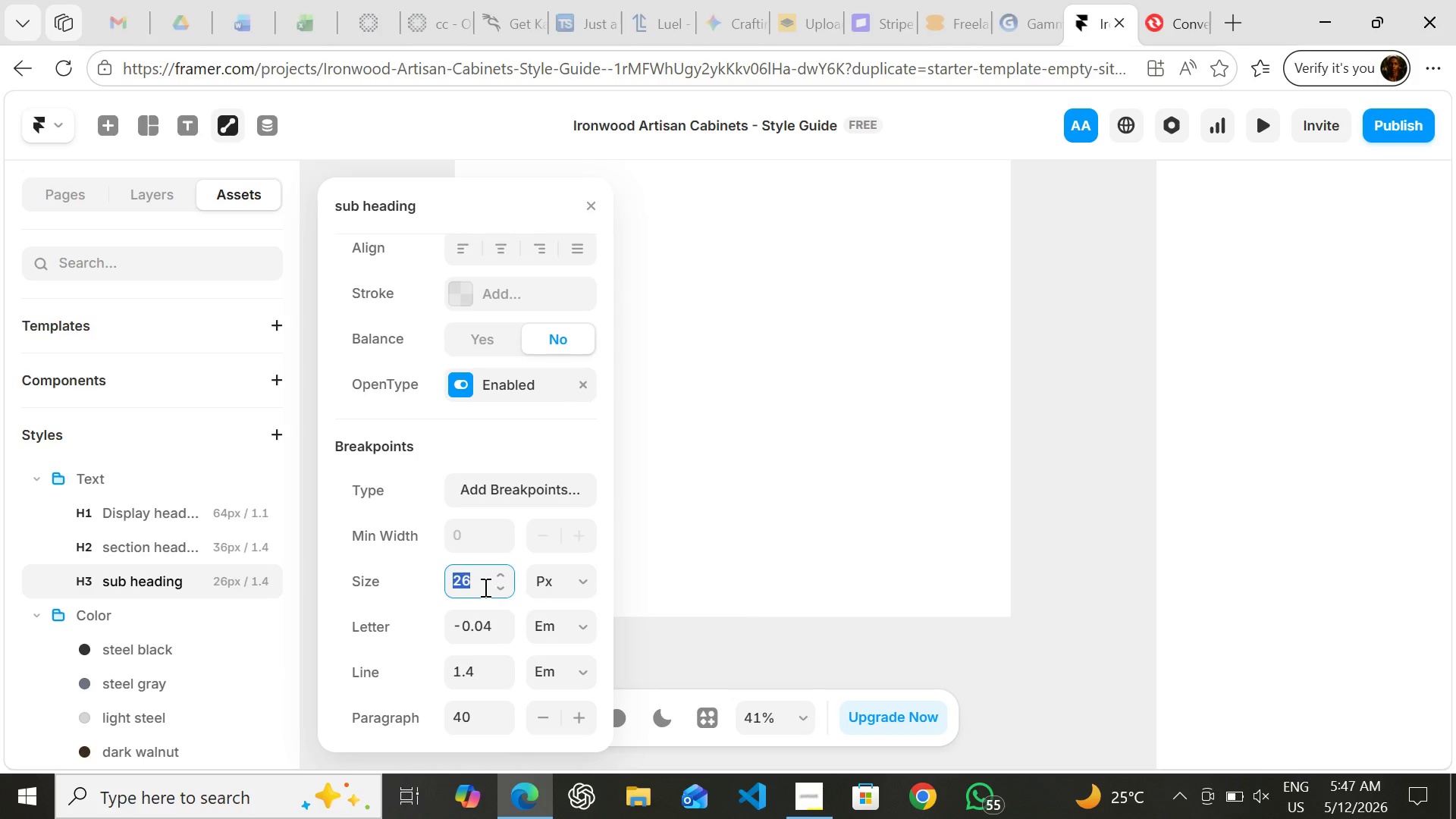 
type(24)
 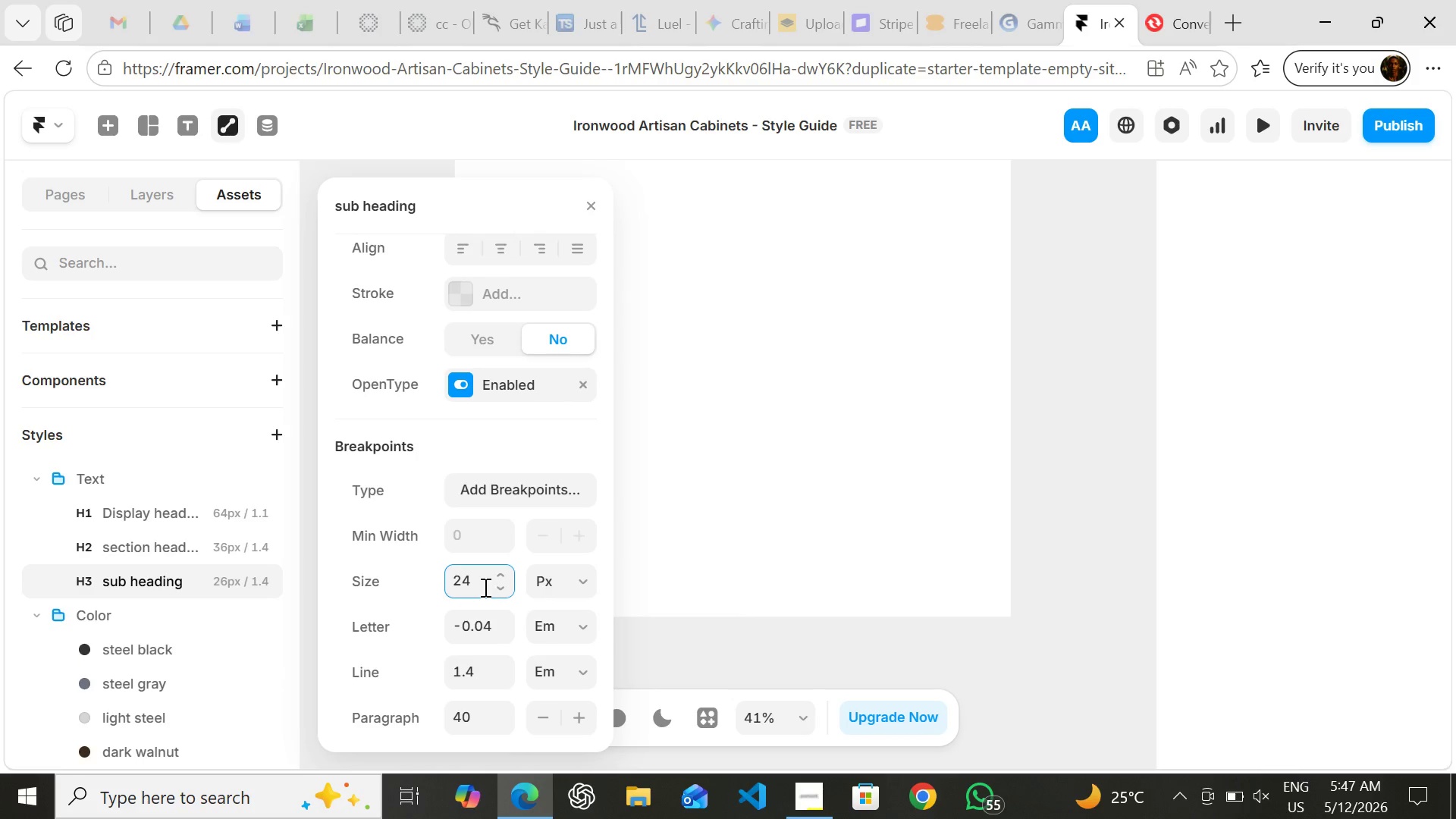 
hold_key(key=Enter, duration=0.44)
 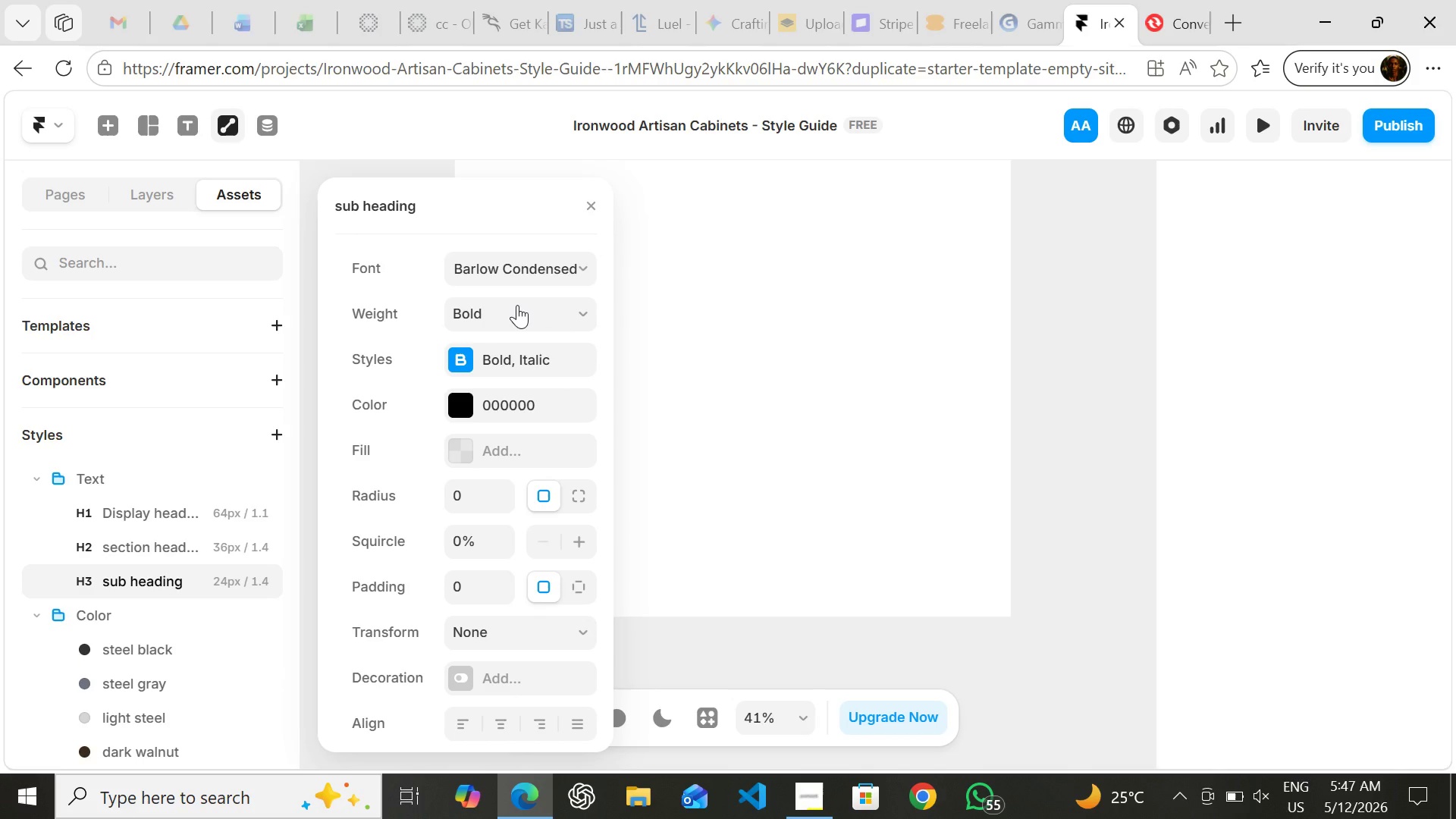 
left_click([517, 305])
 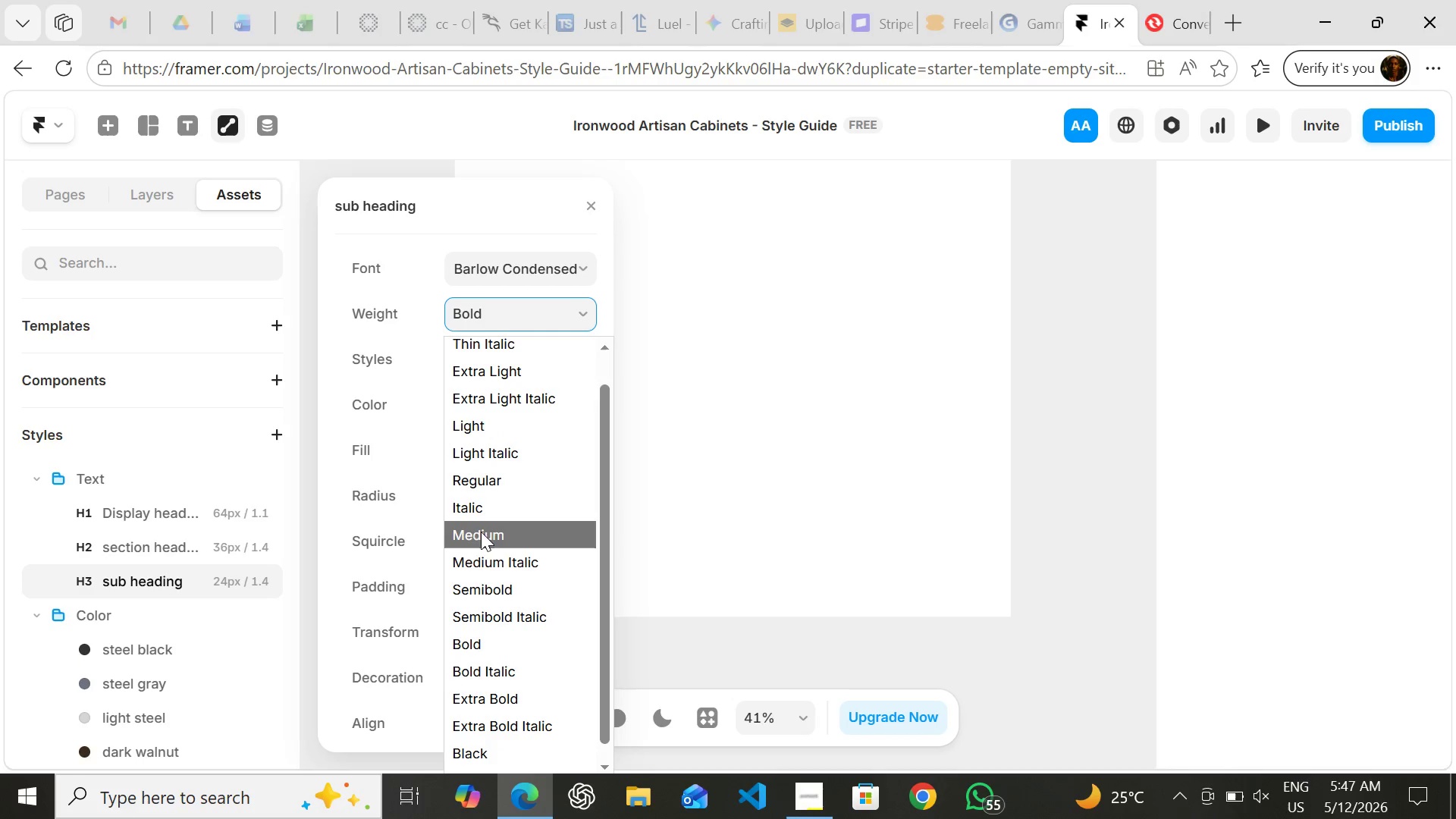 
left_click([483, 539])
 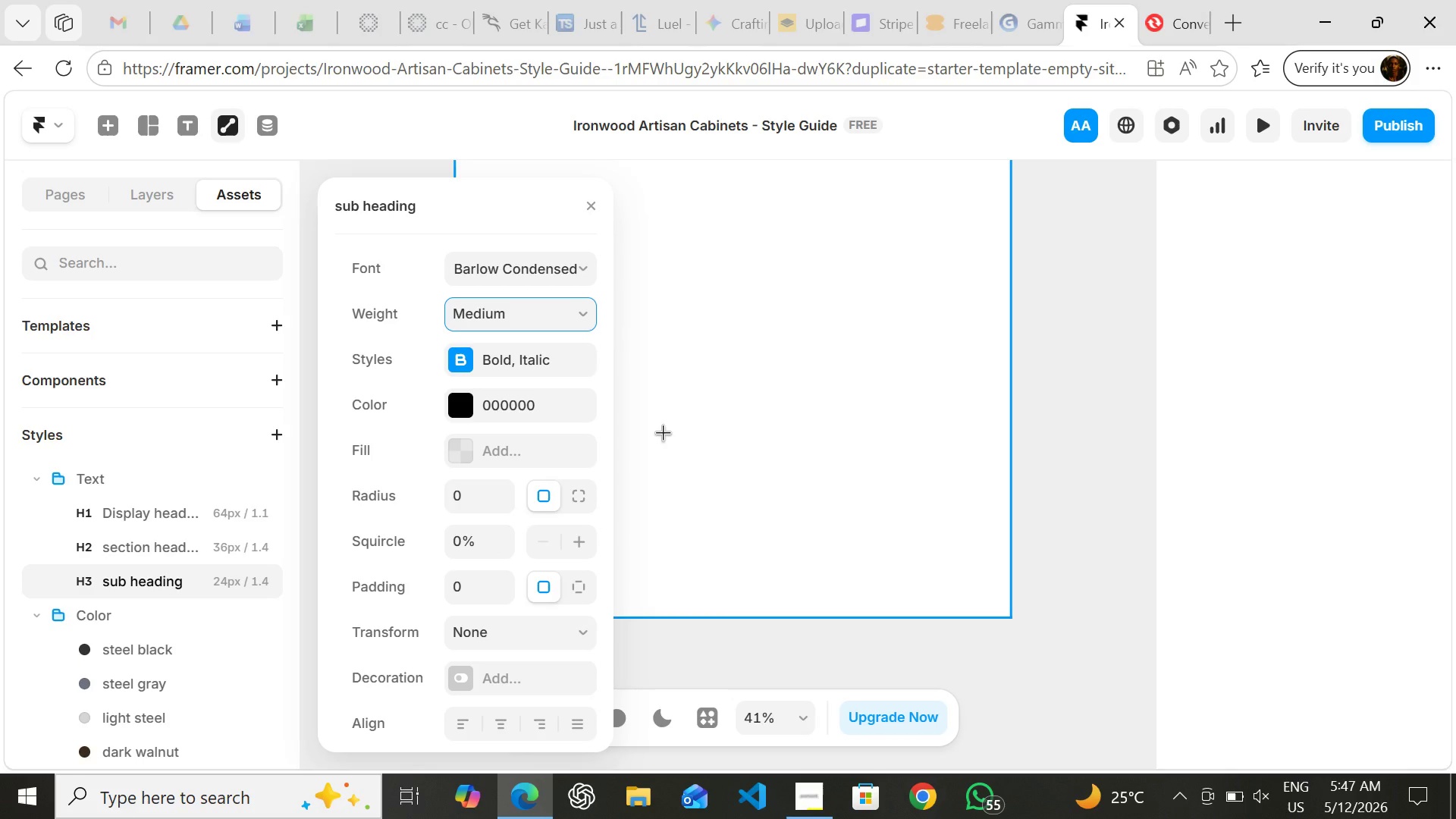 
left_click([663, 432])
 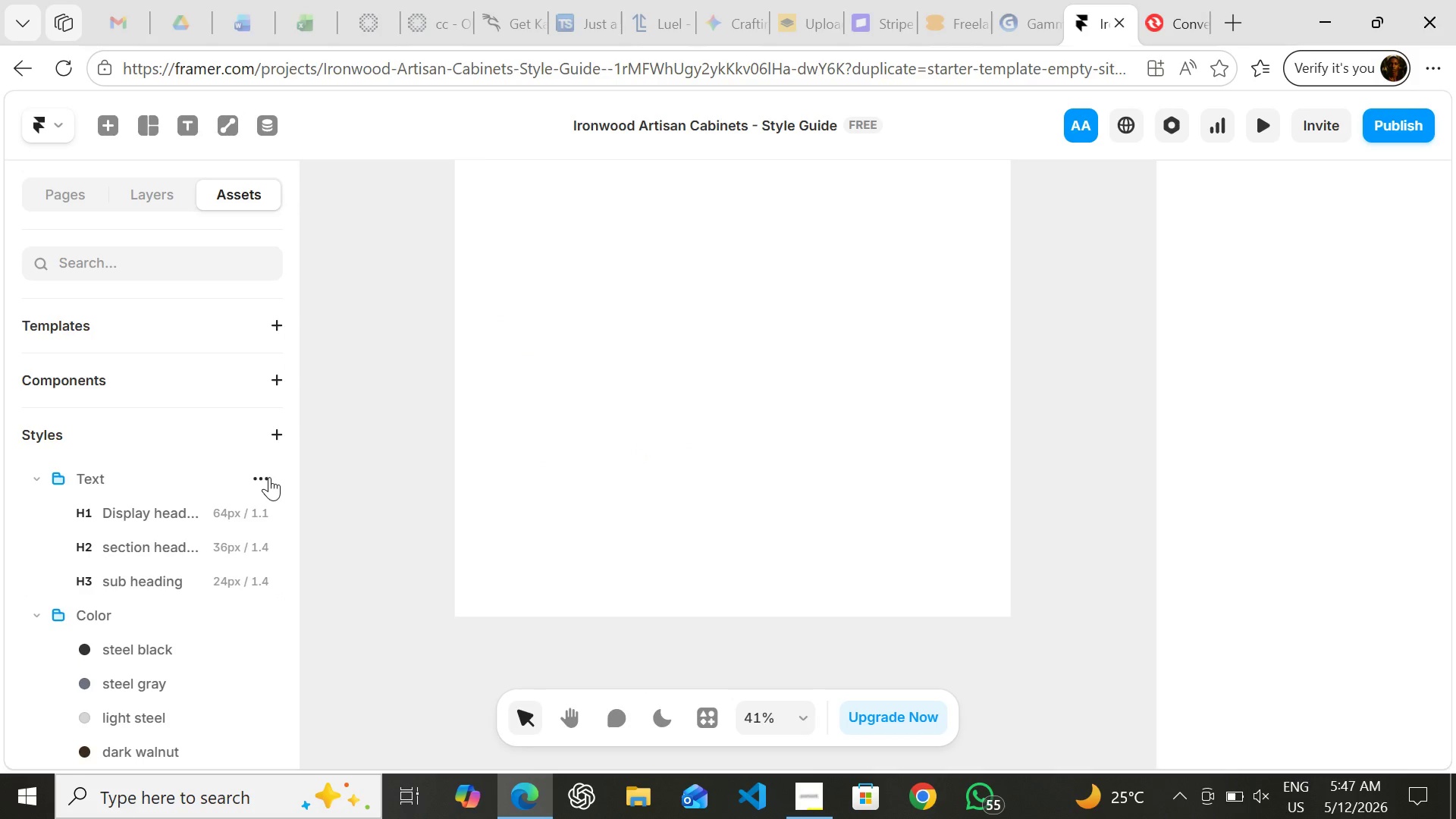 
left_click([263, 477])
 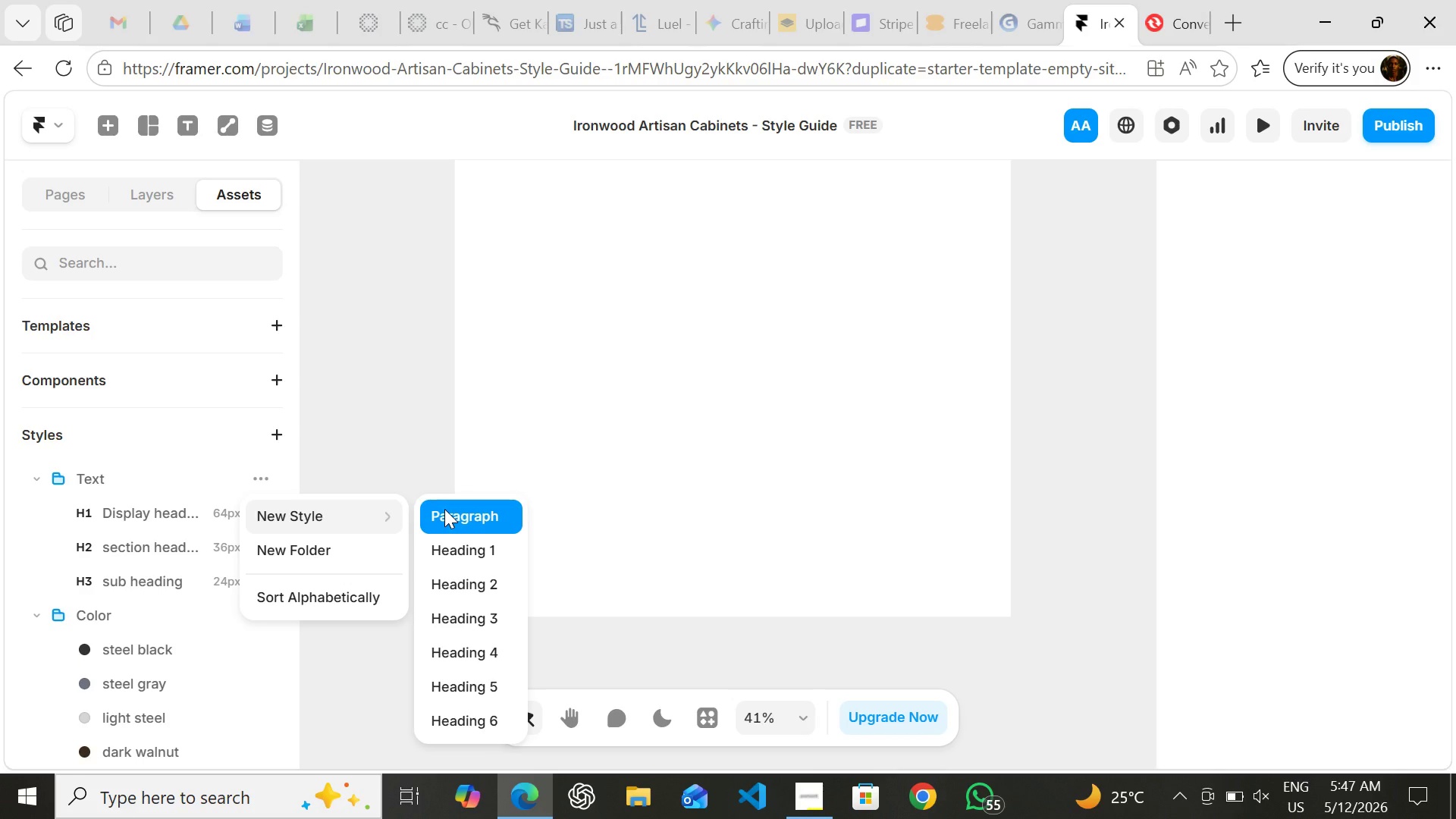 
left_click([444, 509])
 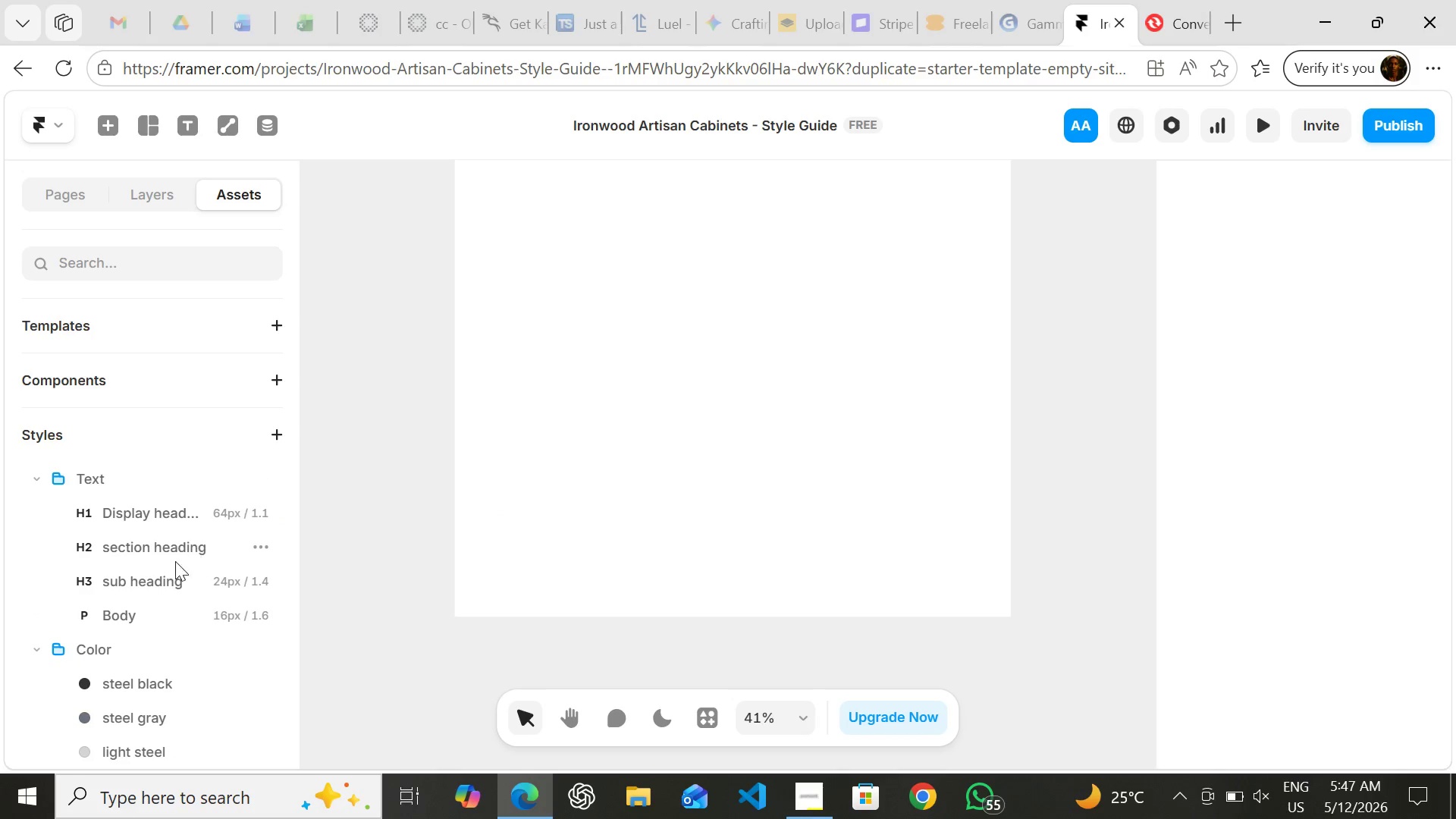 
double_click([135, 614])
 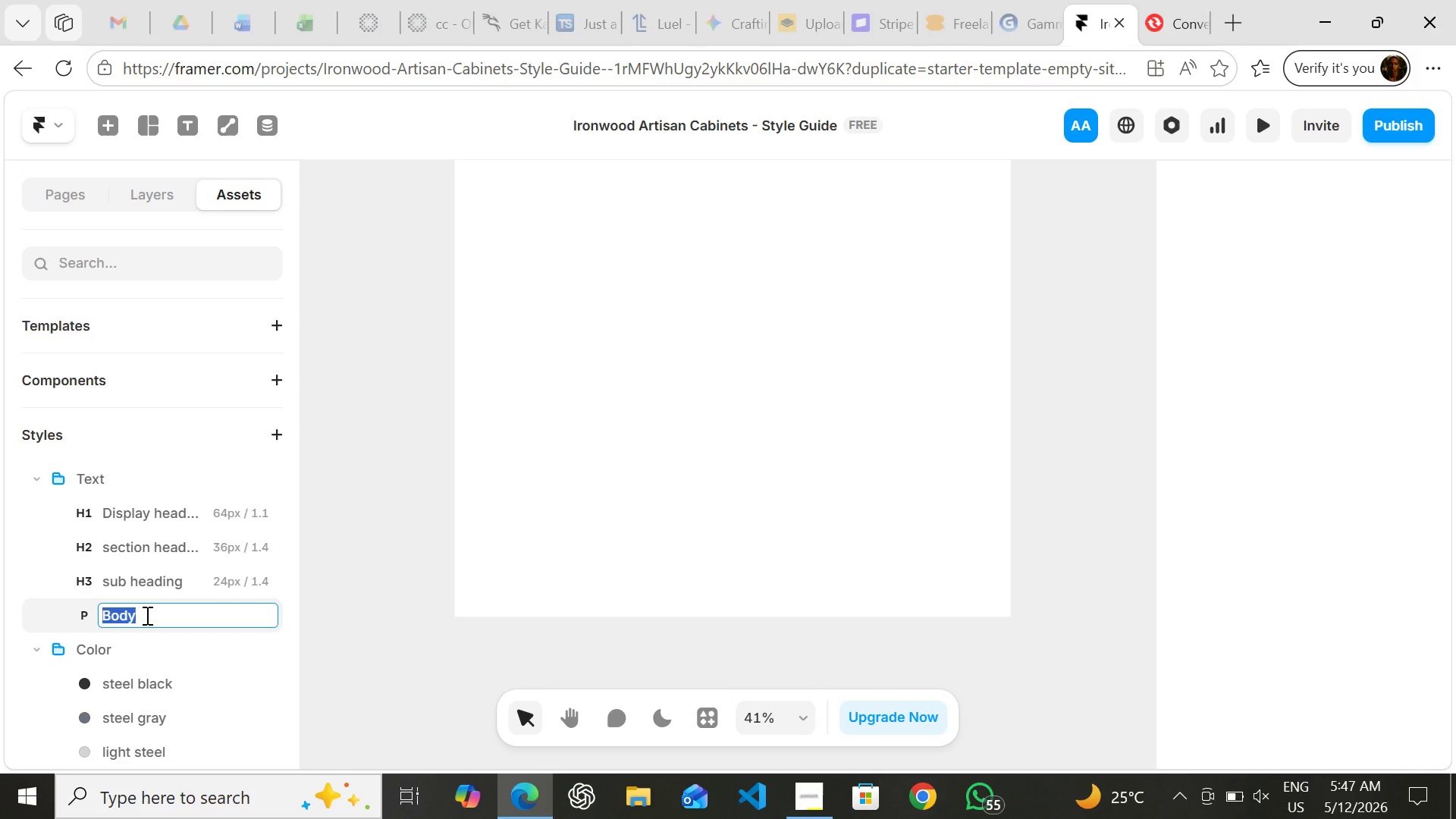 
key(Enter)
 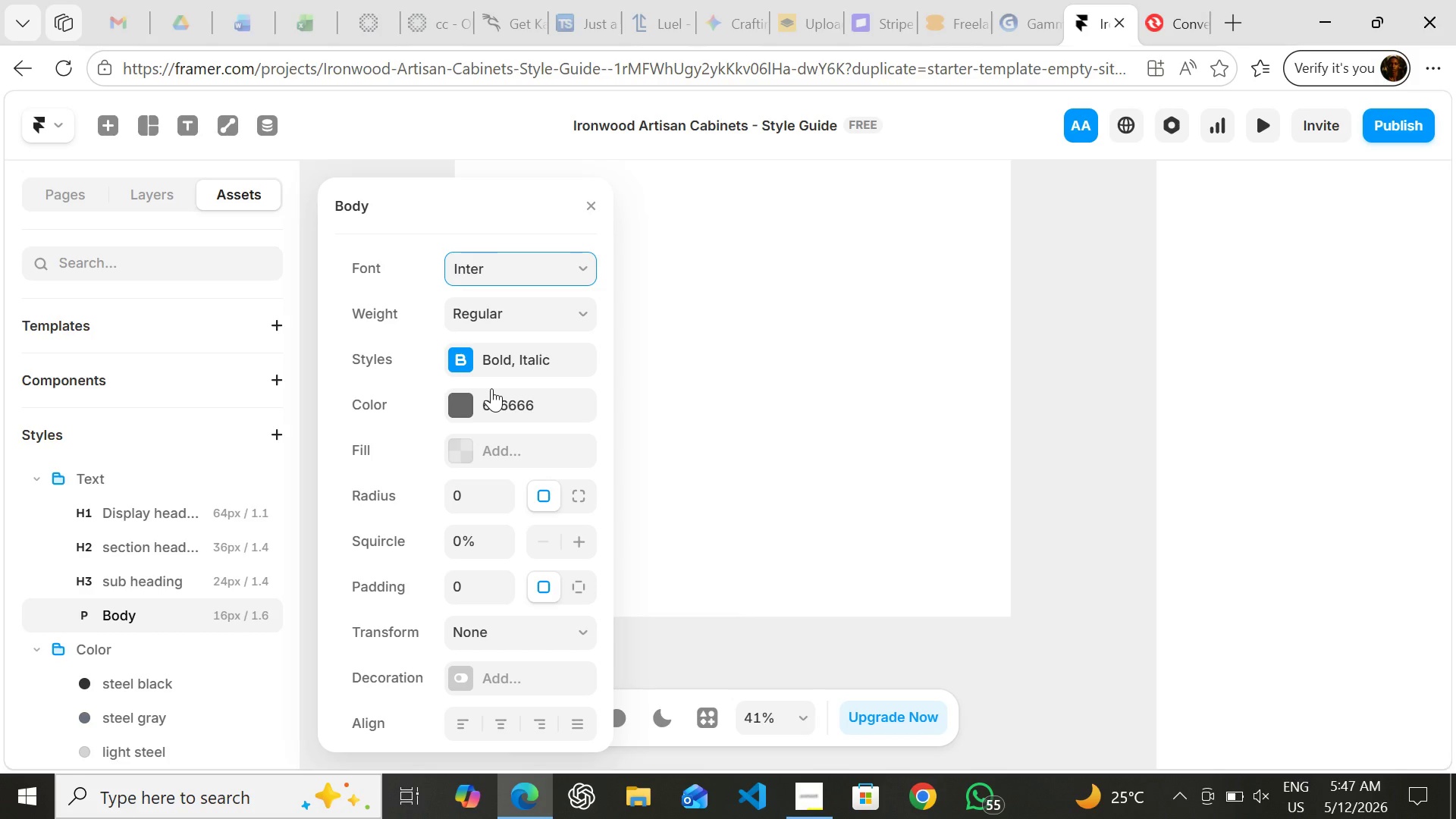 
wait(19.3)
 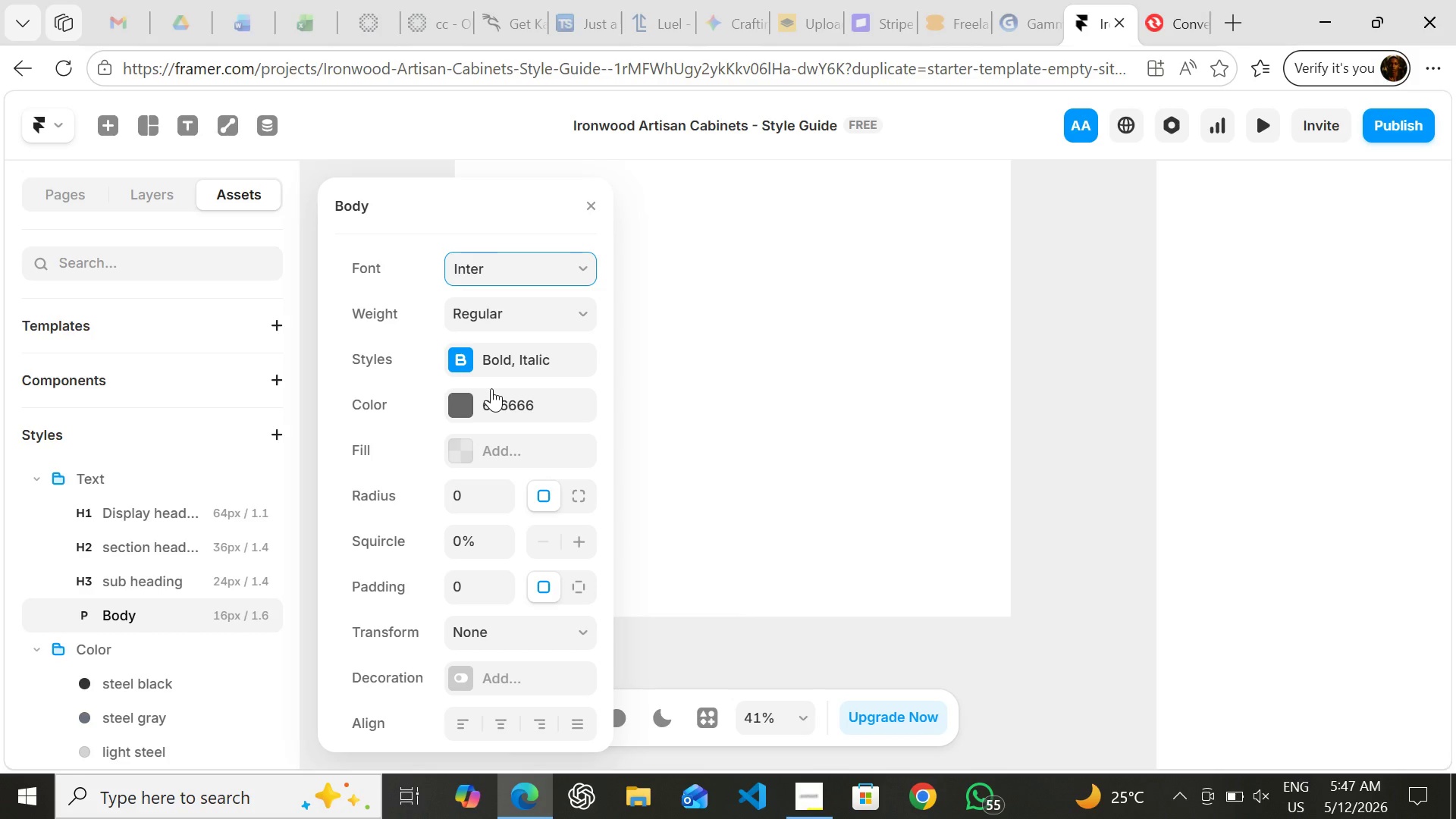 
left_click([588, 211])
 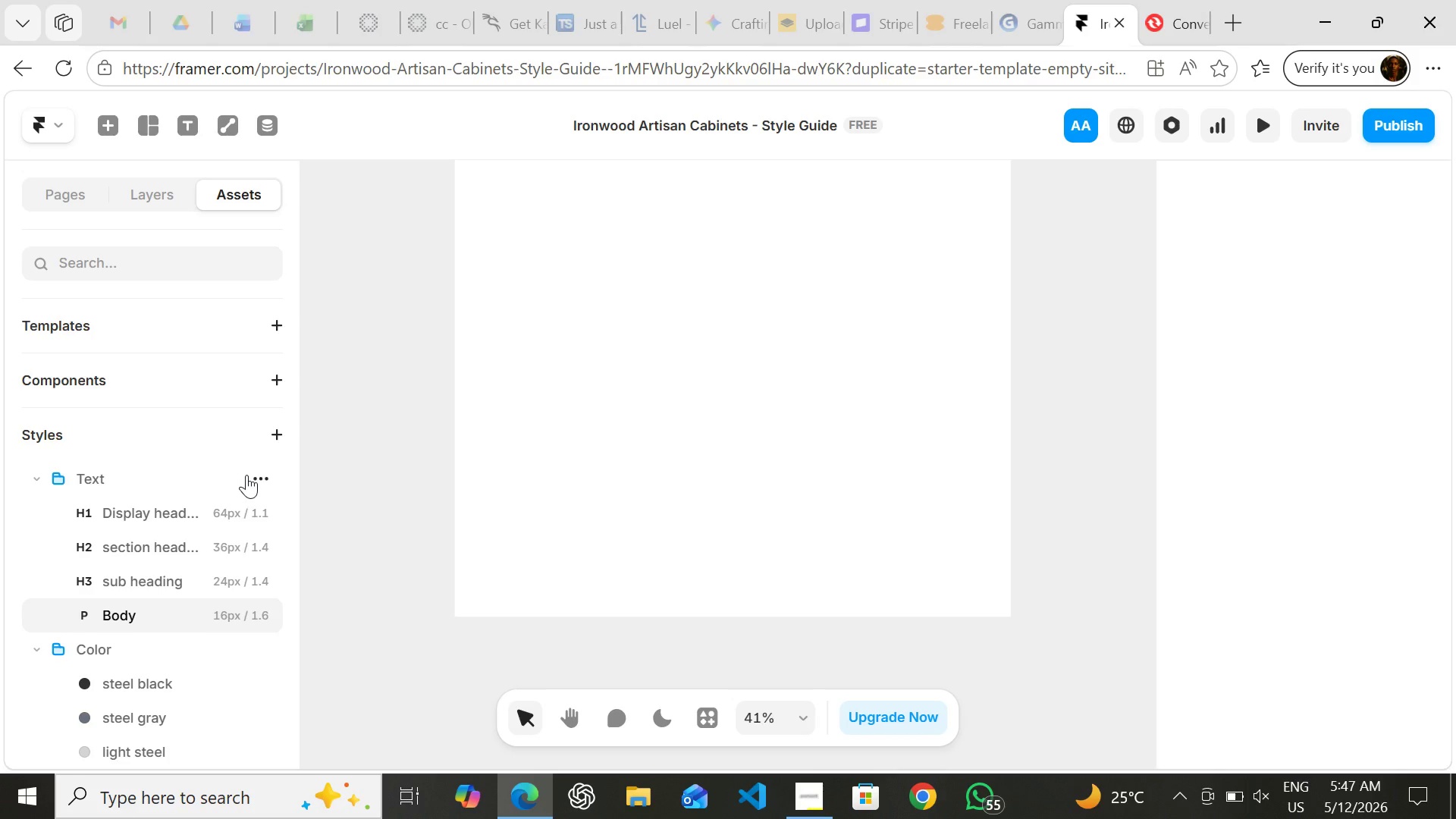 
left_click([262, 473])
 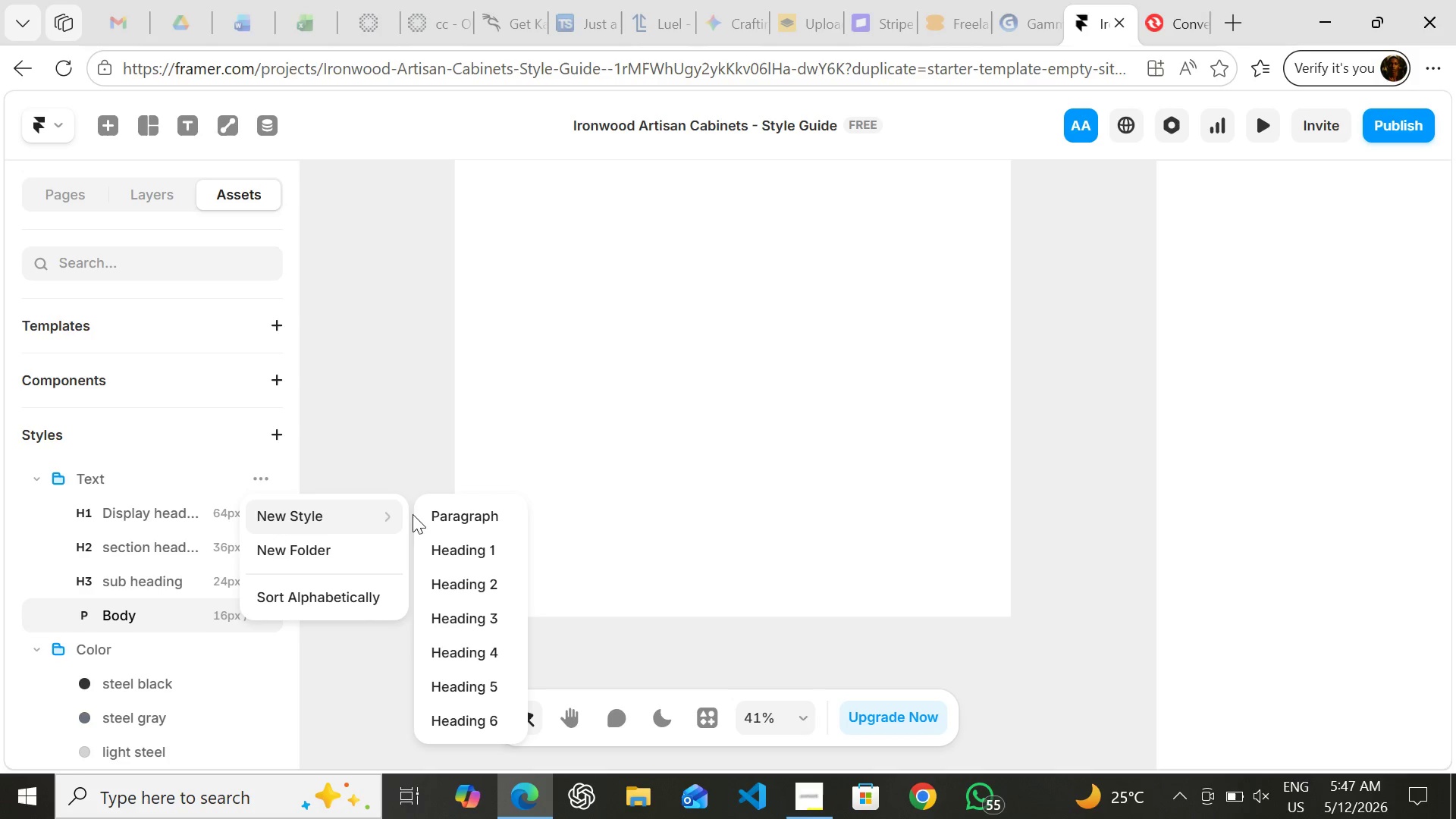 
left_click([441, 506])
 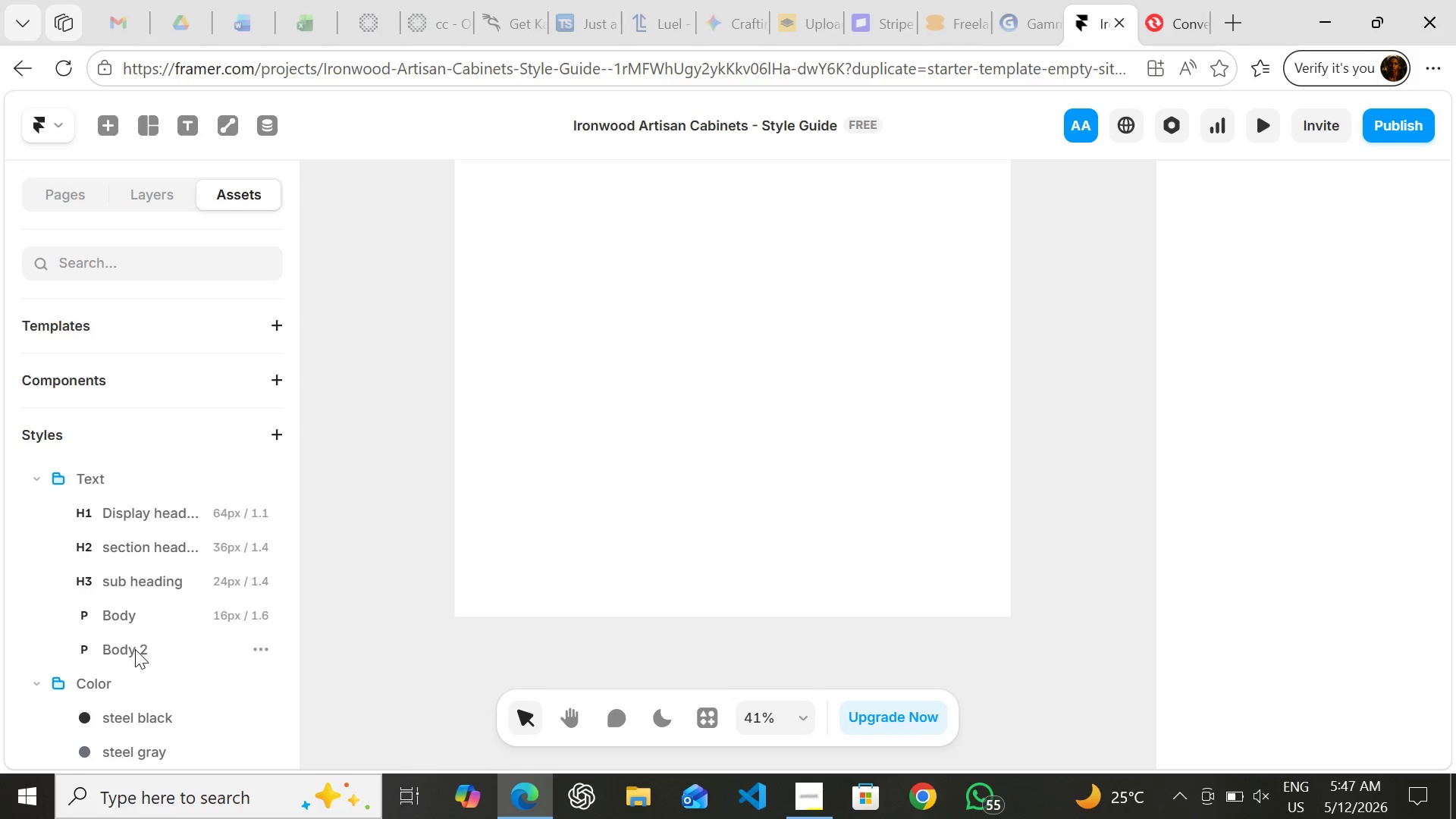 
double_click([135, 649])
 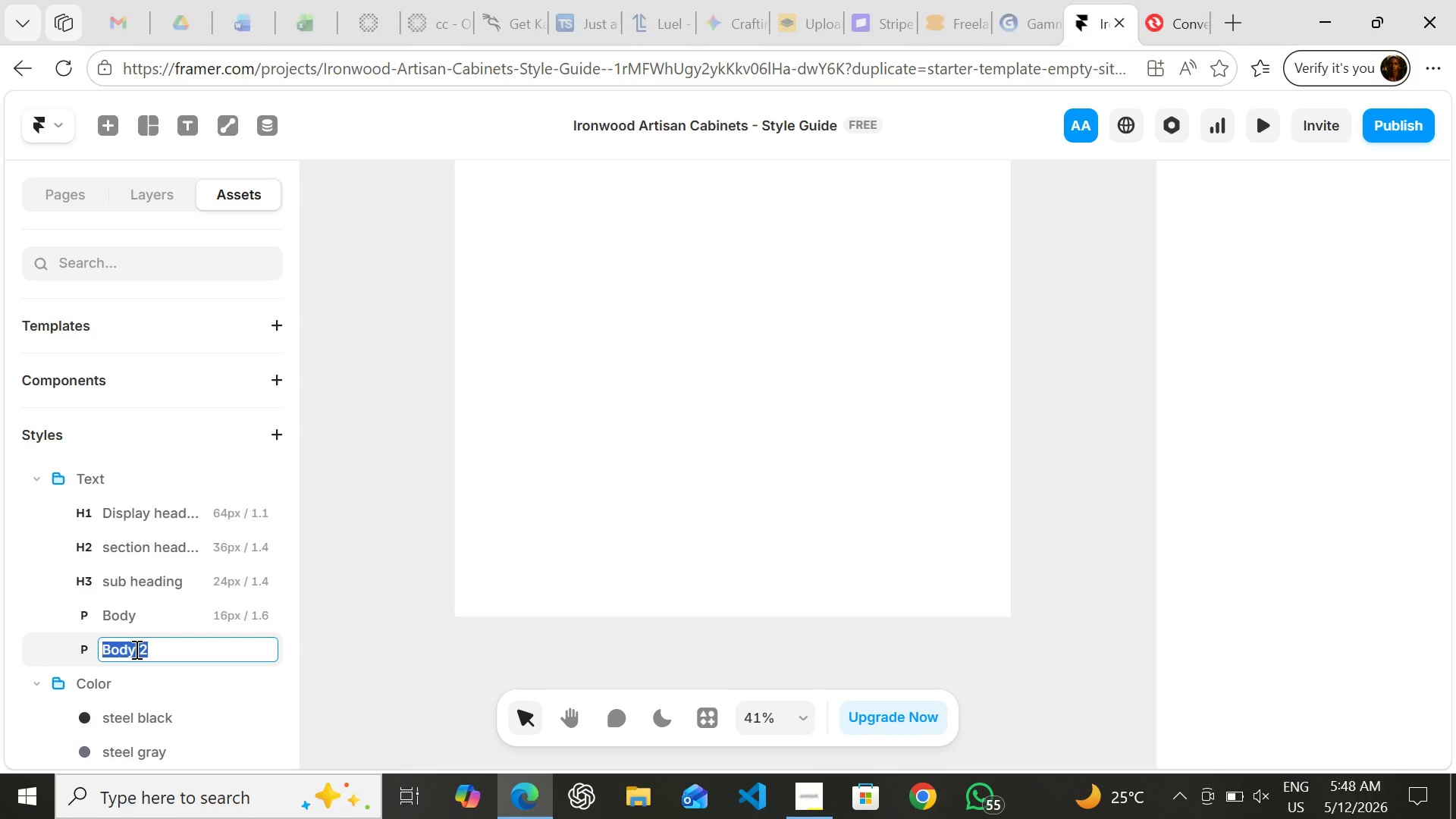 
wait(5.73)
 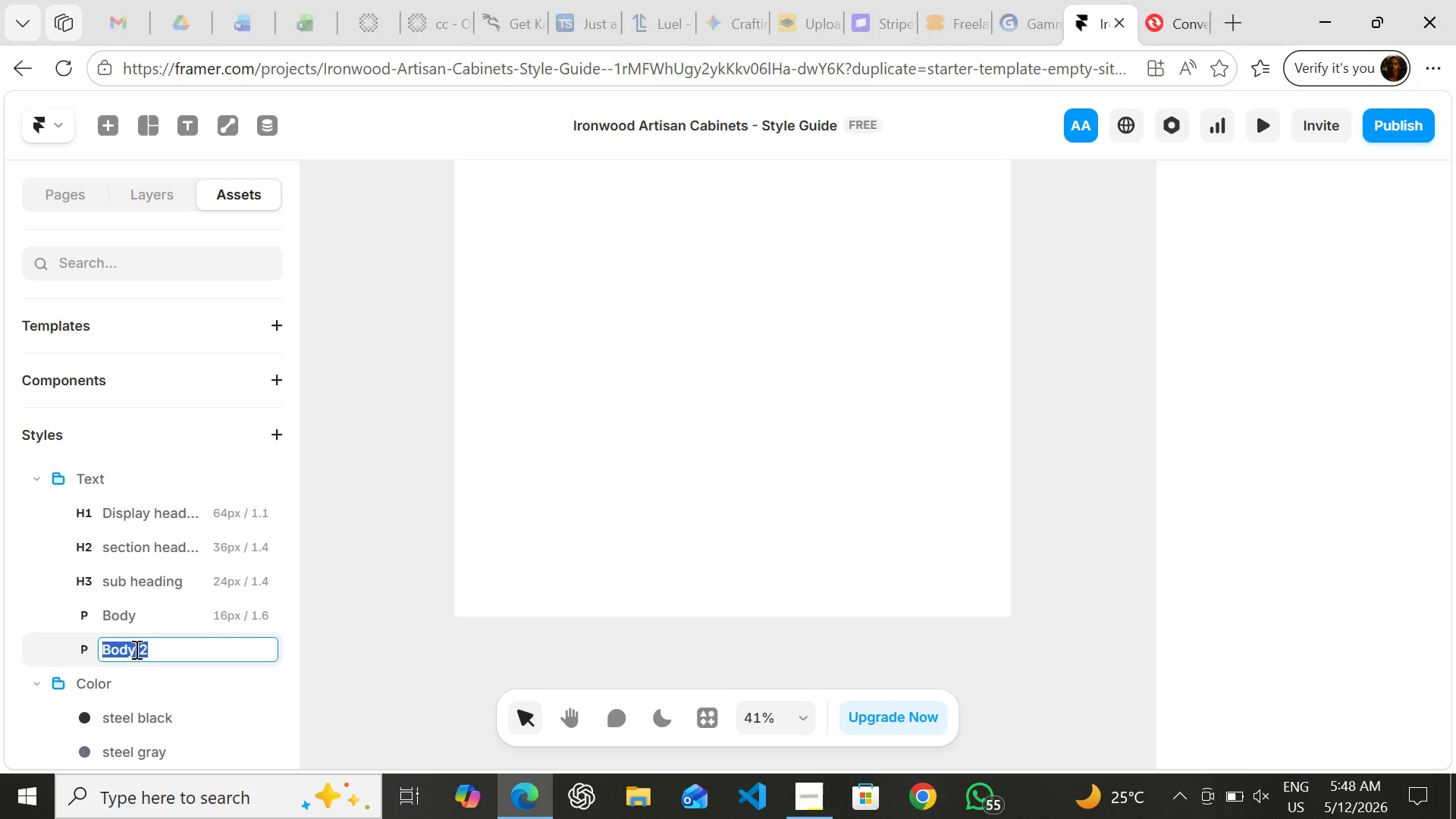 
type(caption)
 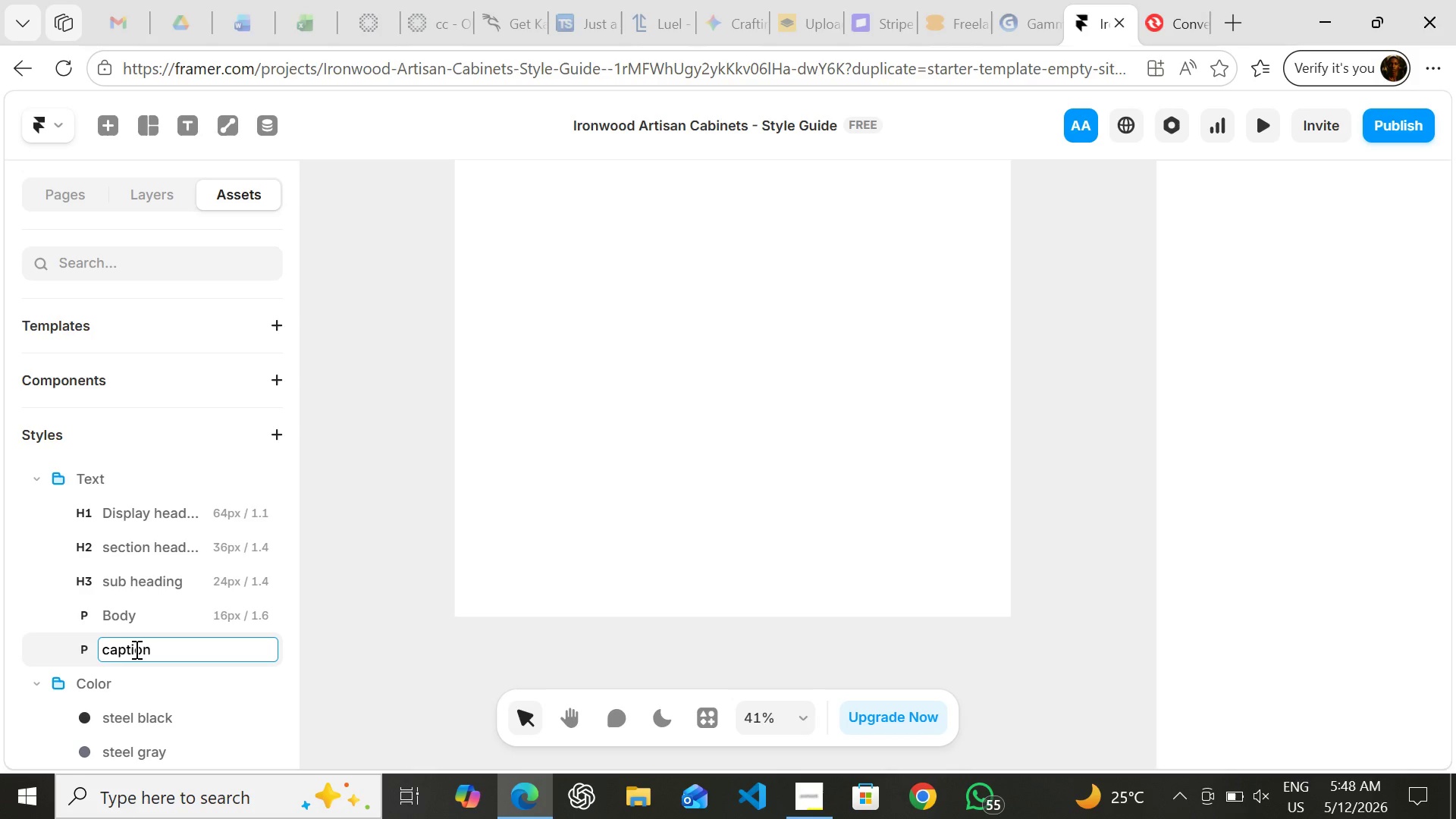 
wait(6.67)
 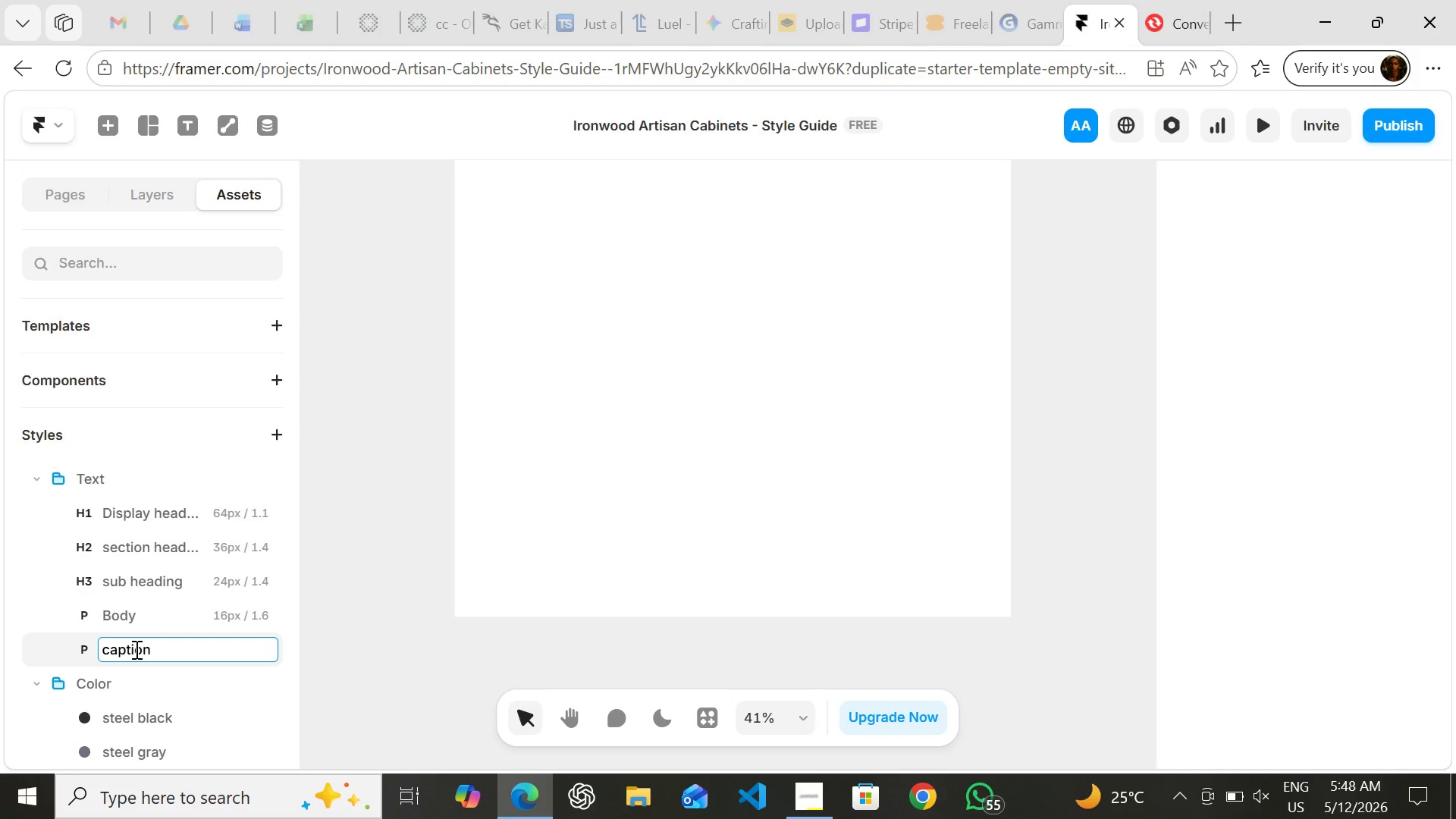 
type(/label)
 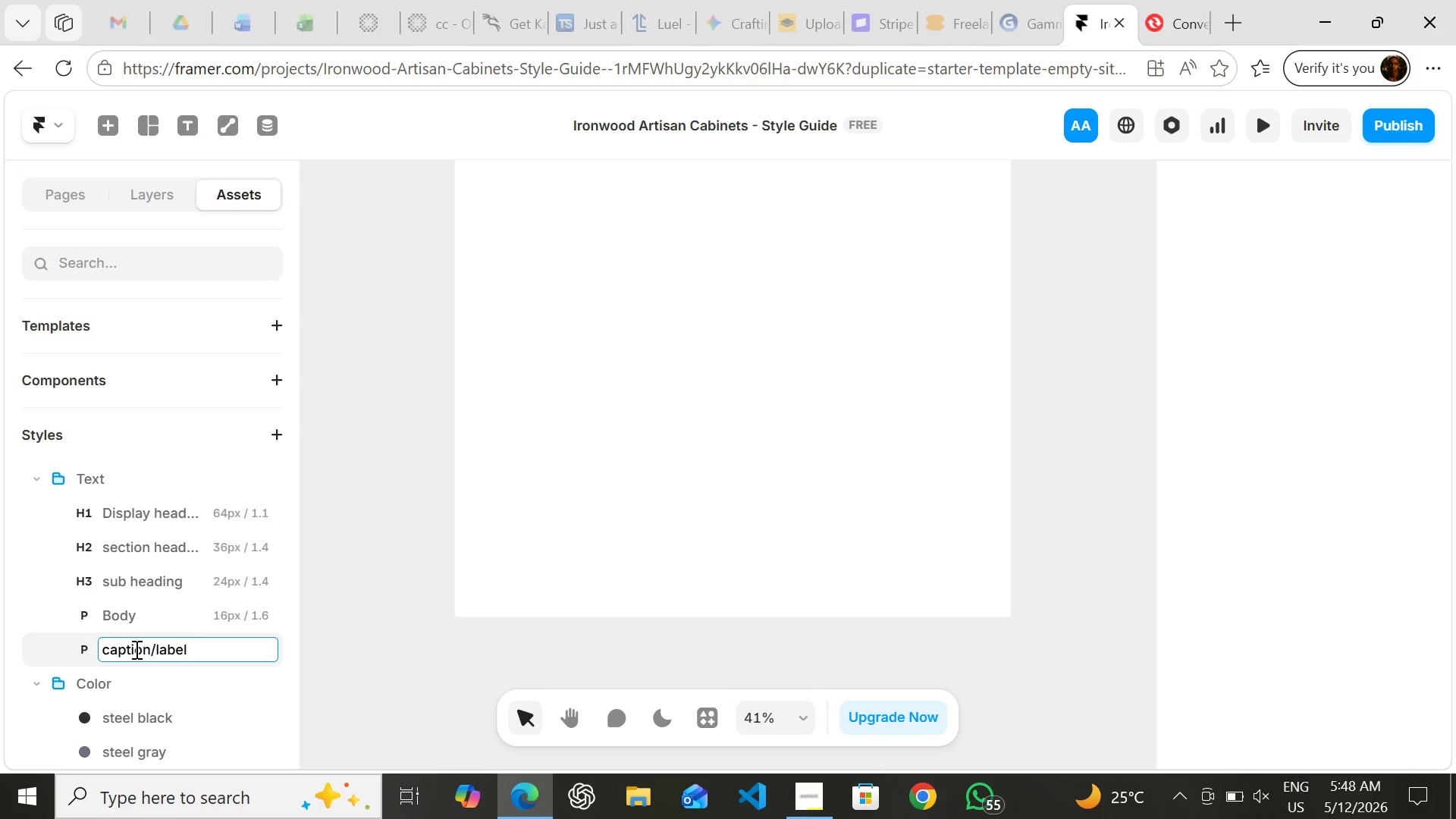 
key(Enter)
 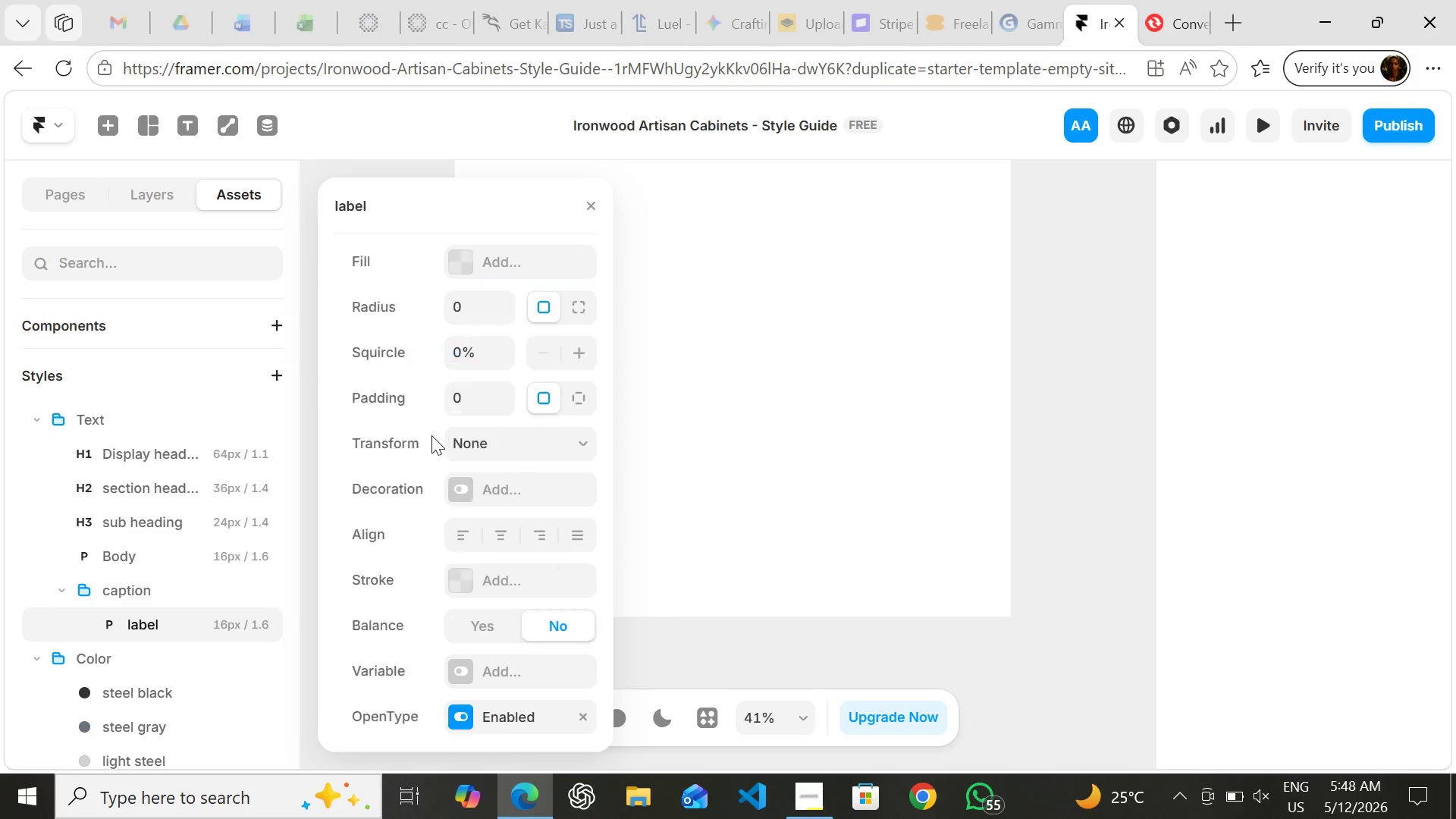 
wait(11.42)
 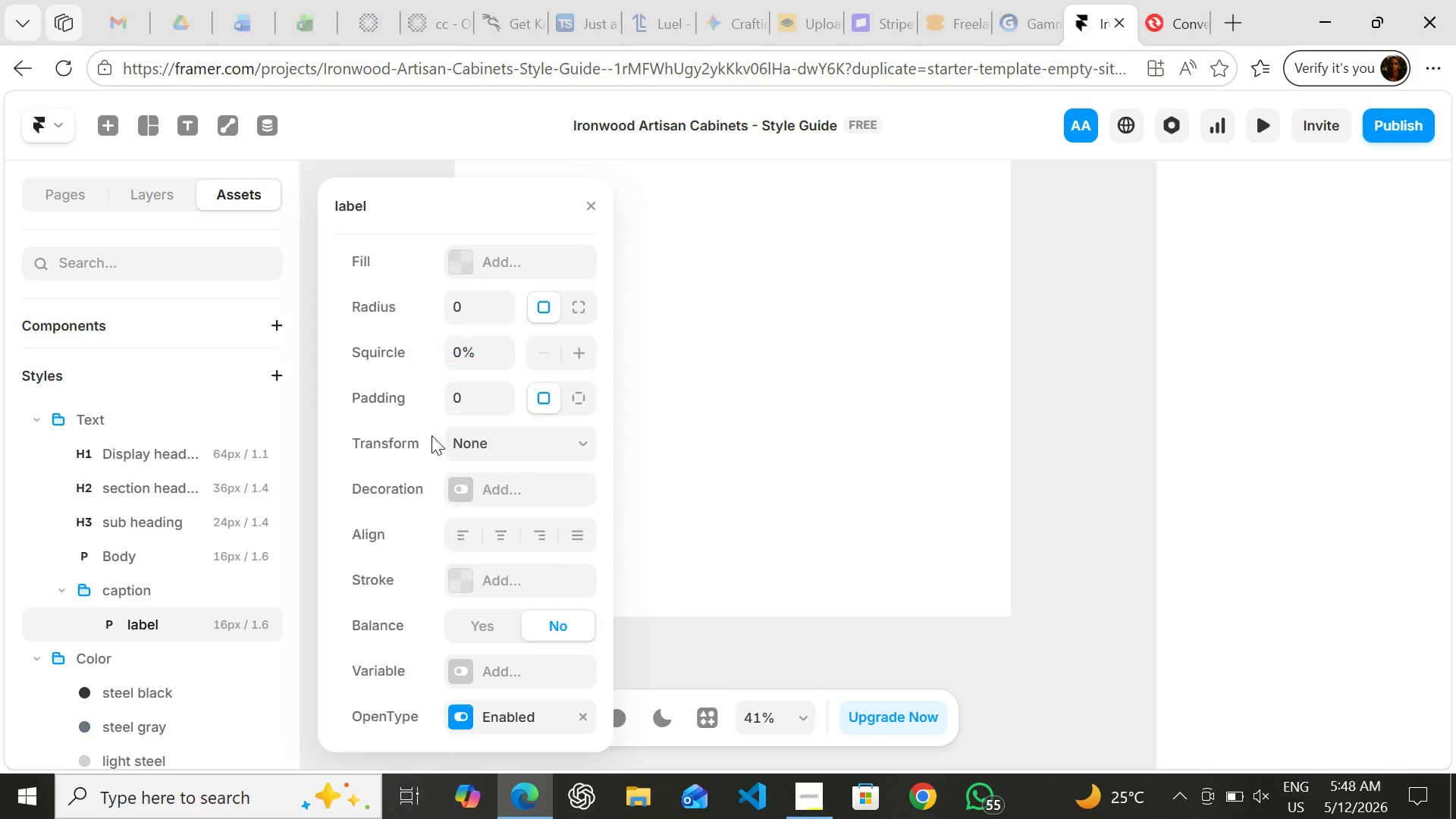 
left_click([475, 584])
 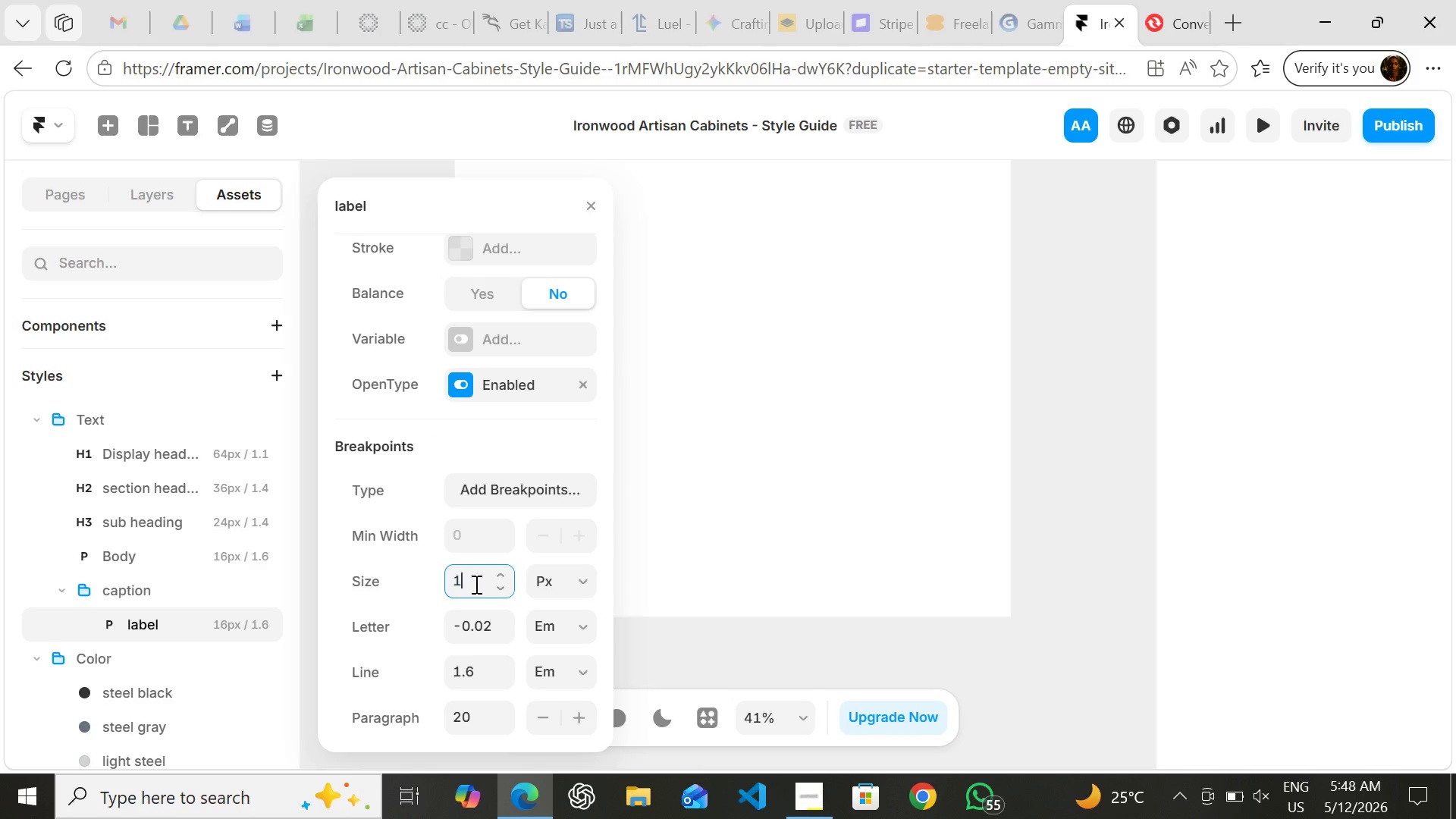 
type(12)
 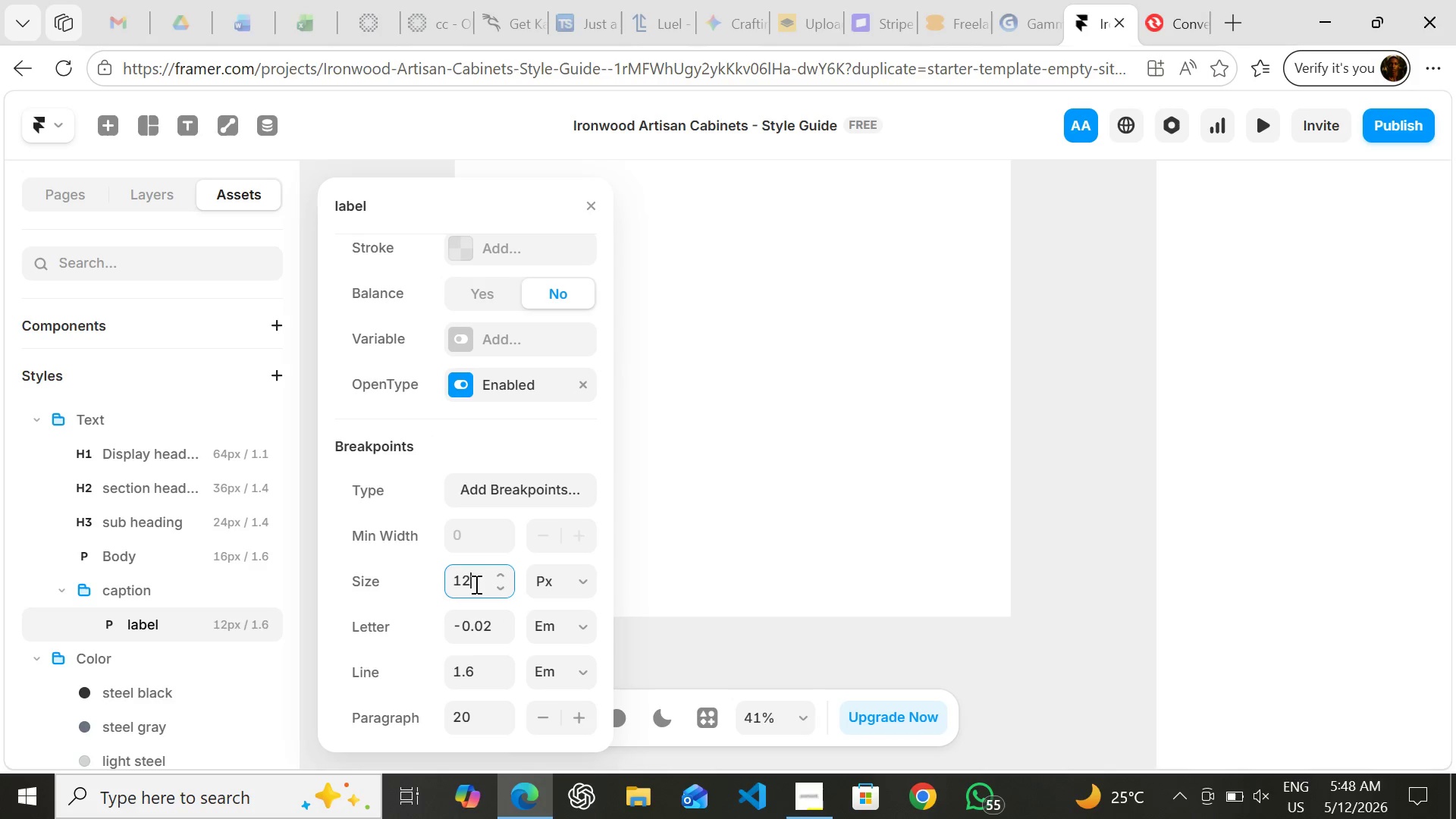 
key(Enter)
 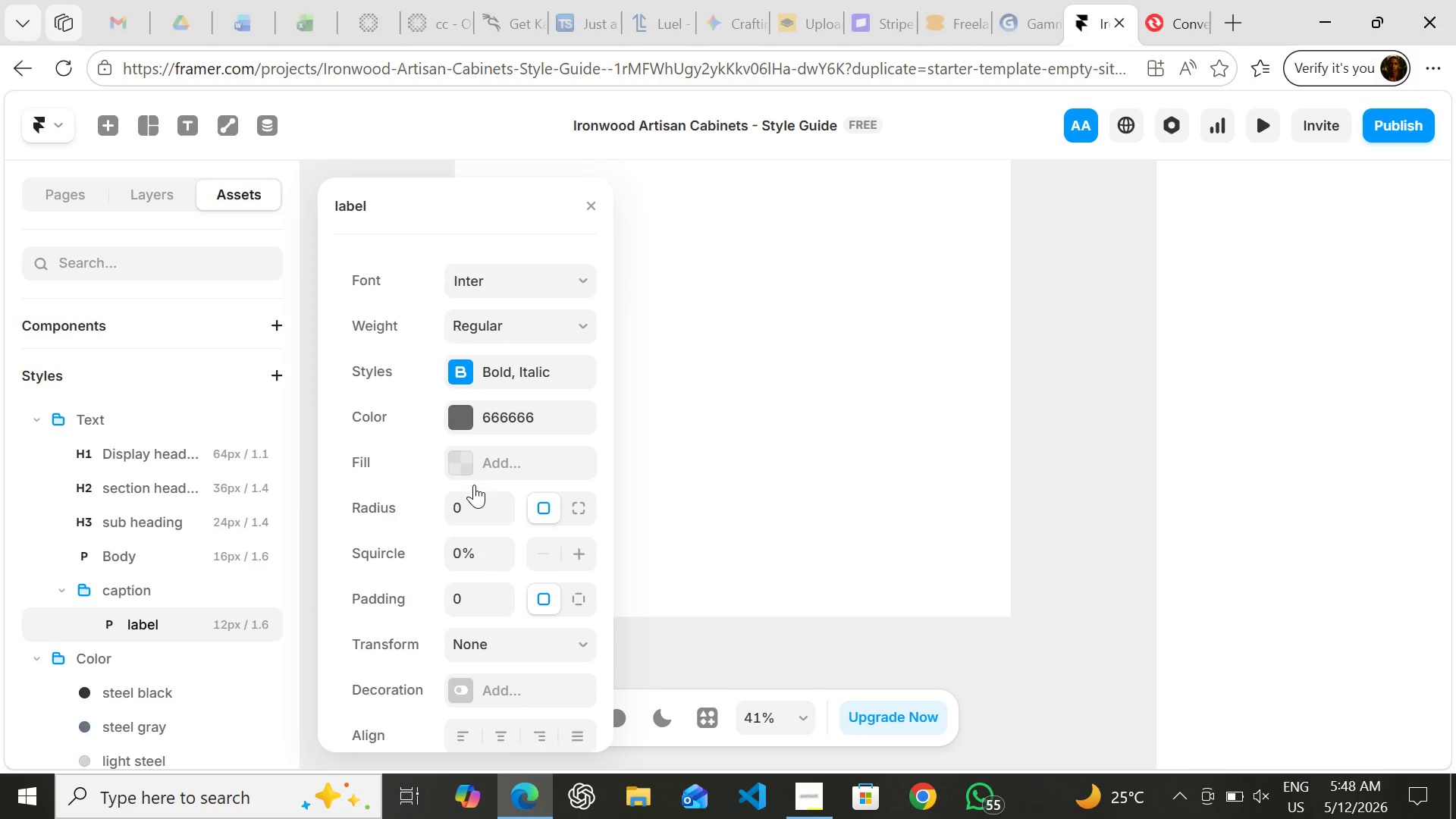 
left_click([548, 305])
 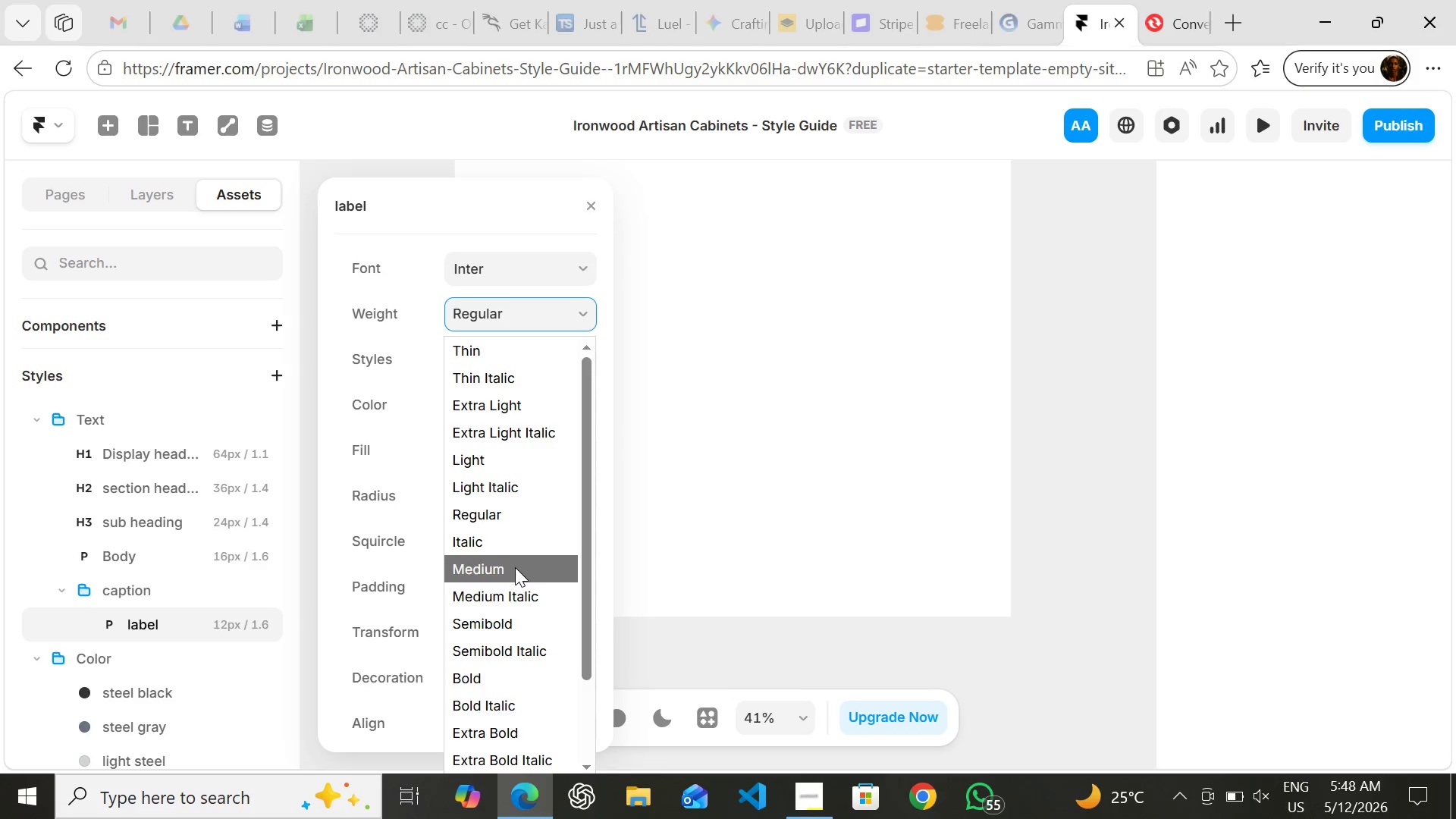 
left_click([515, 567])
 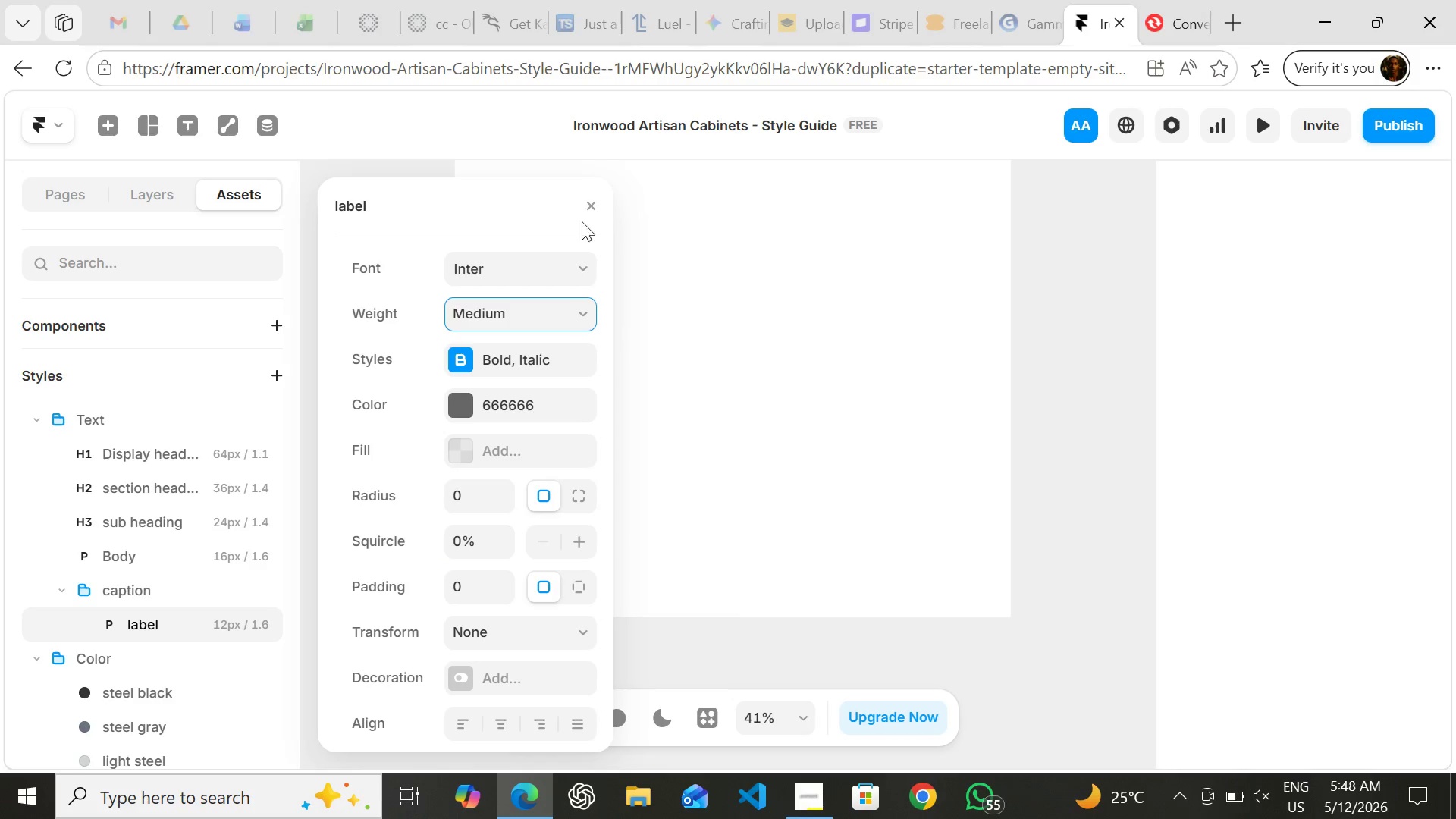 
left_click([588, 201])
 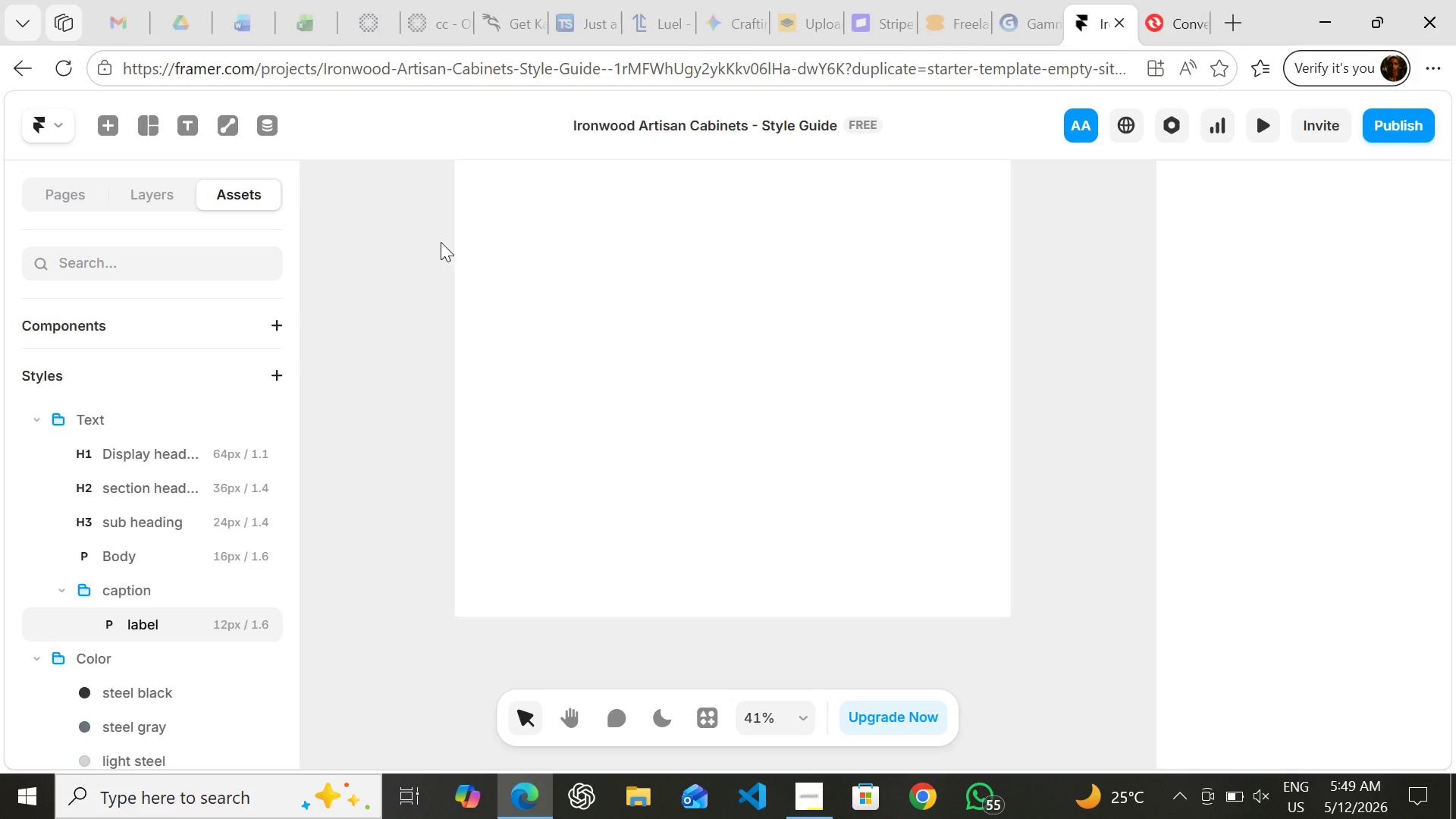 
wait(42.2)
 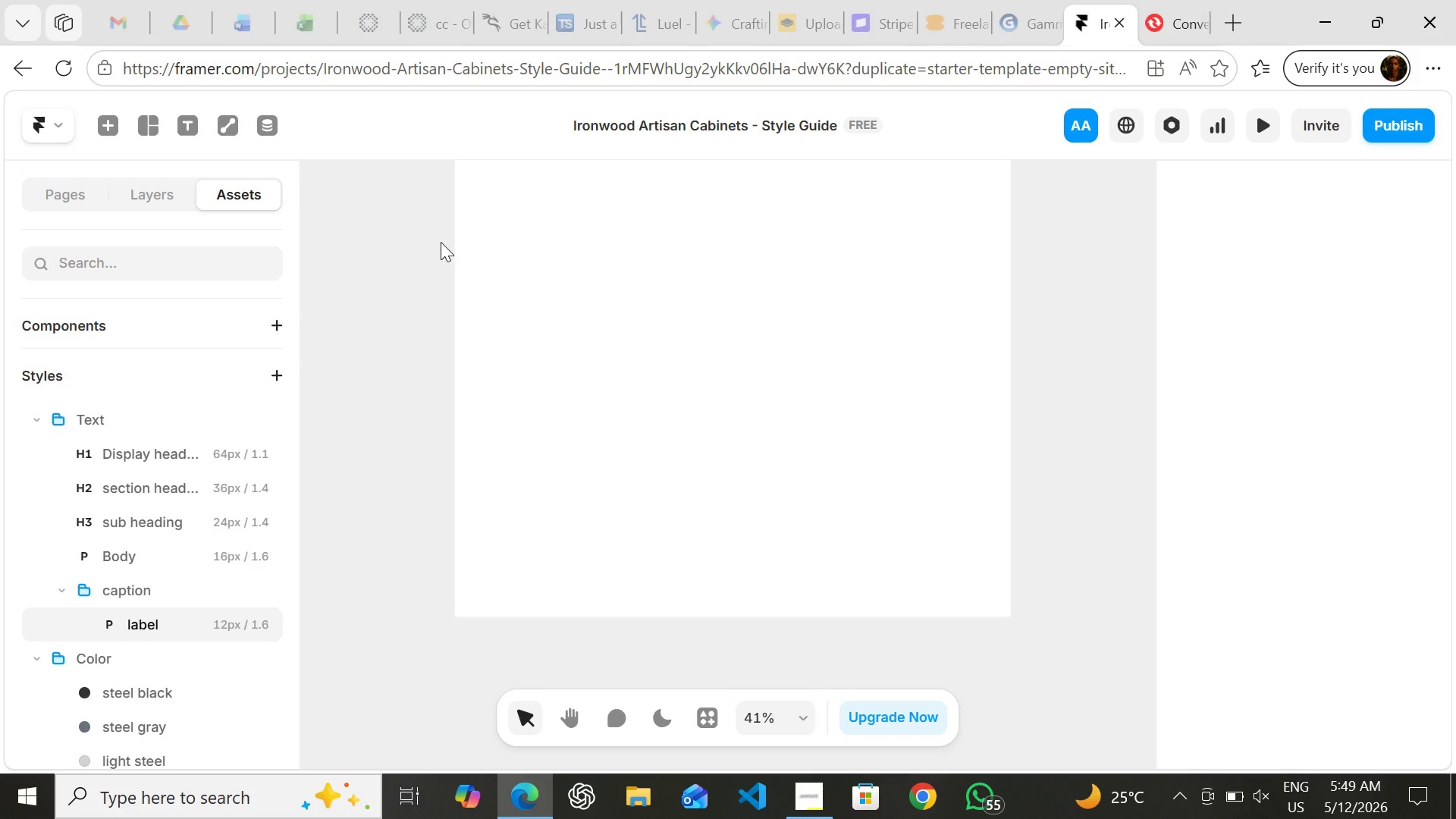 
key(F)
 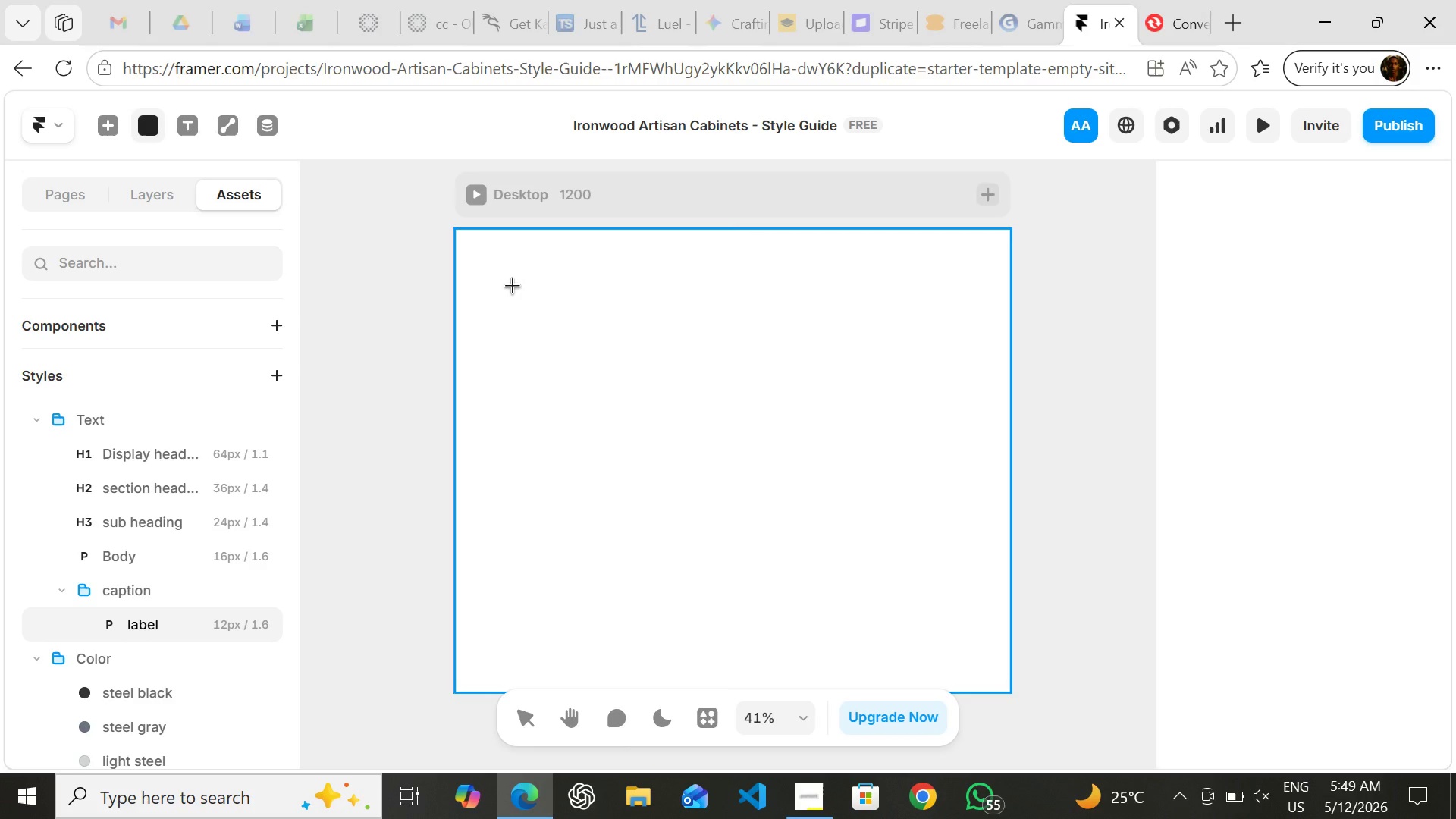 
left_click_drag(start_coordinate=[512, 285], to_coordinate=[657, 328])
 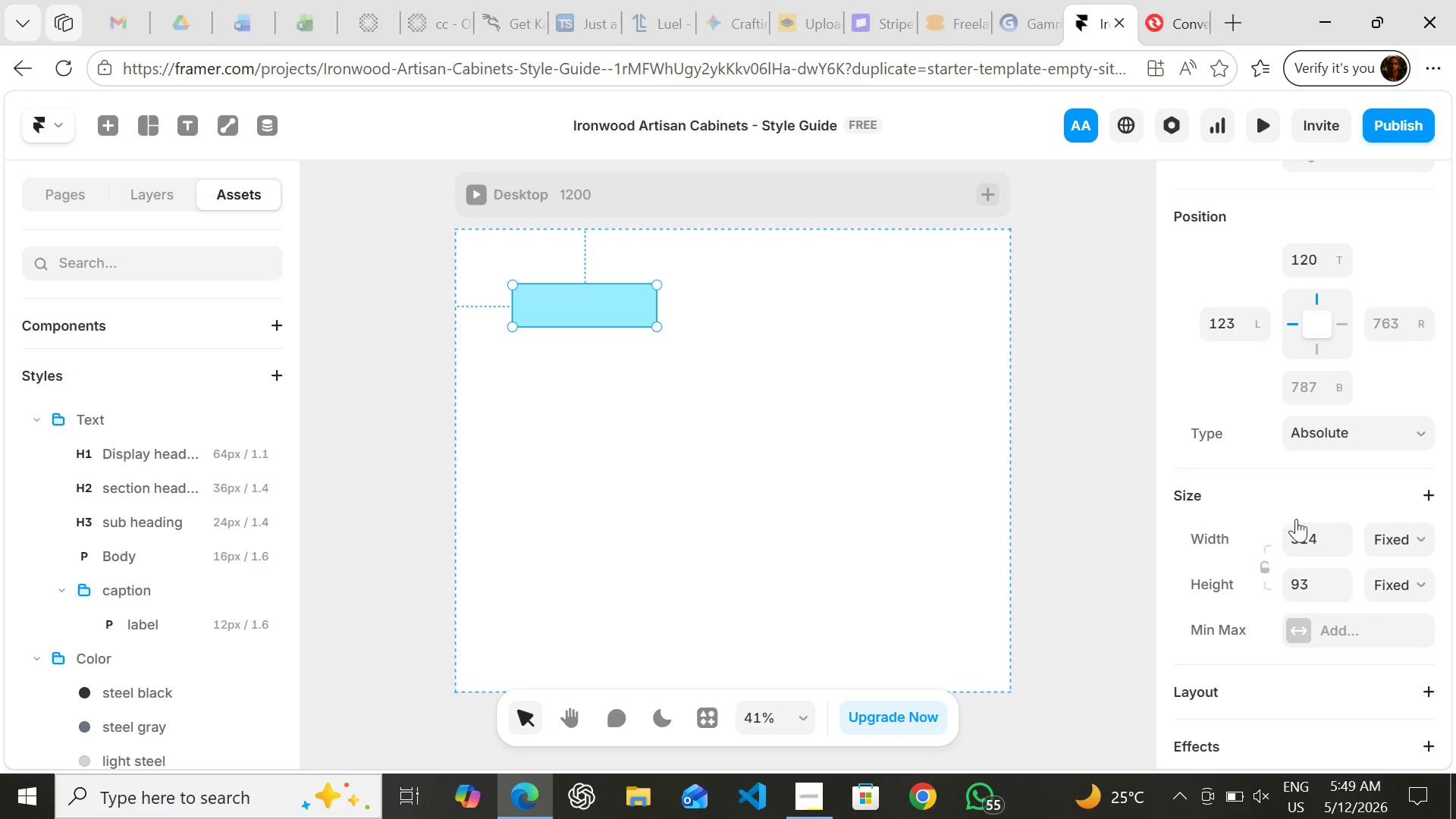 
left_click([1305, 539])
 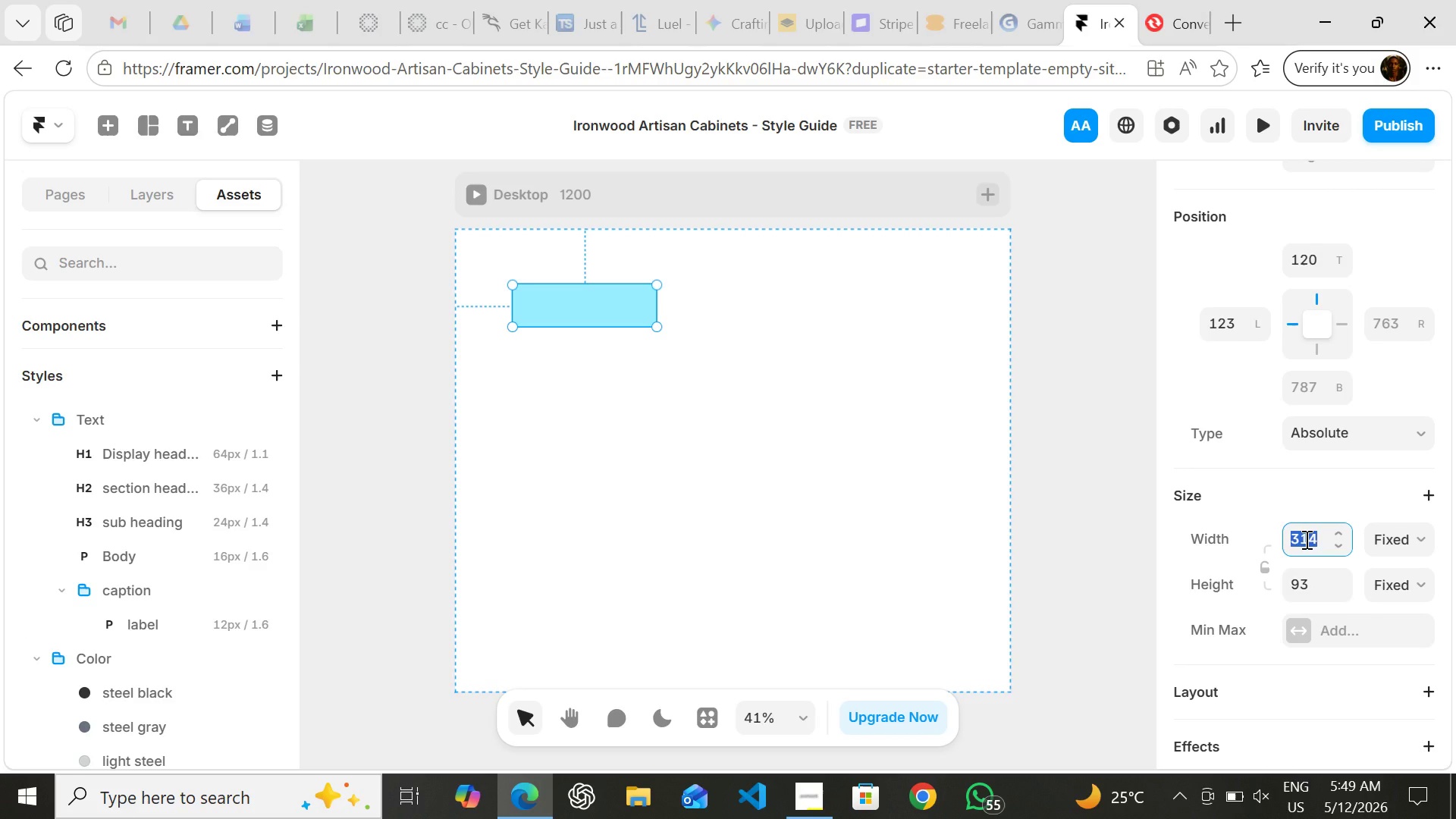 
type(200)
 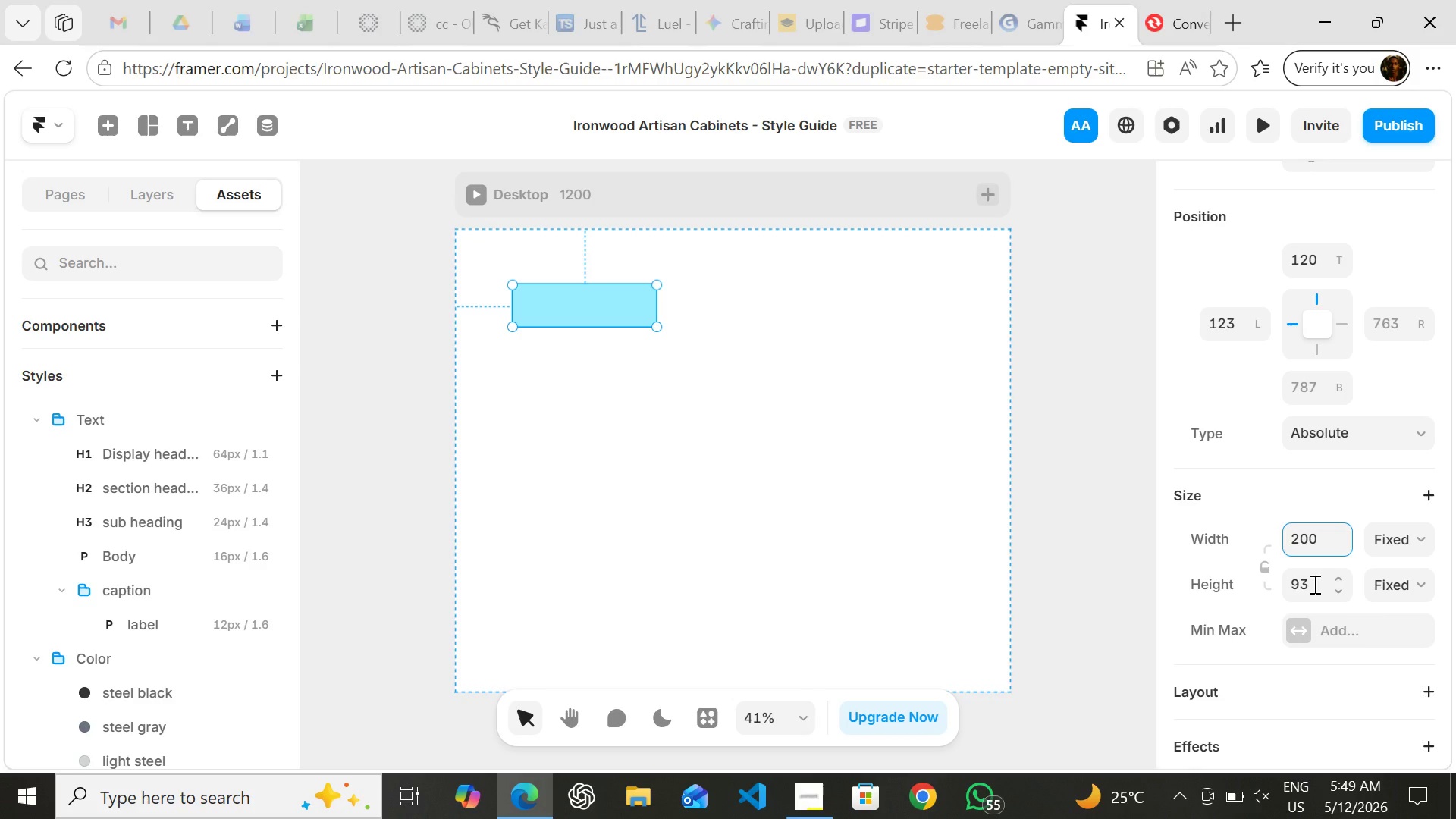 
left_click([1313, 584])
 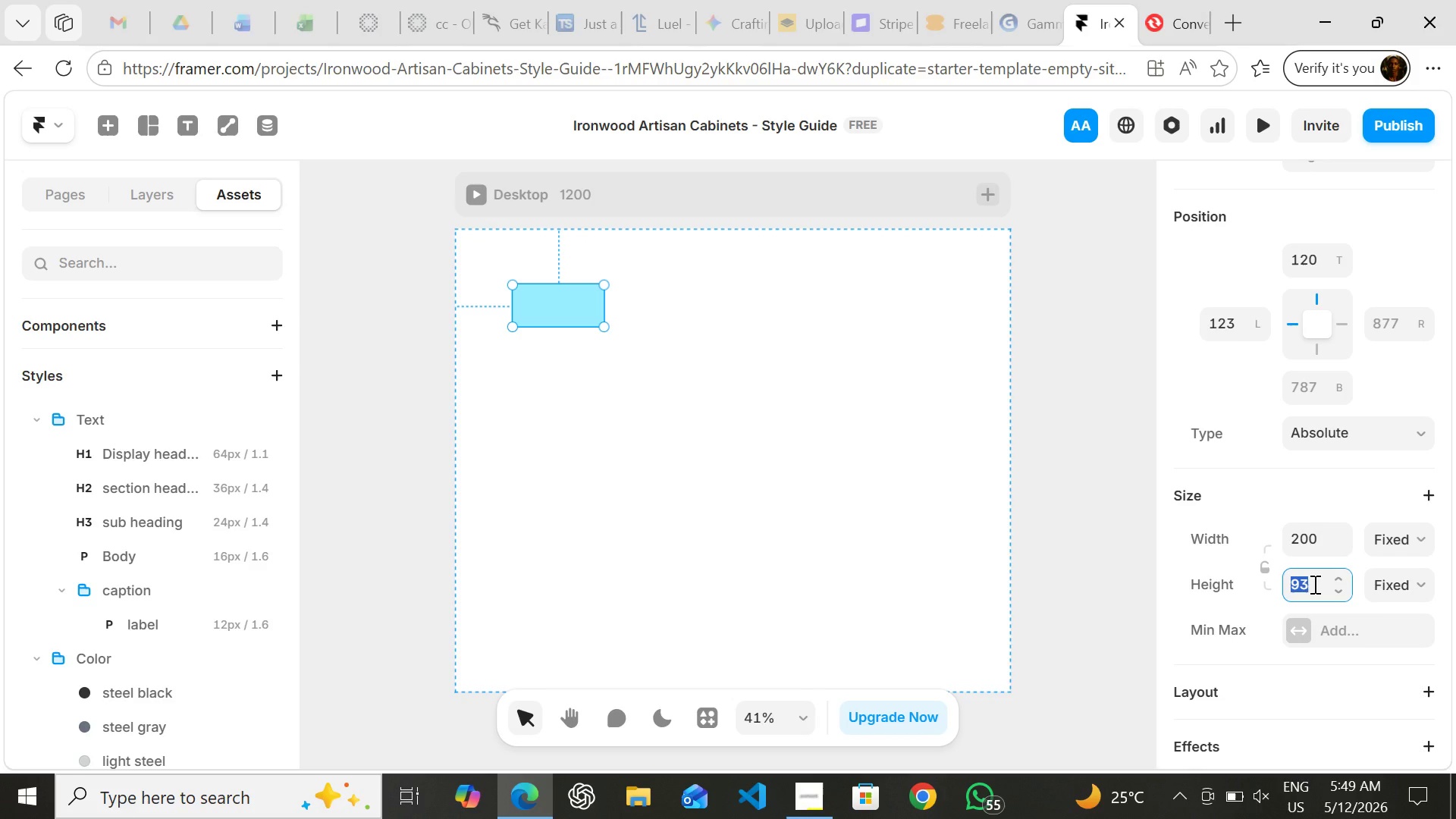 
type(56)
 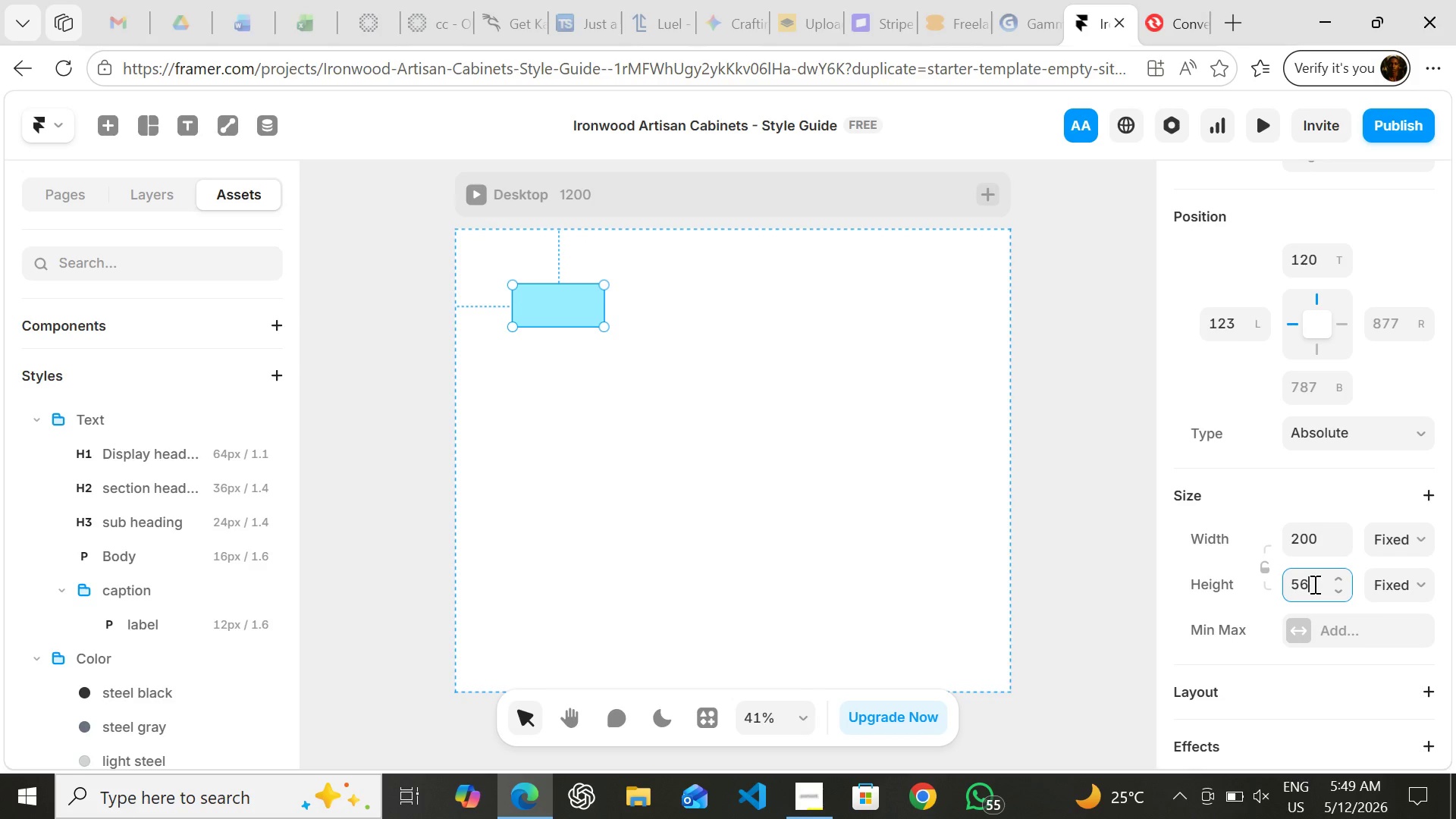 
key(Enter)
 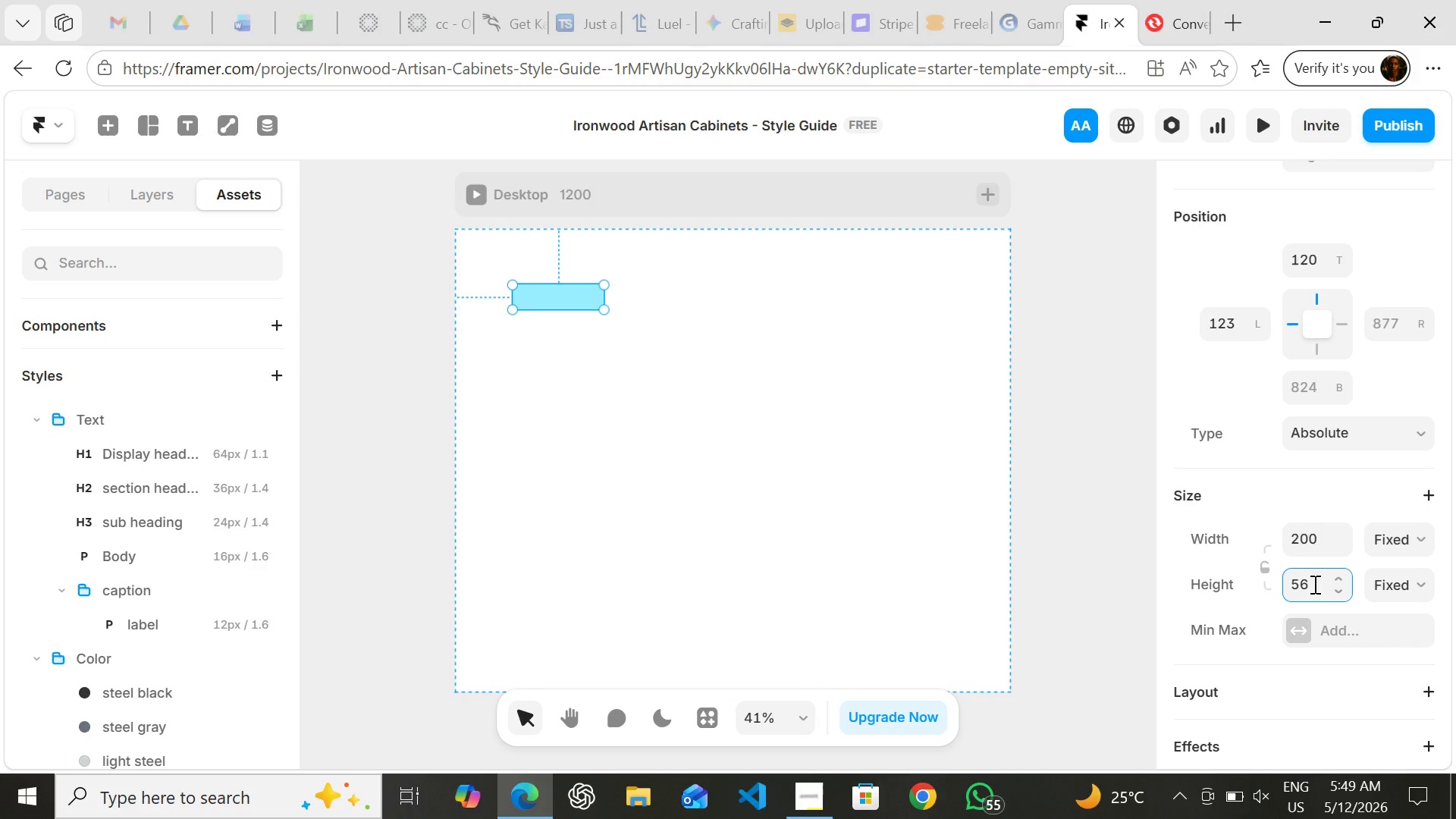 
wait(10.34)
 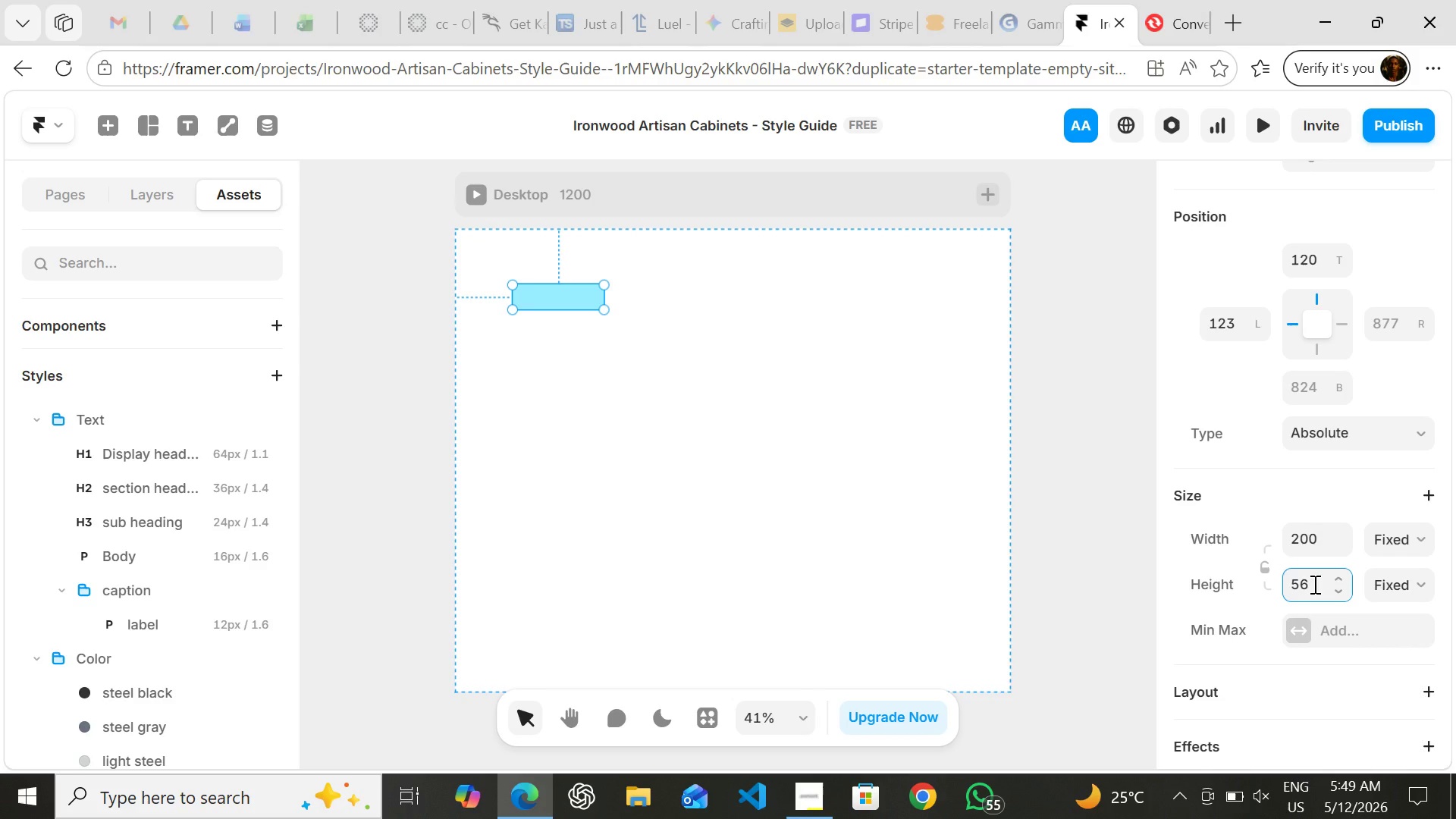 
left_click([1307, 299])
 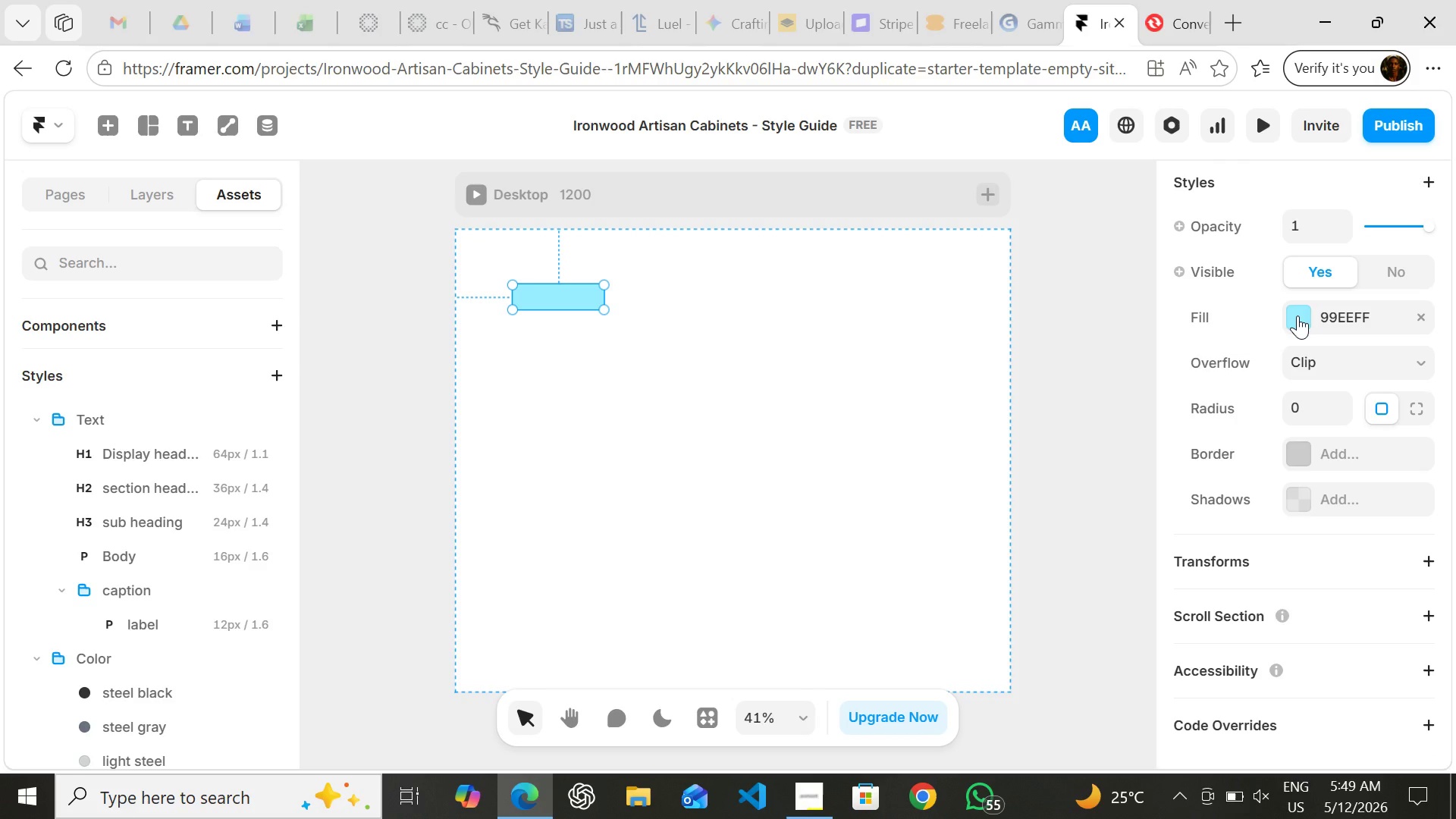 
left_click([1298, 315])
 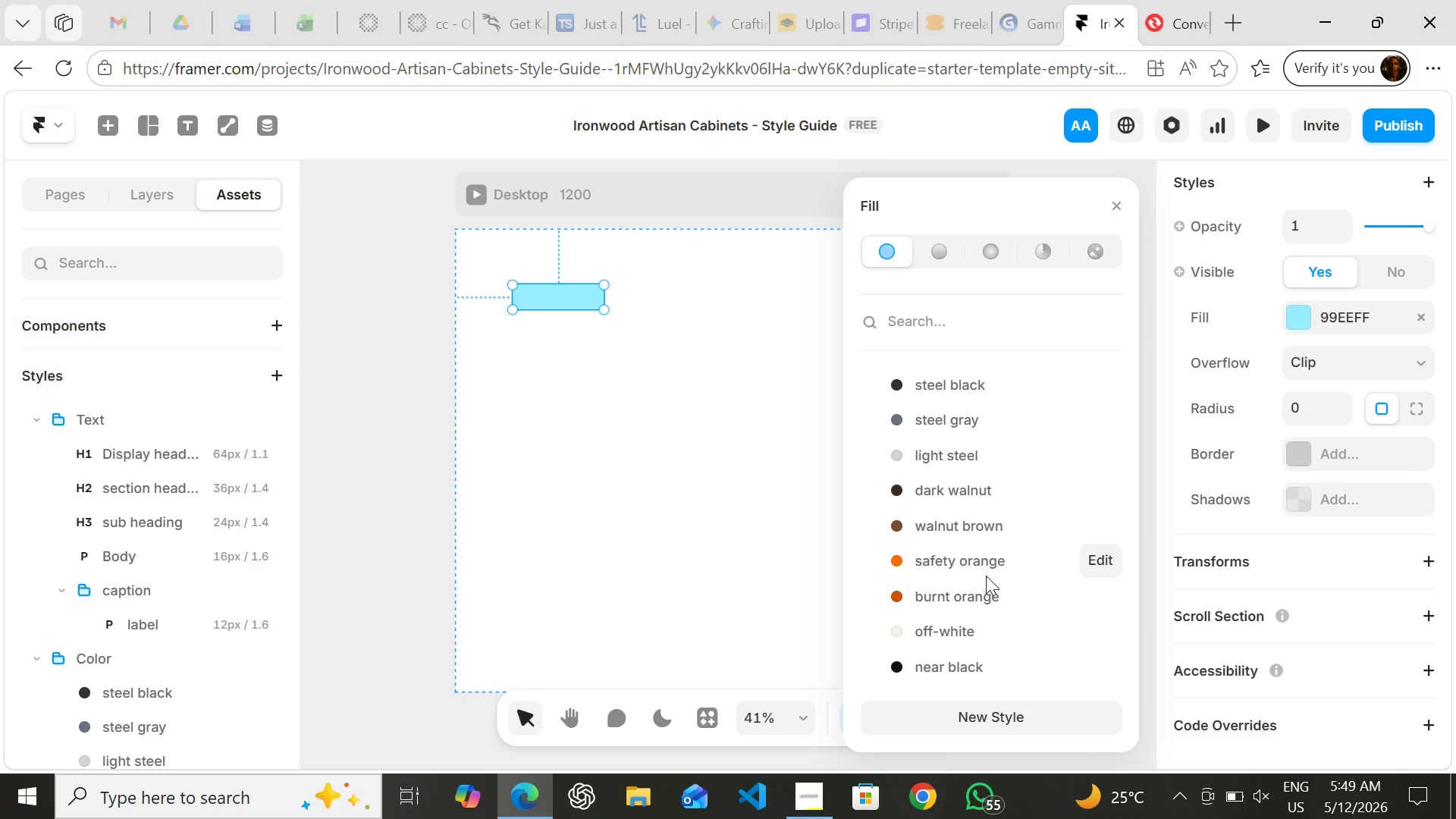 
left_click([986, 563])
 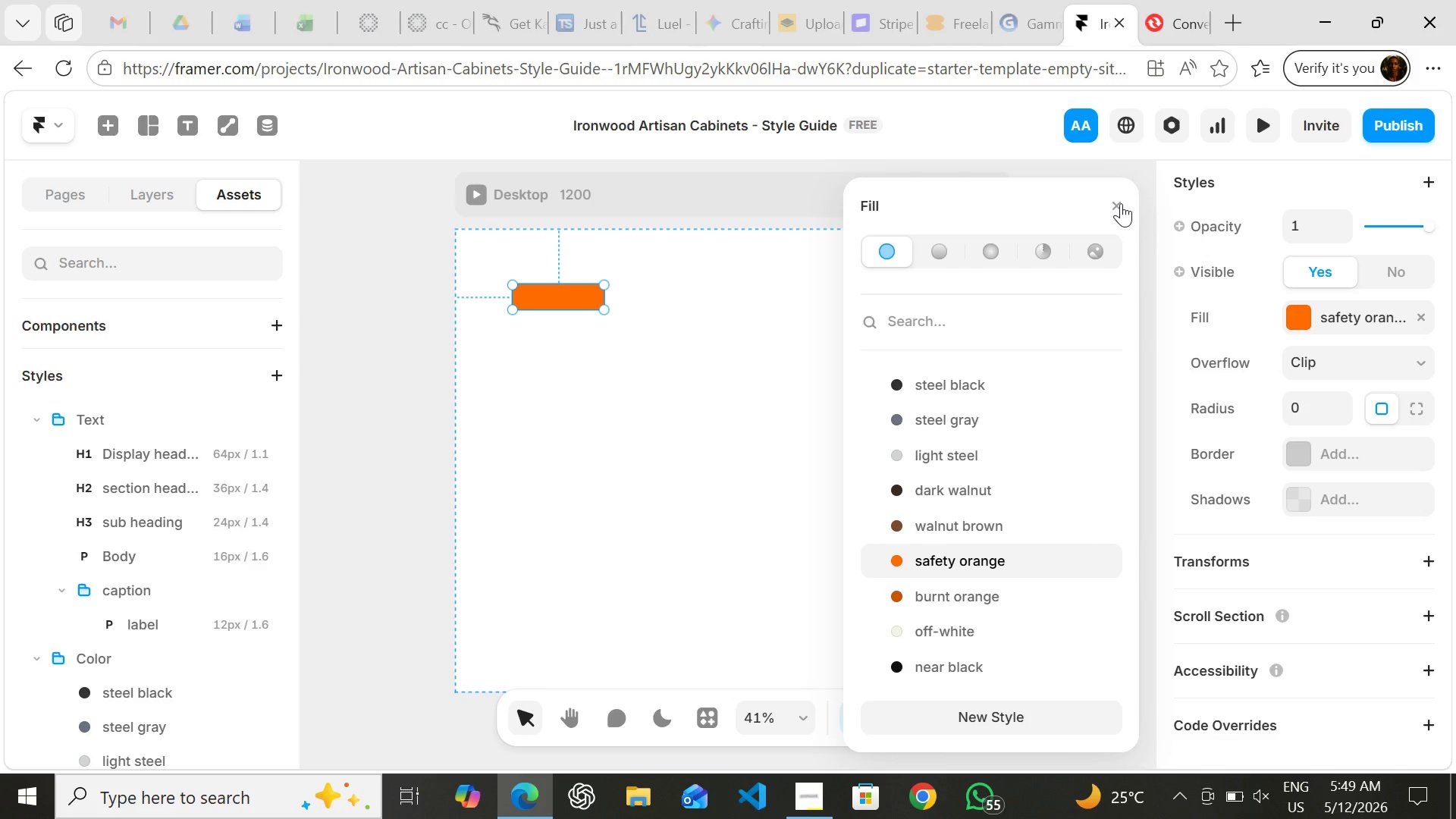 
left_click([1121, 203])
 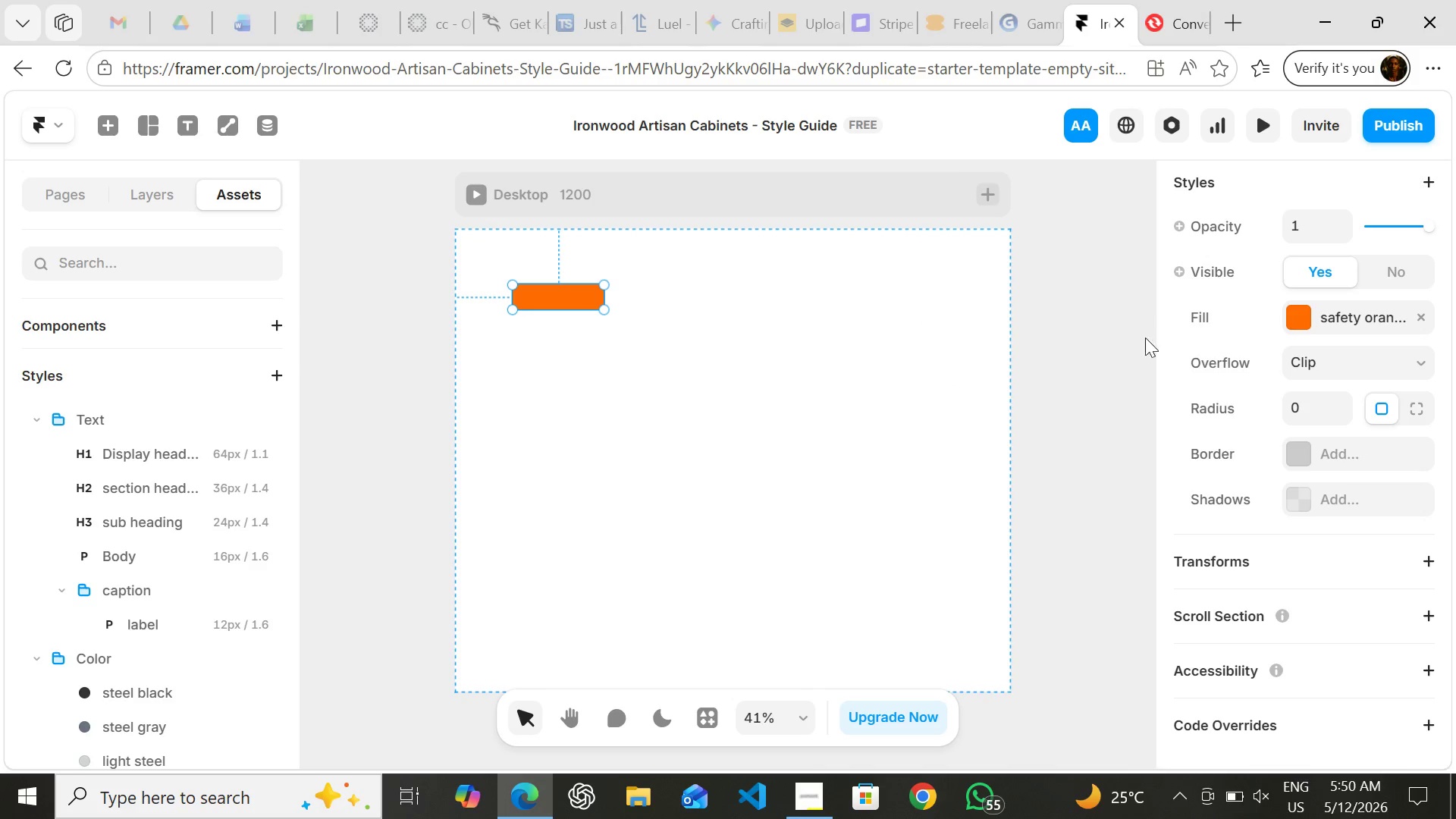 
wait(7.08)
 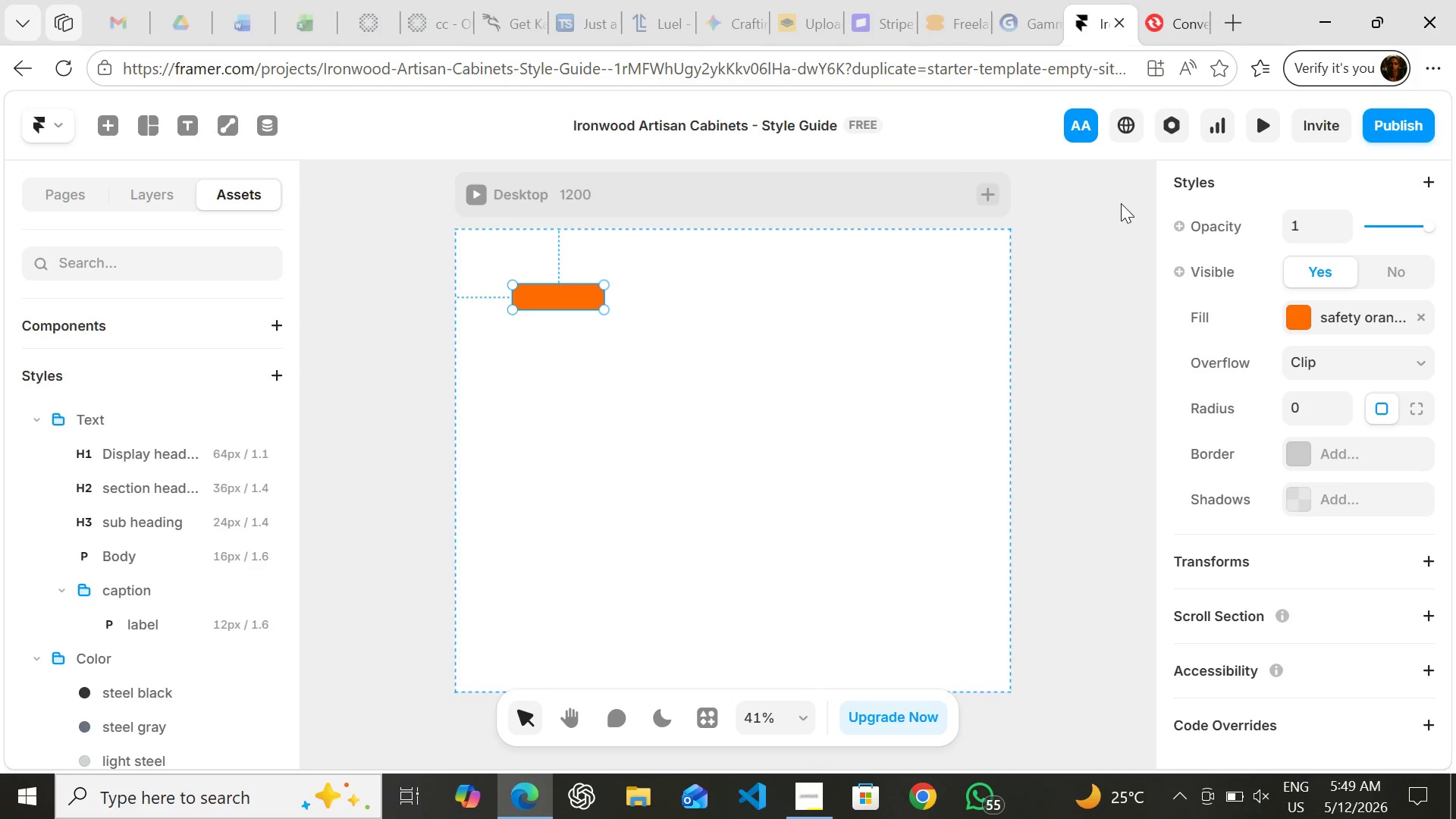 
left_click([1302, 410])
 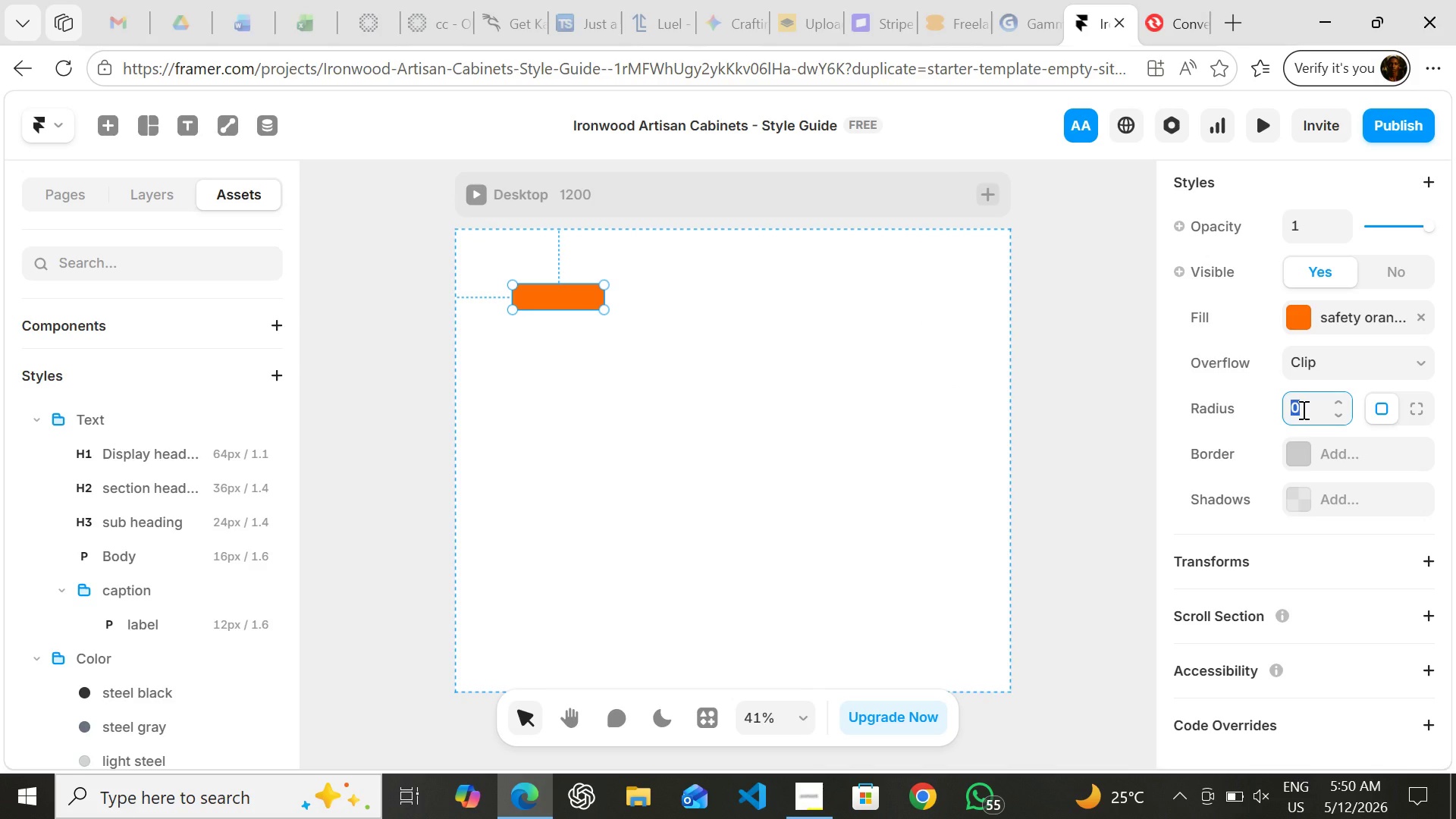 
key(4)
 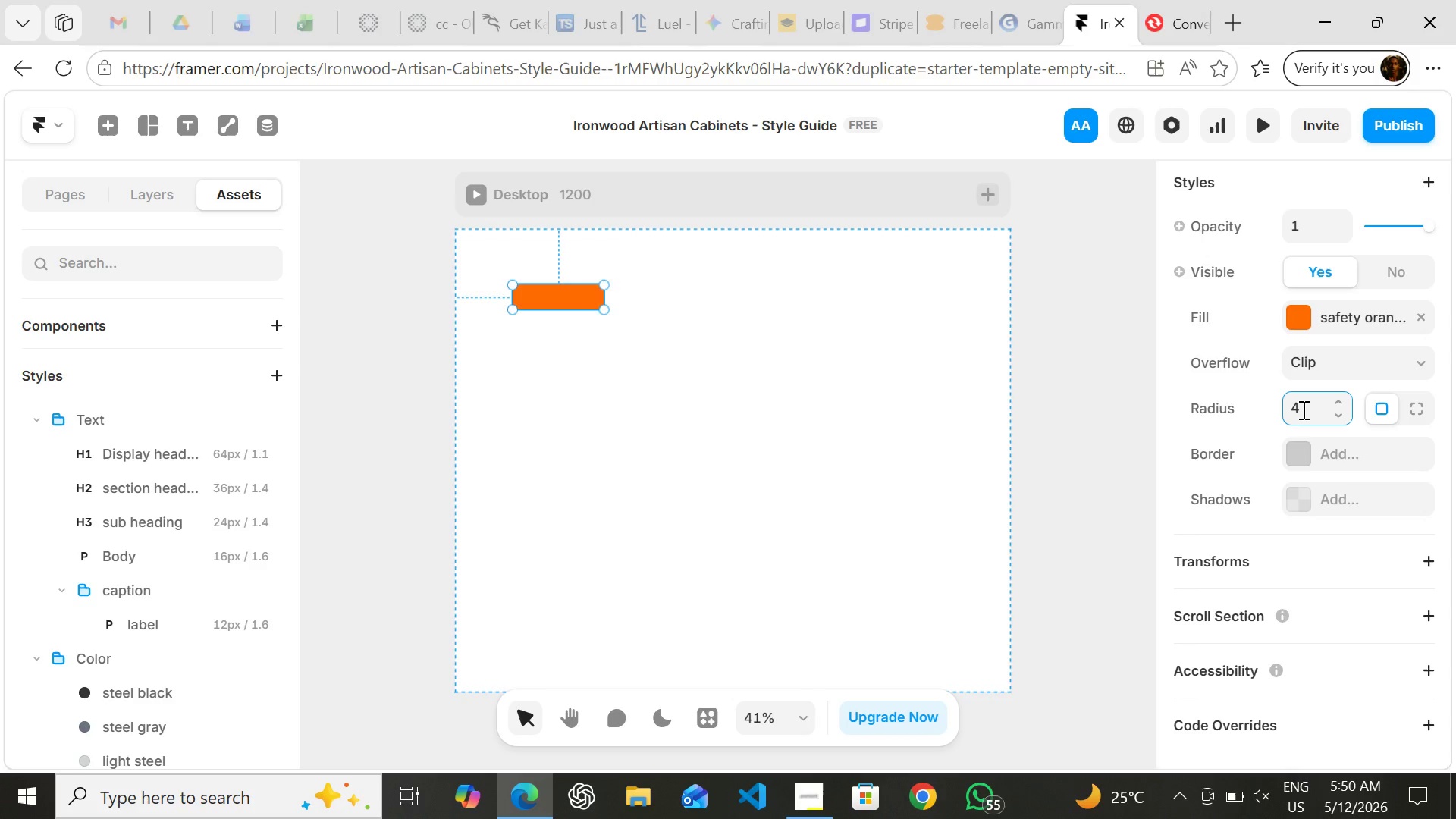 
key(Enter)
 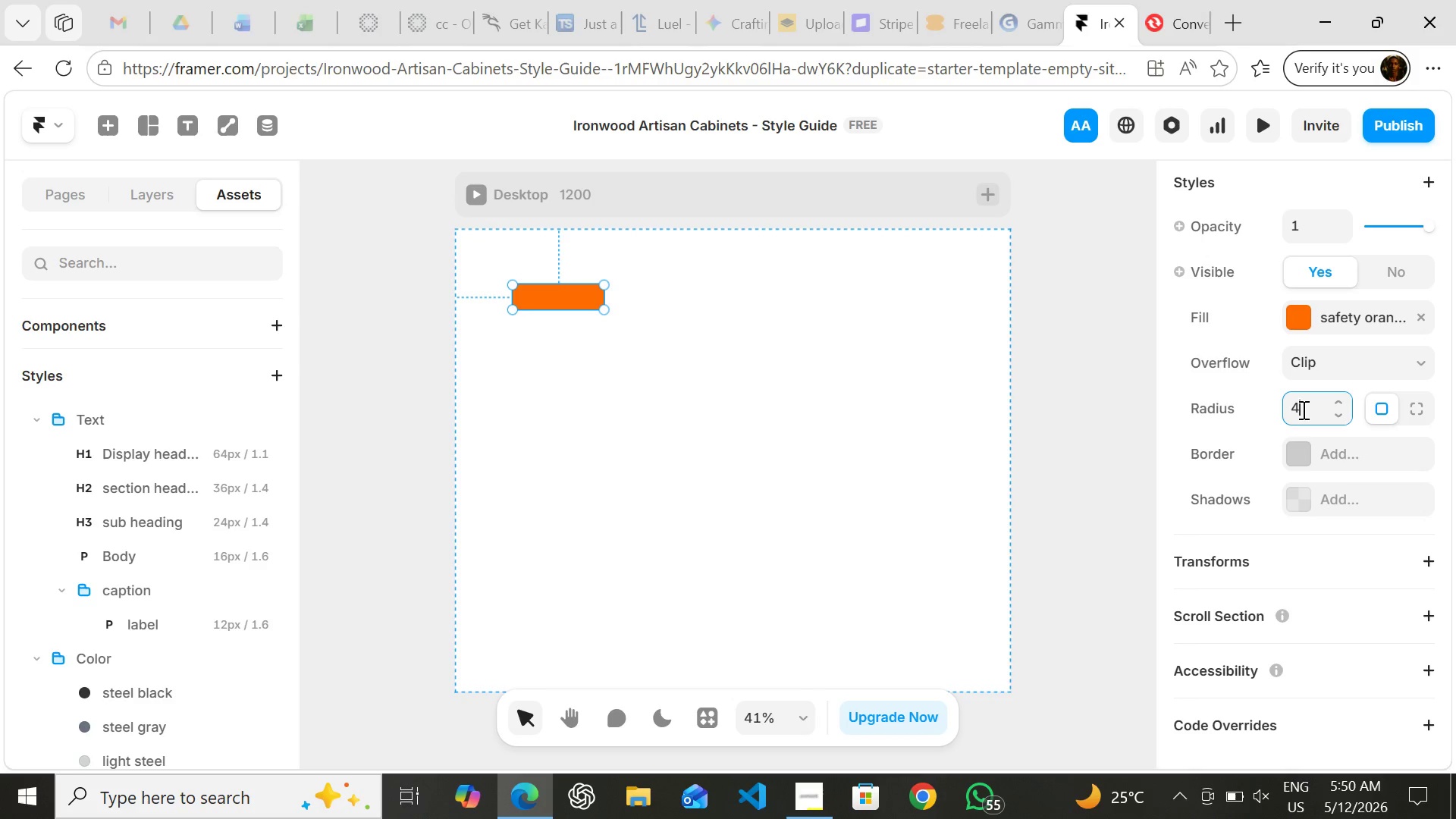 
wait(12.02)
 